 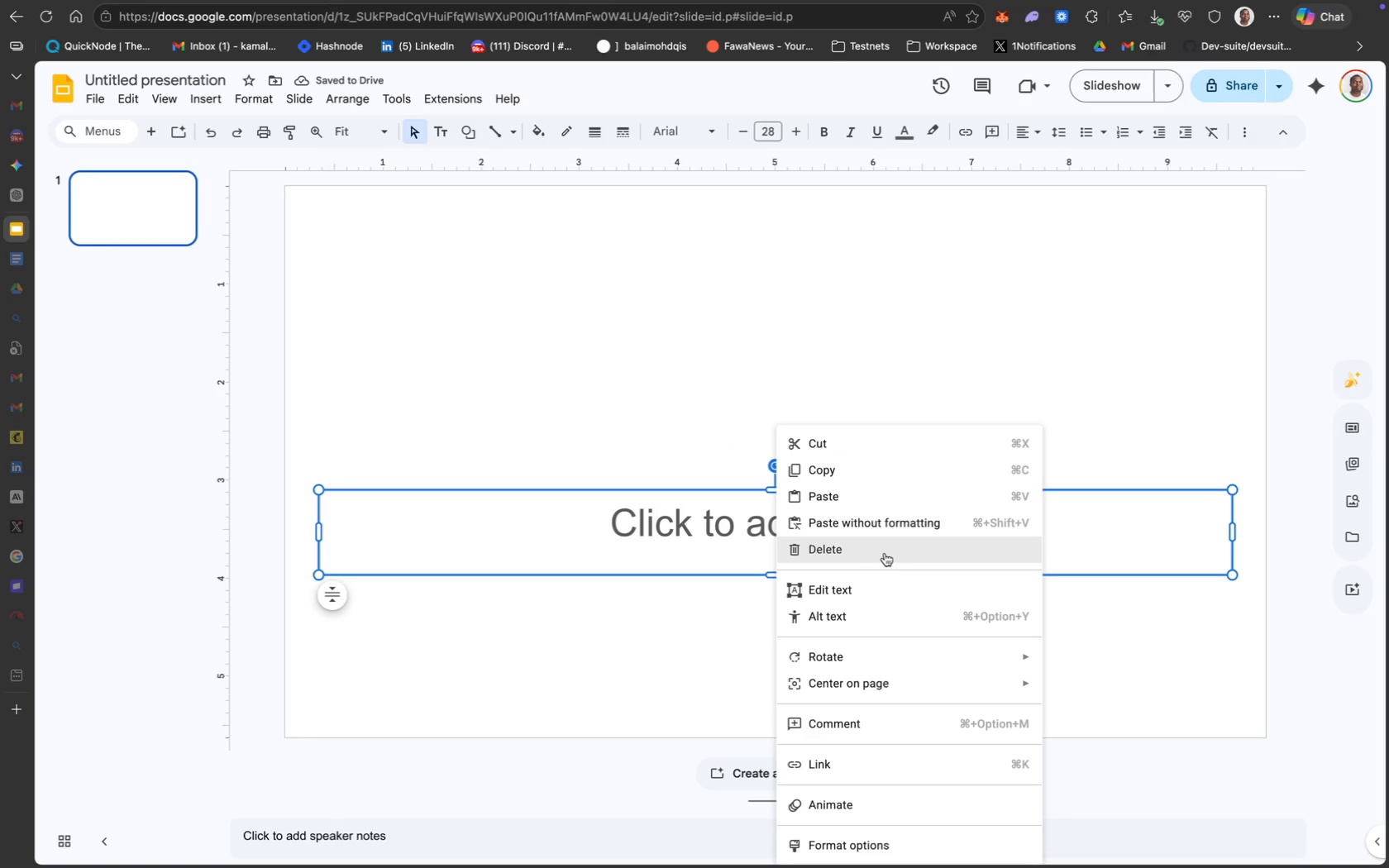 
left_click([889, 560])
 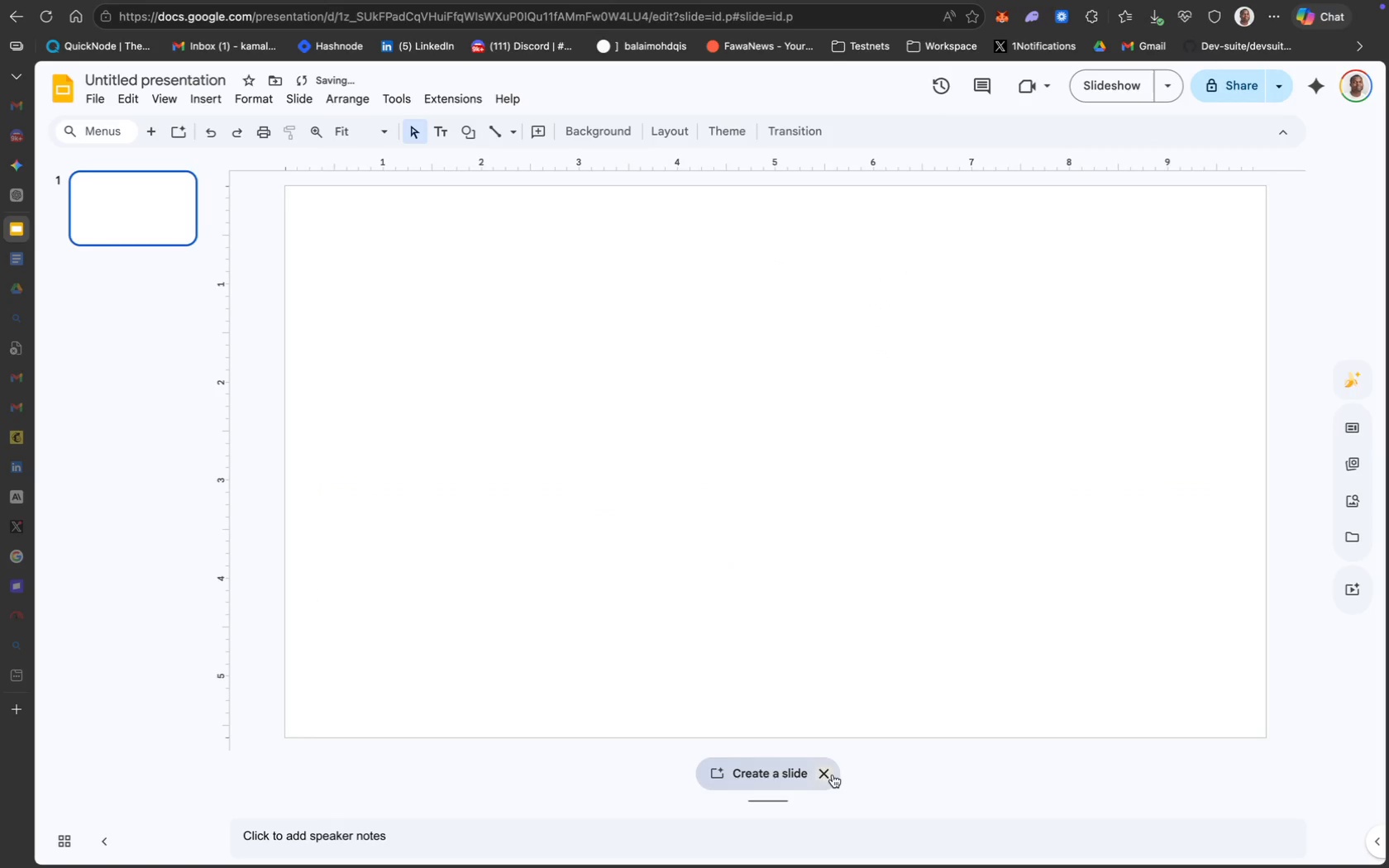 
left_click([826, 775])
 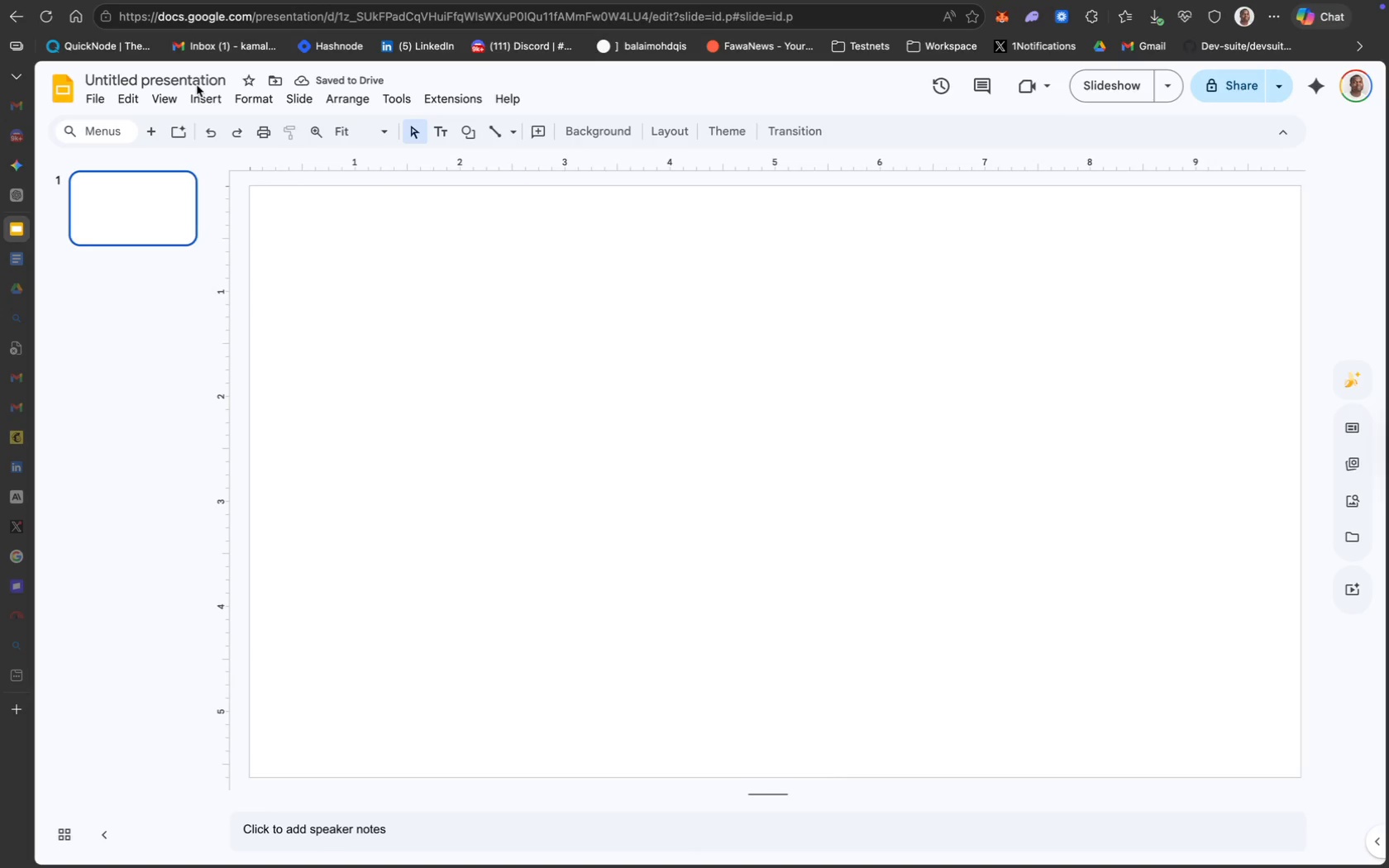 
left_click([179, 74])
 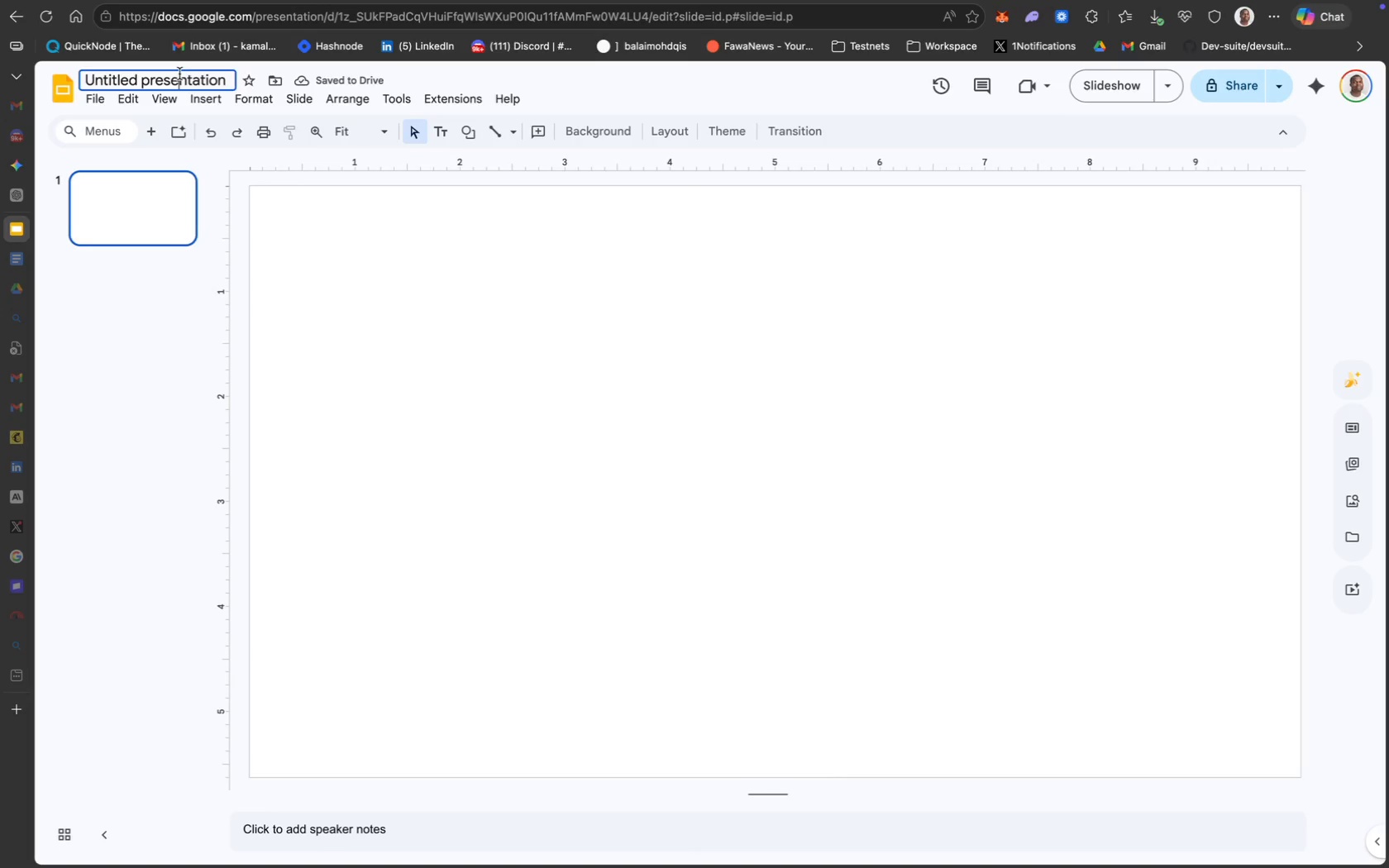 
key(Meta+A)
 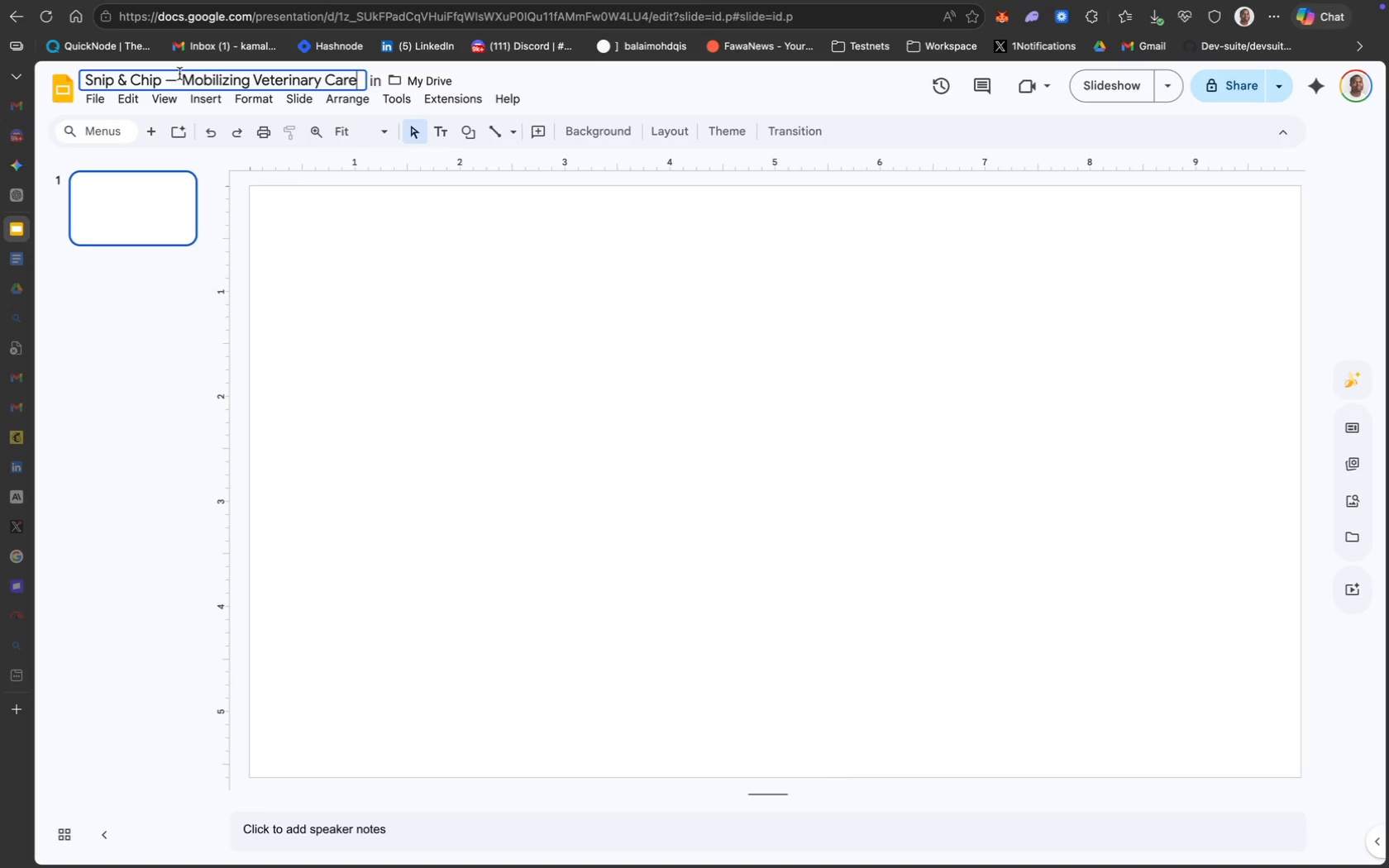 
key(Meta+V)
 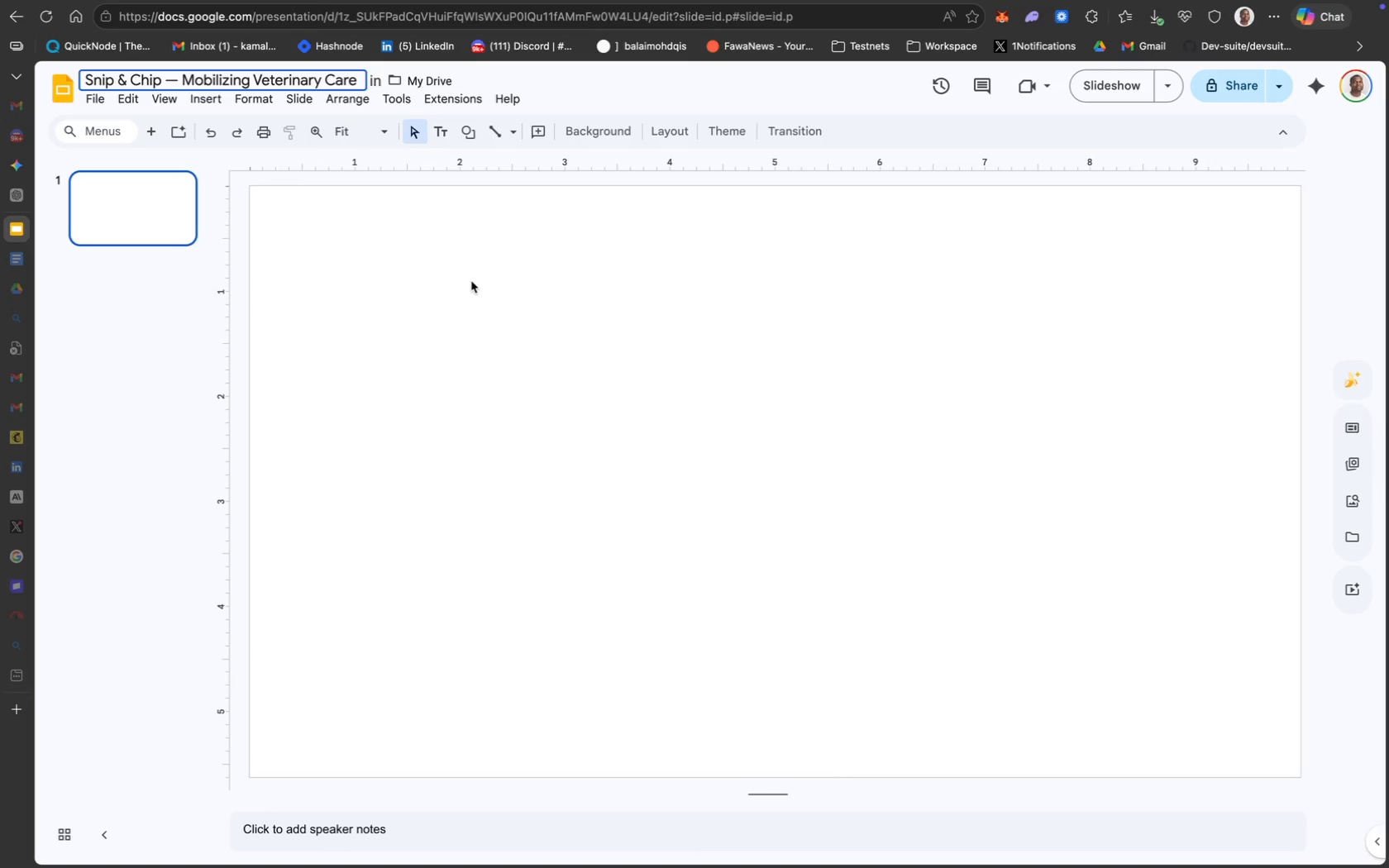 
left_click([480, 289])
 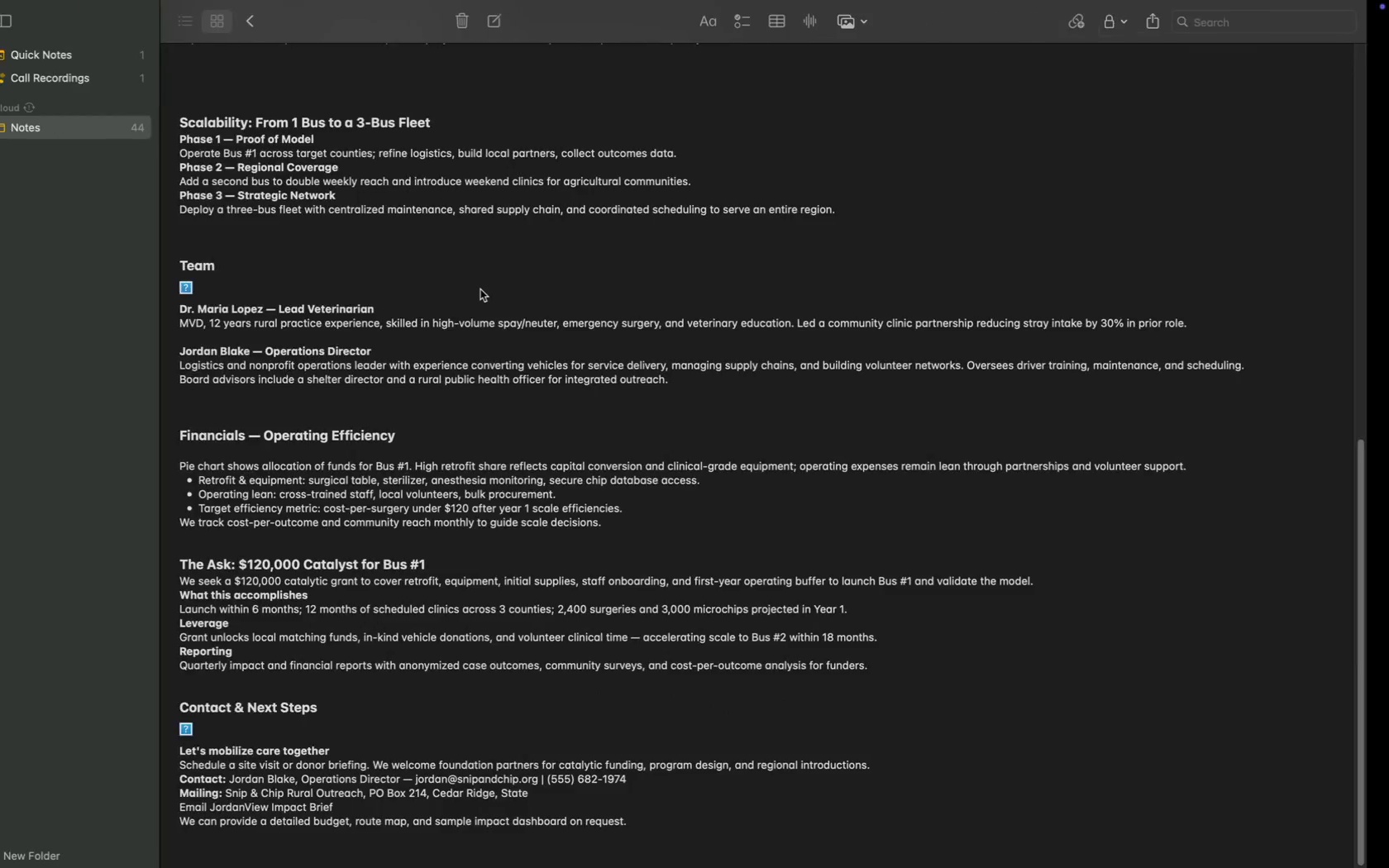 
scroll: coordinate [355, 234], scroll_direction: up, amount: 294.0
 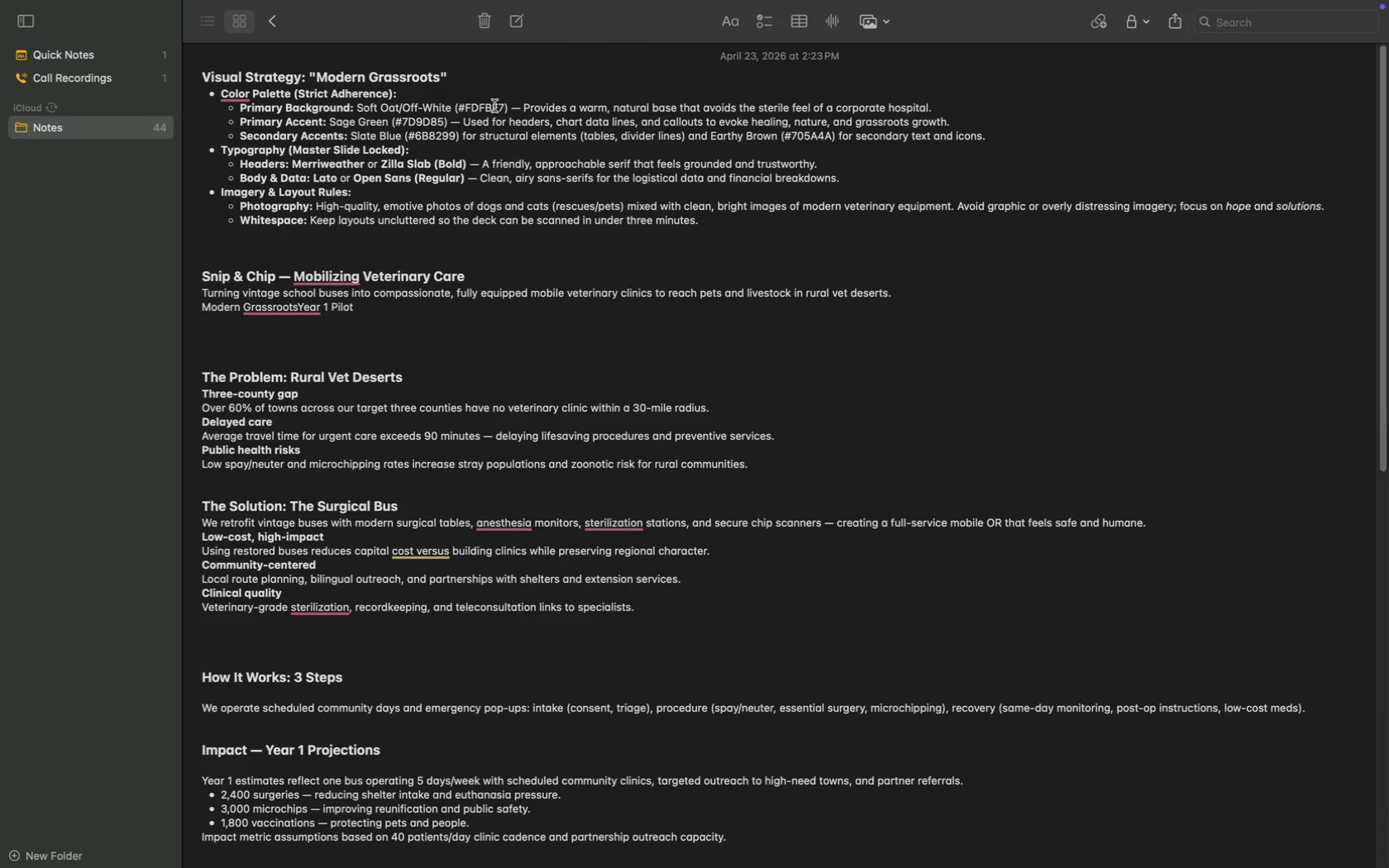 
key(Meta+C)
 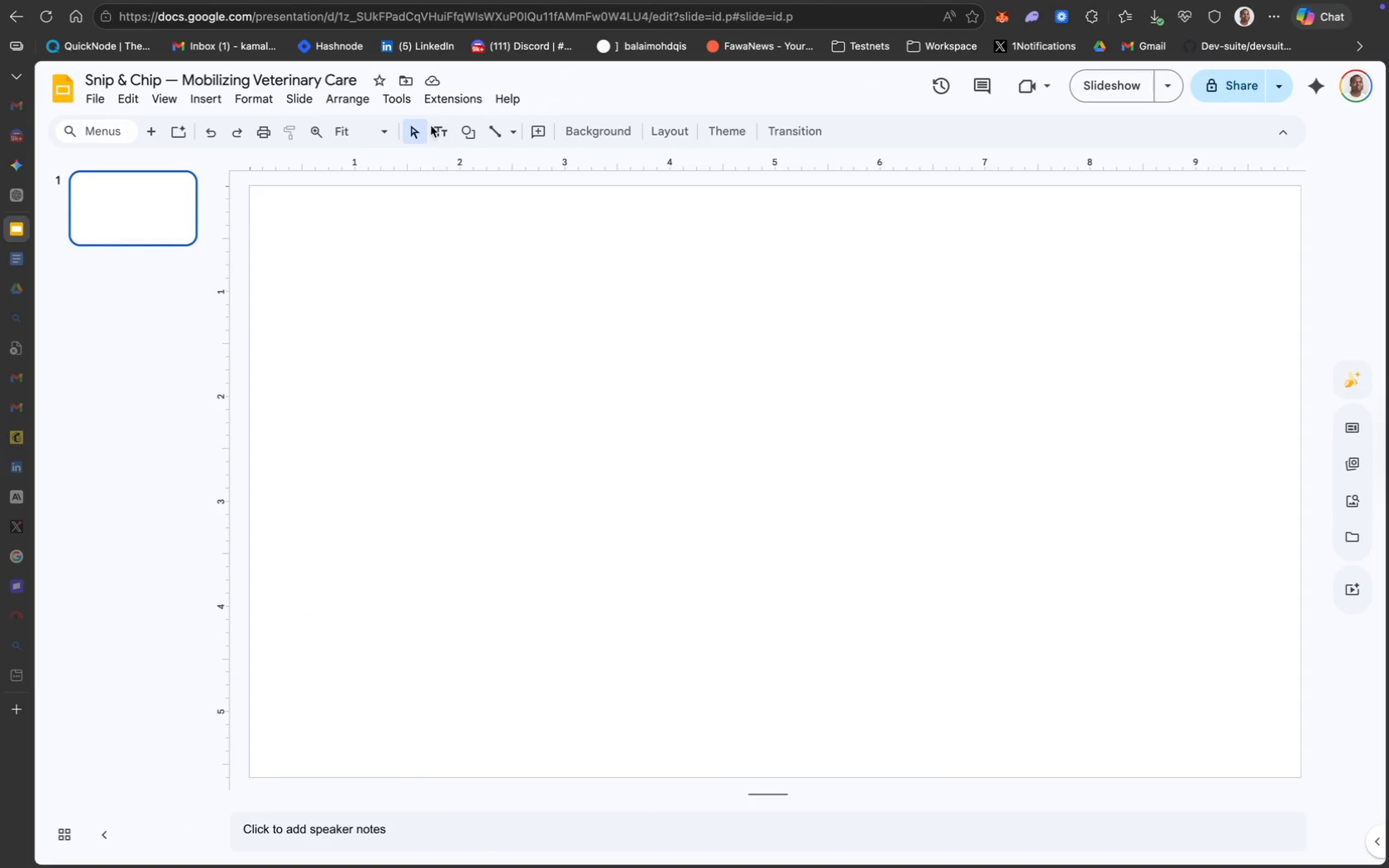 
left_click([589, 128])
 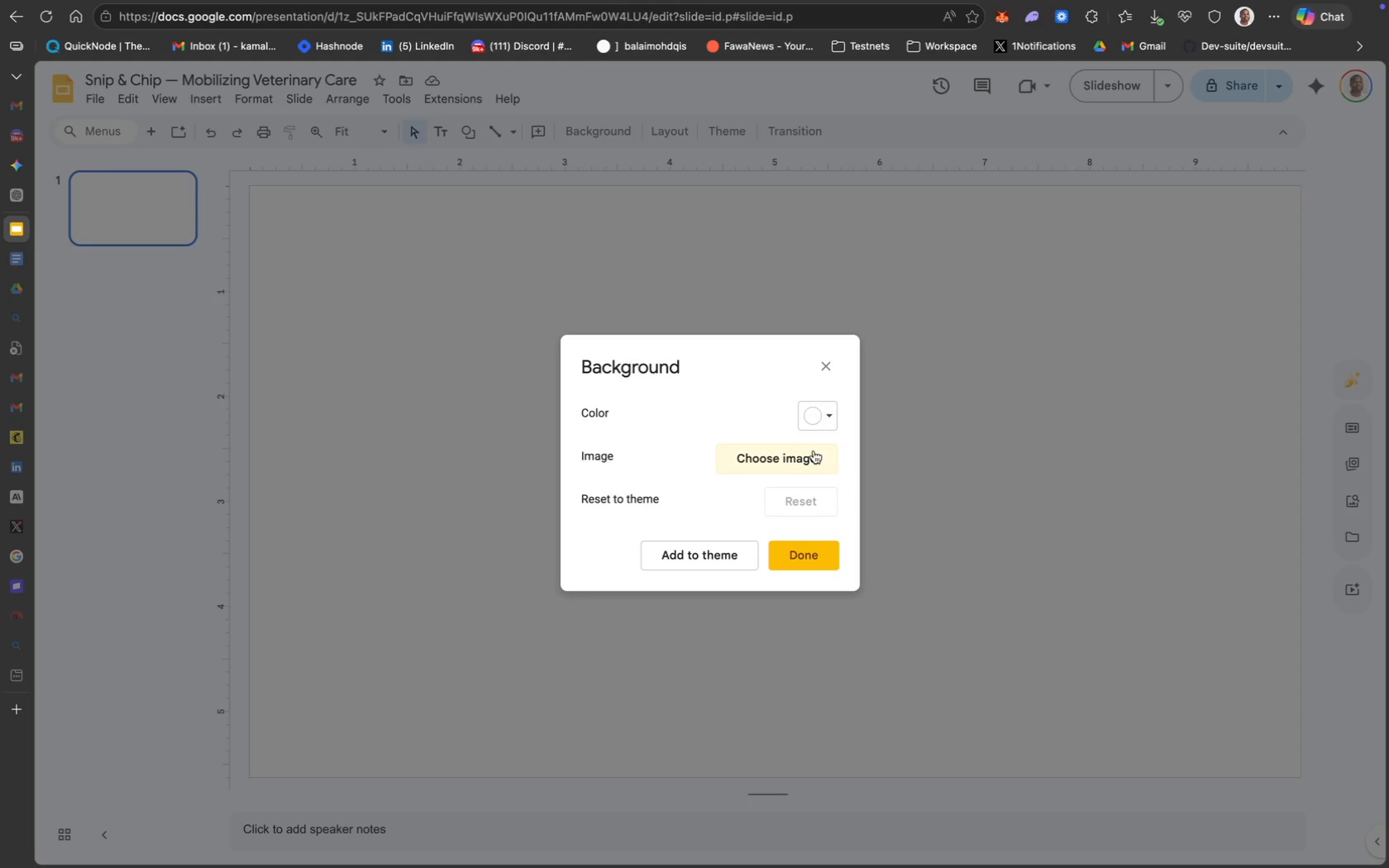 
left_click([829, 428])
 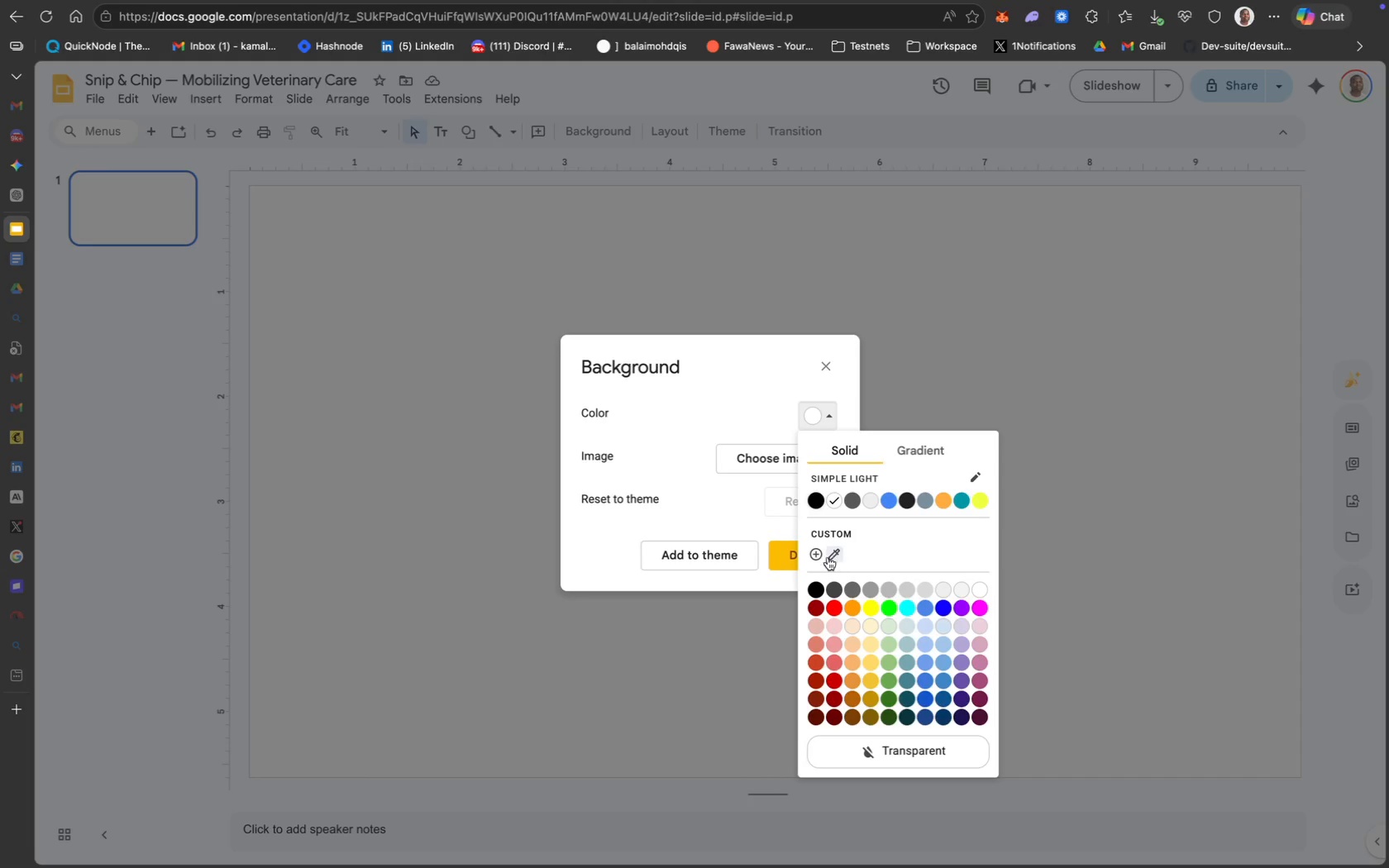 
left_click([819, 558])
 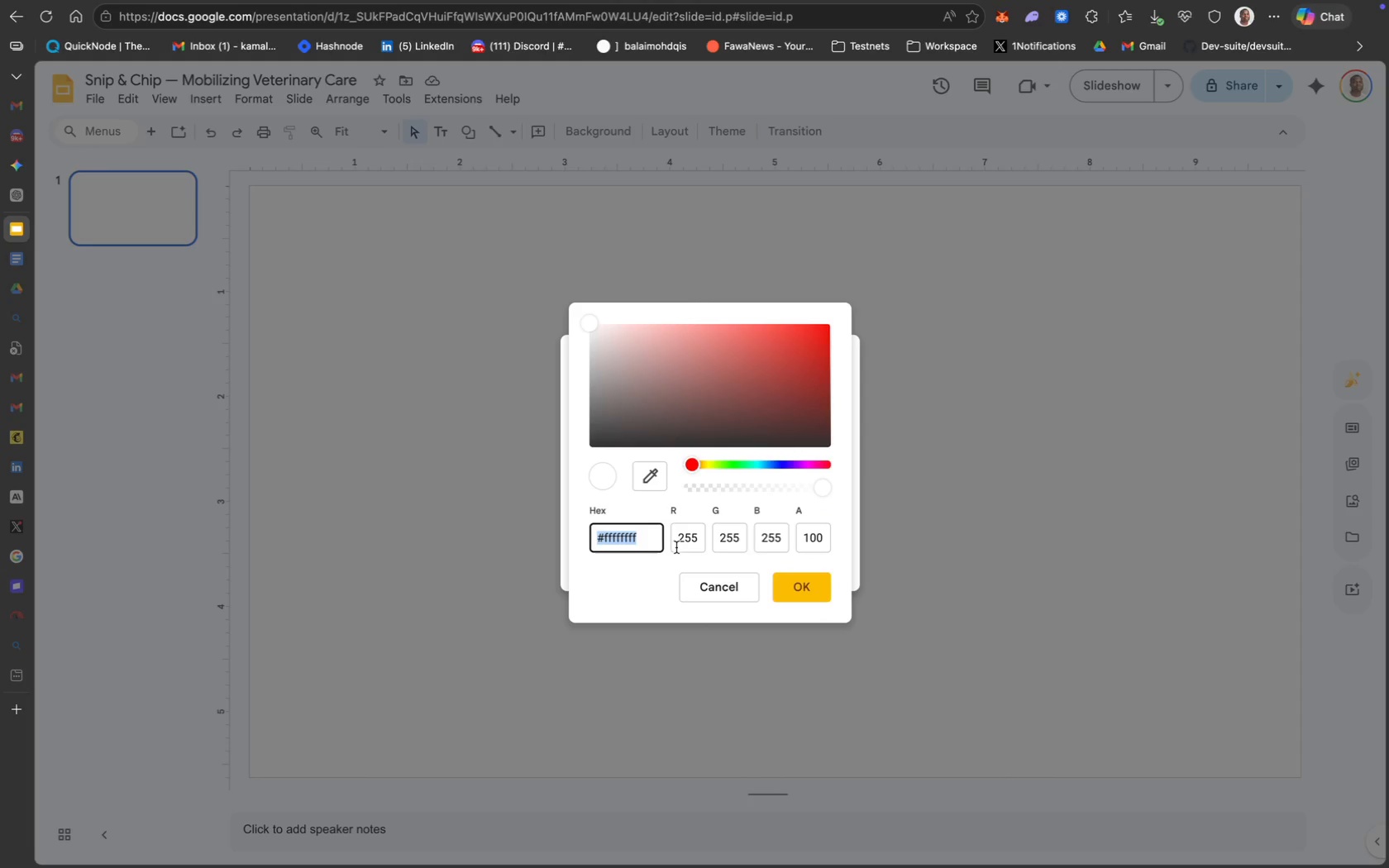 
key(Meta+V)
 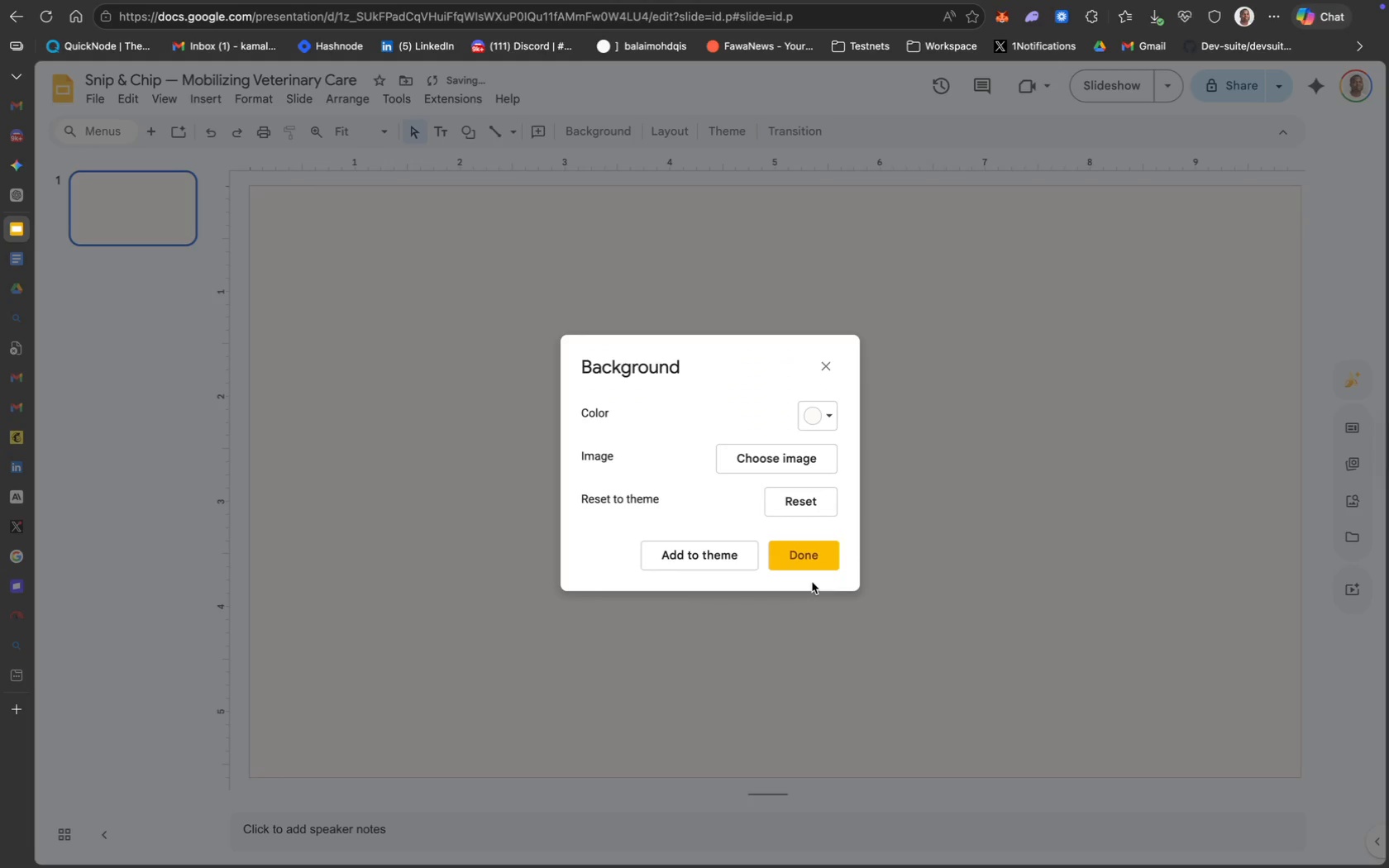 
left_click([710, 565])
 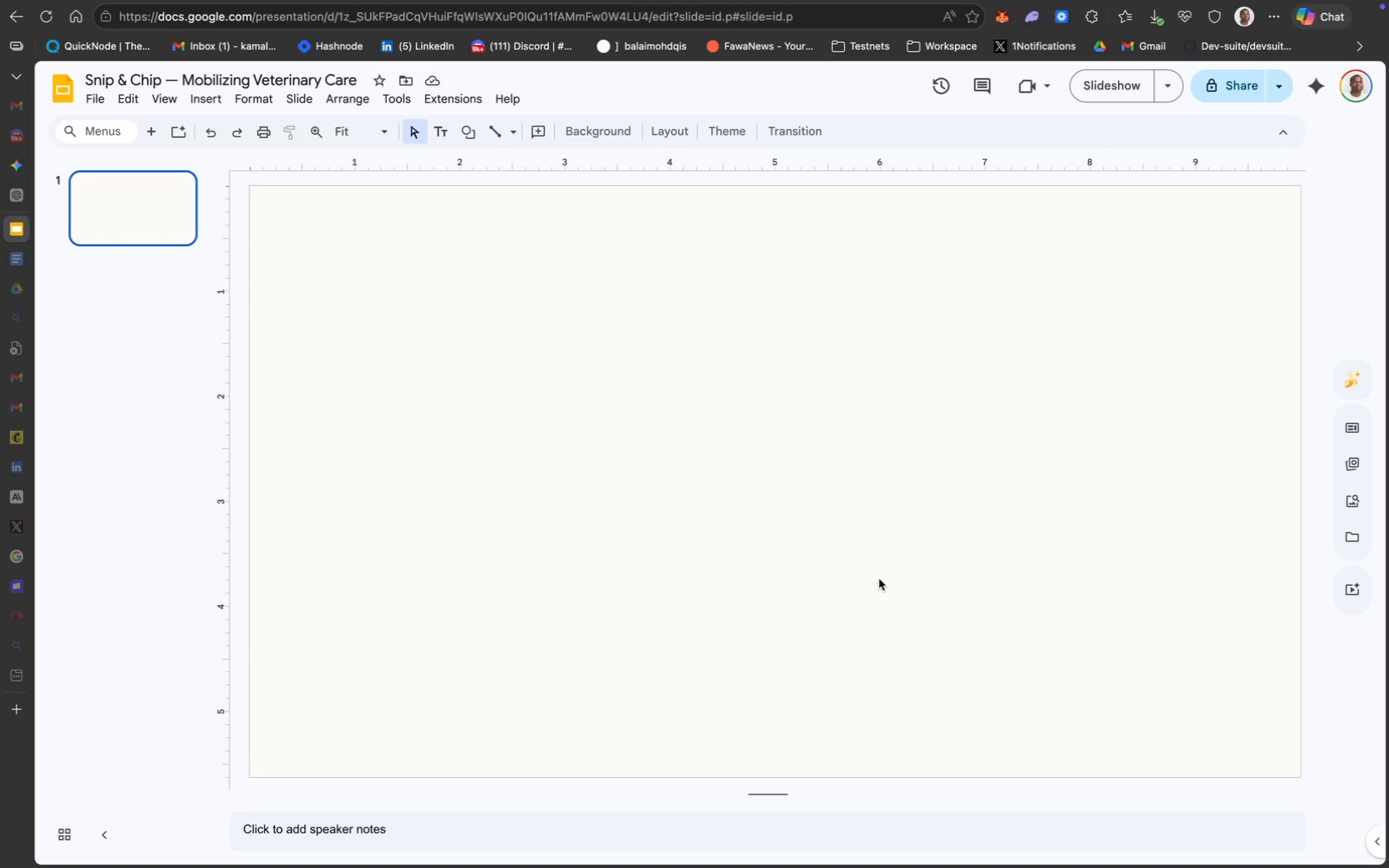 
wait(21.55)
 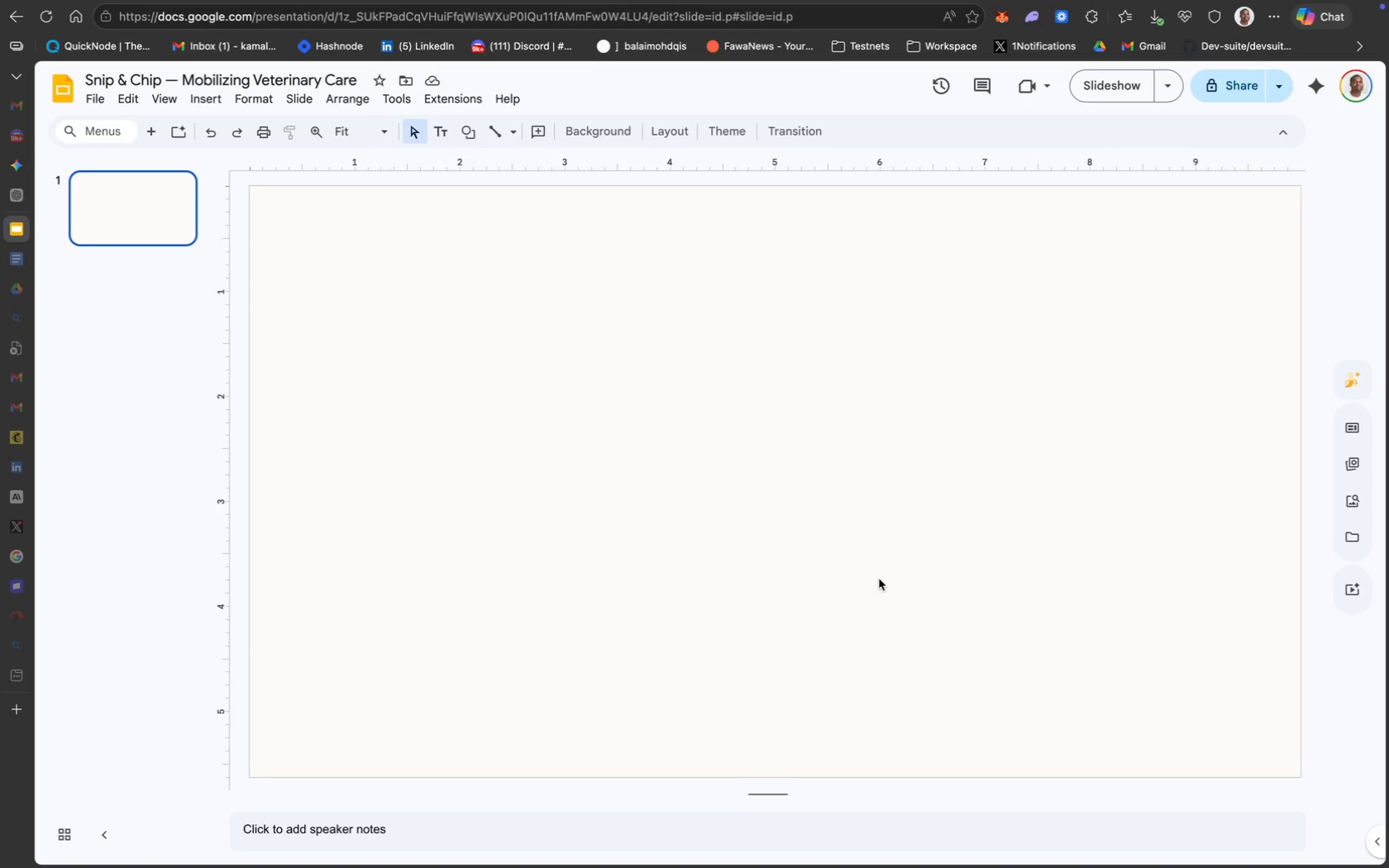 
left_click([544, 217])
 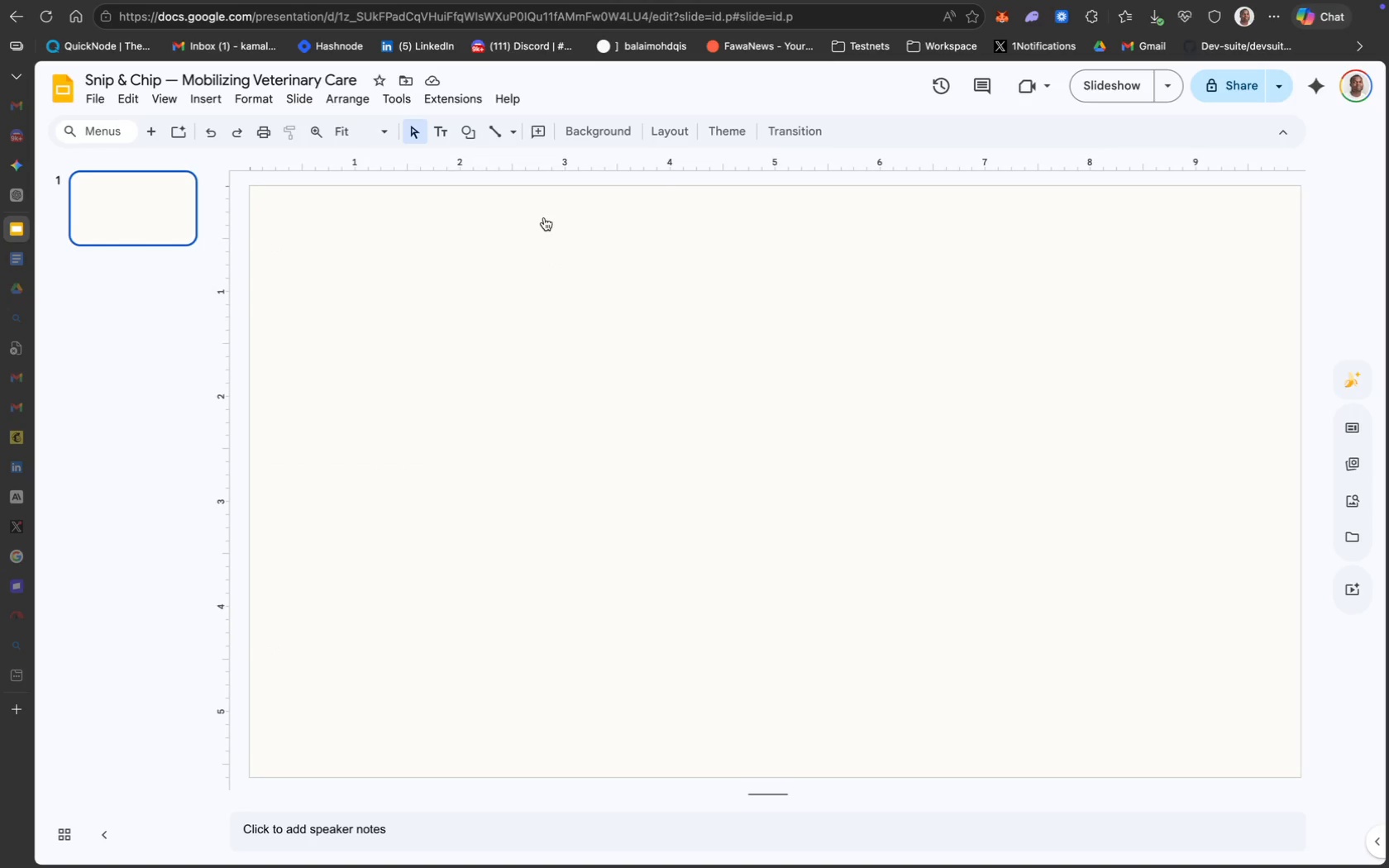 
key(CapsLock)
 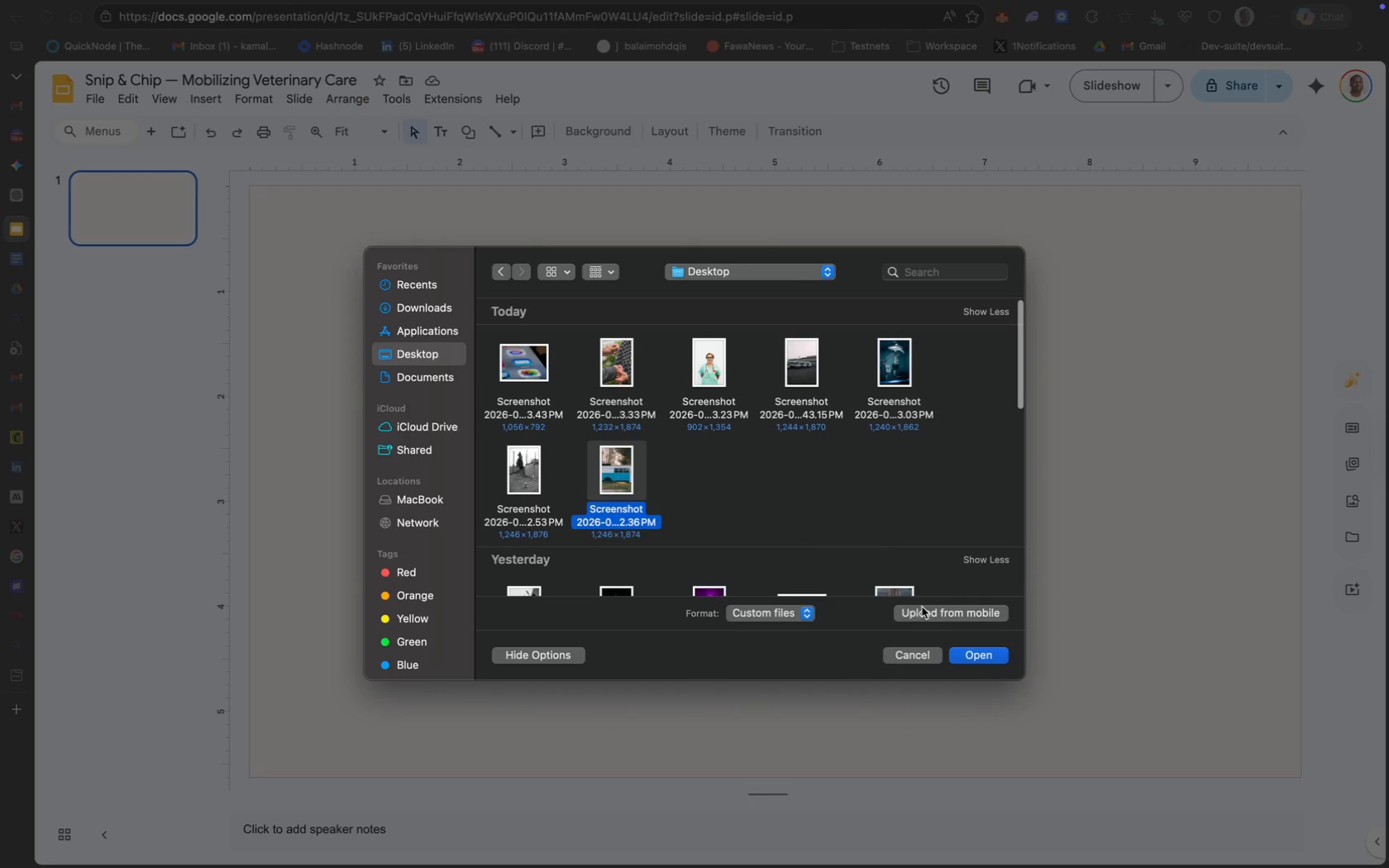 
wait(7.8)
 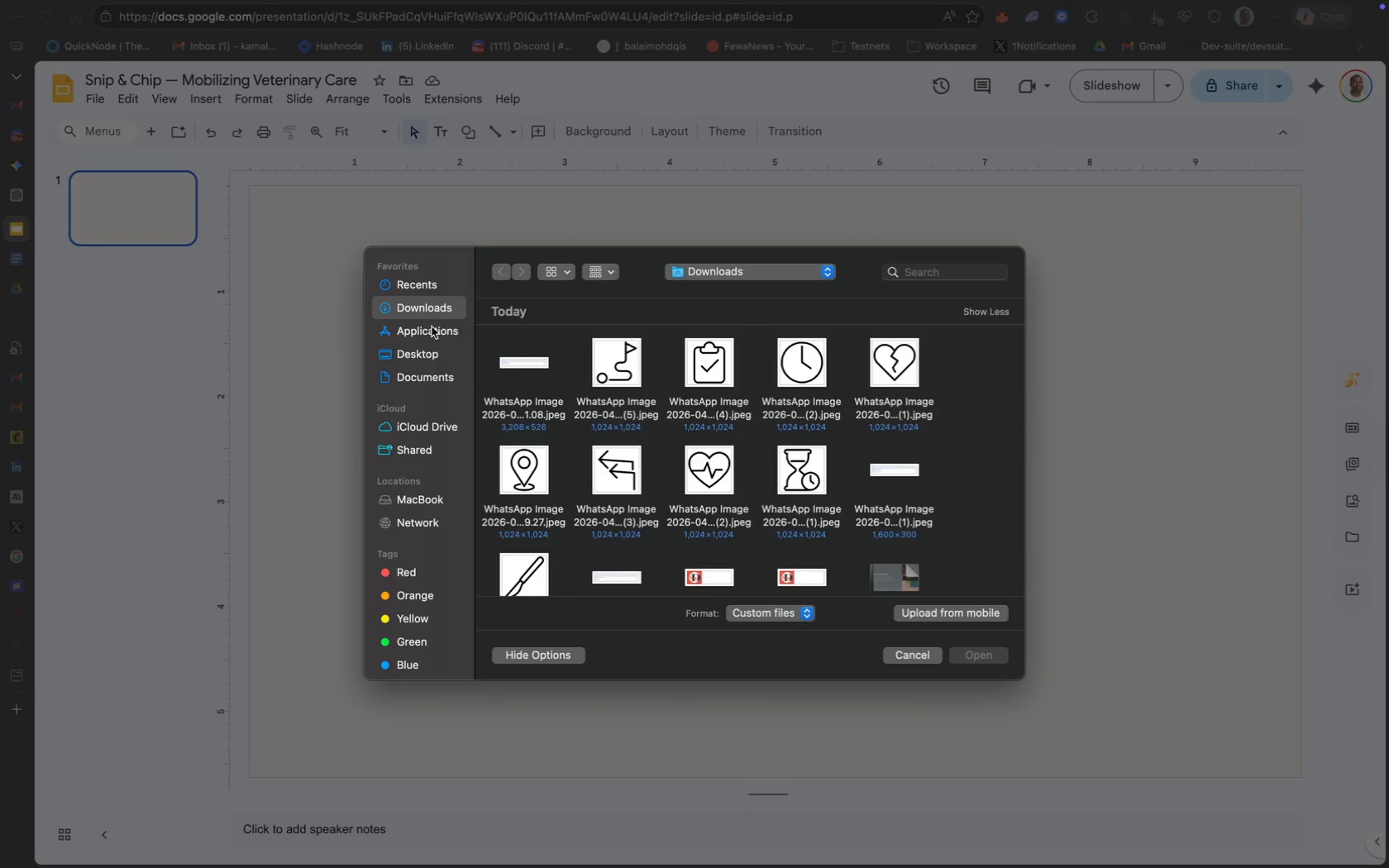 
left_click_drag(start_coordinate=[528, 413], to_coordinate=[1190, 395])
 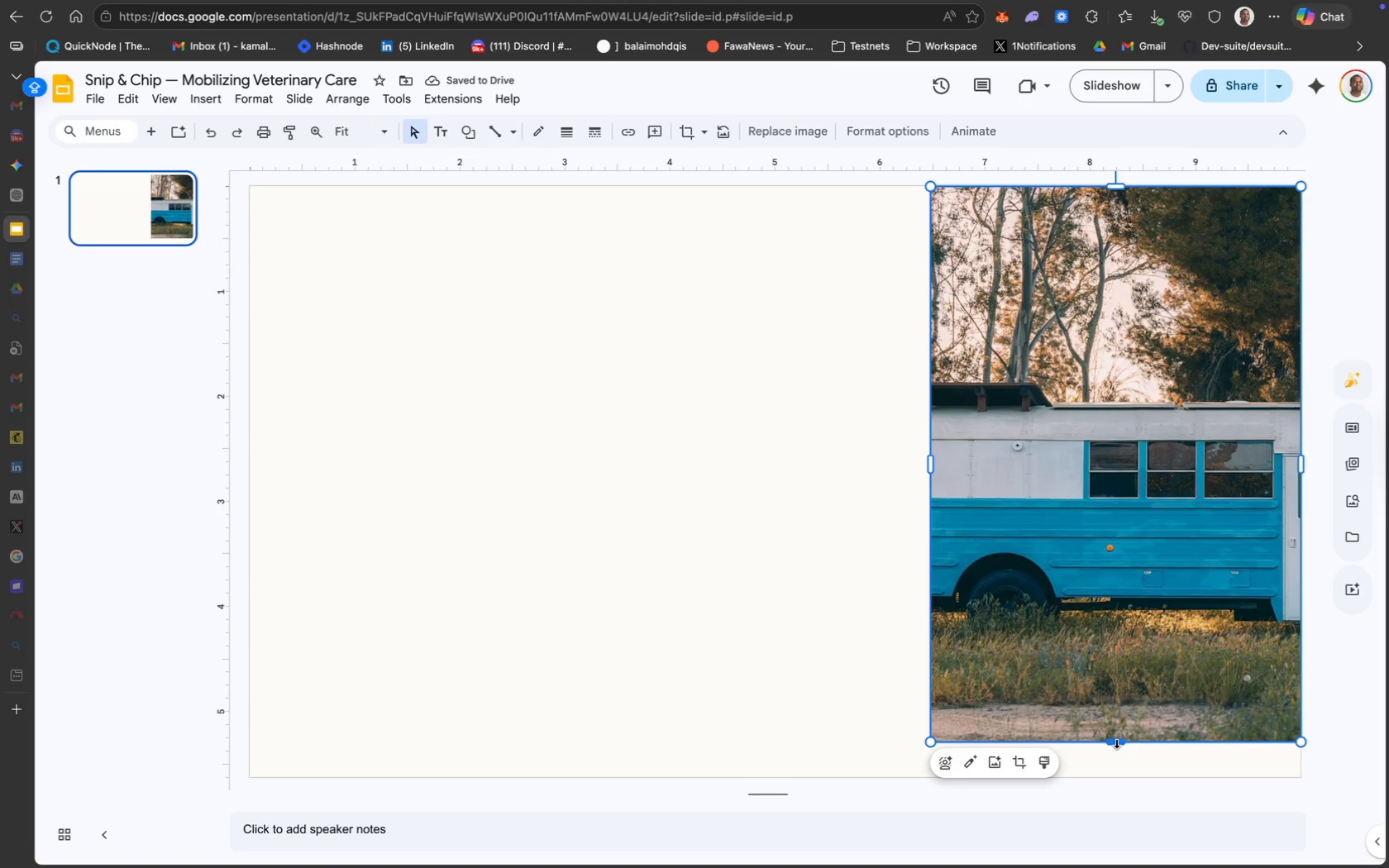 
left_click_drag(start_coordinate=[1116, 742], to_coordinate=[1119, 776])
 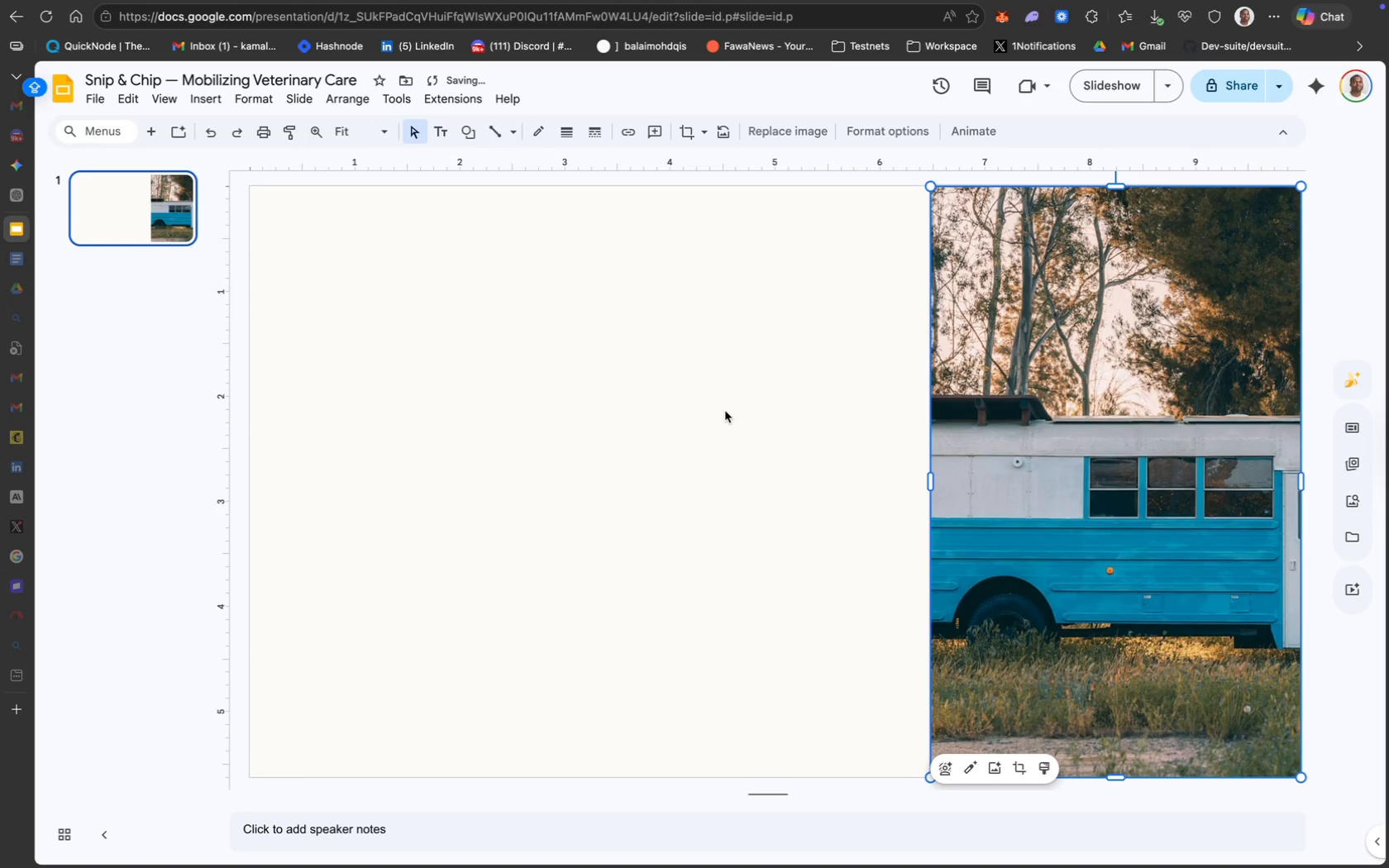 
left_click([685, 388])
 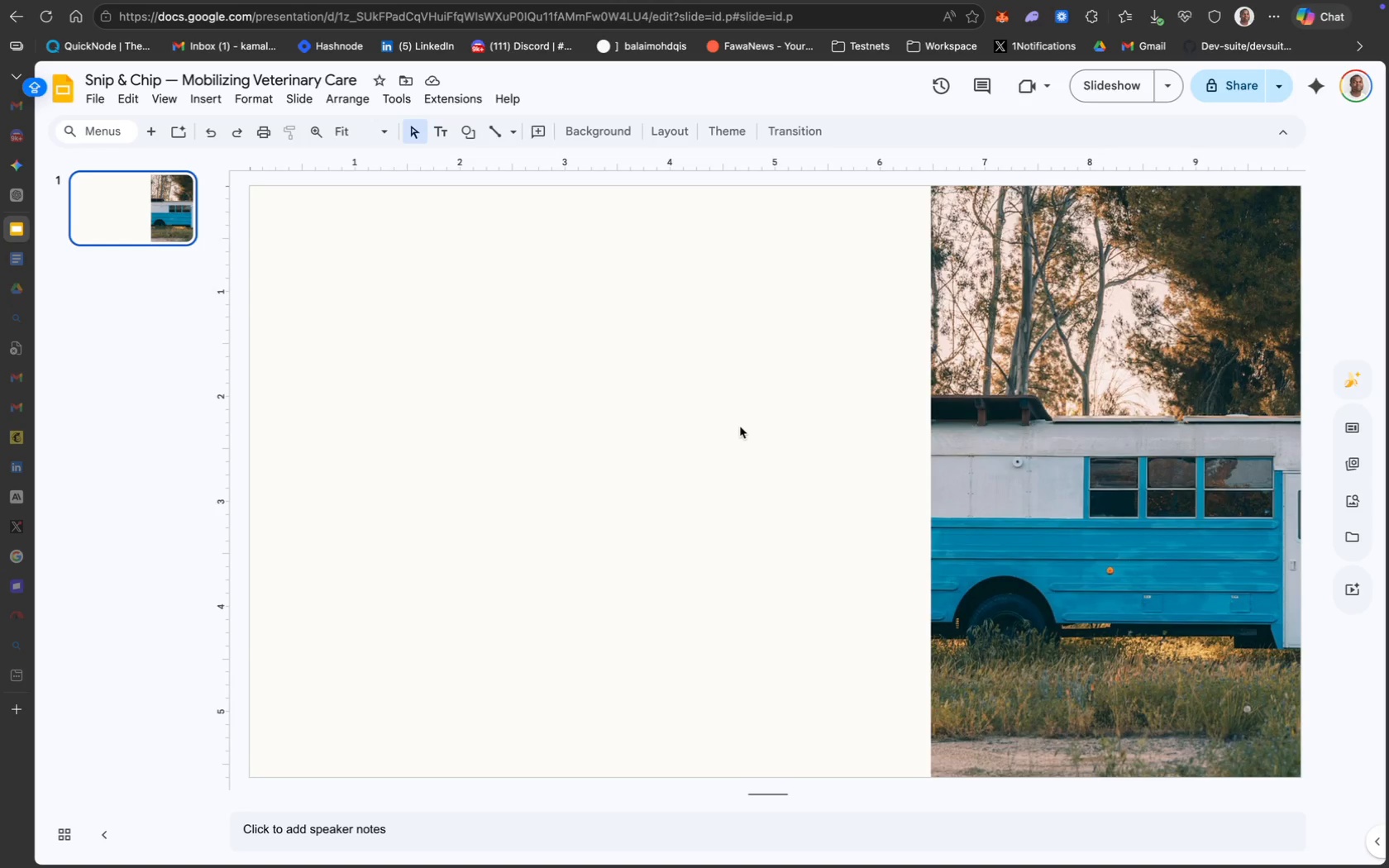 
wait(24.5)
 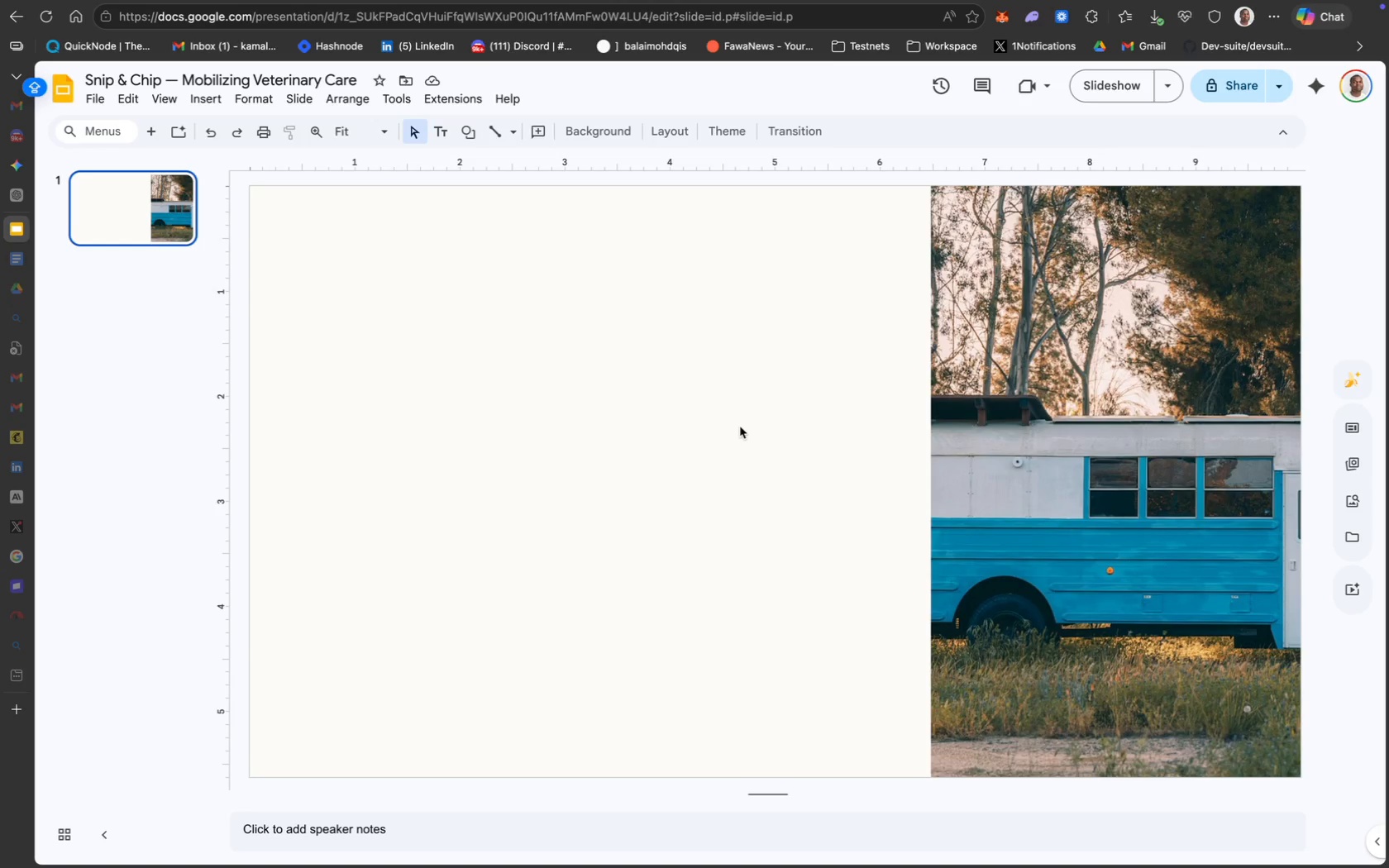 
left_click([442, 128])
 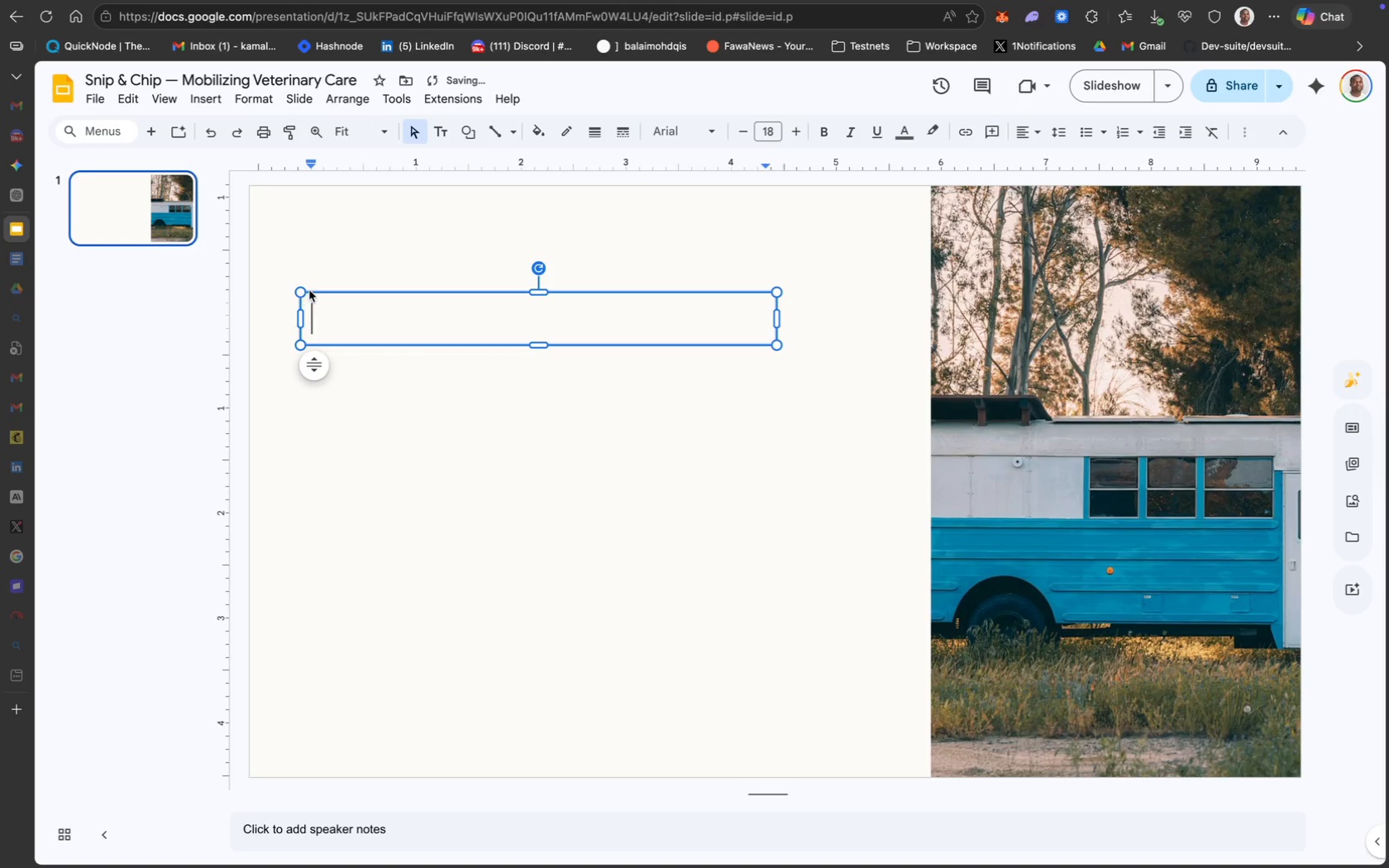 
left_click_drag(start_coordinate=[342, 289], to_coordinate=[332, 288])
 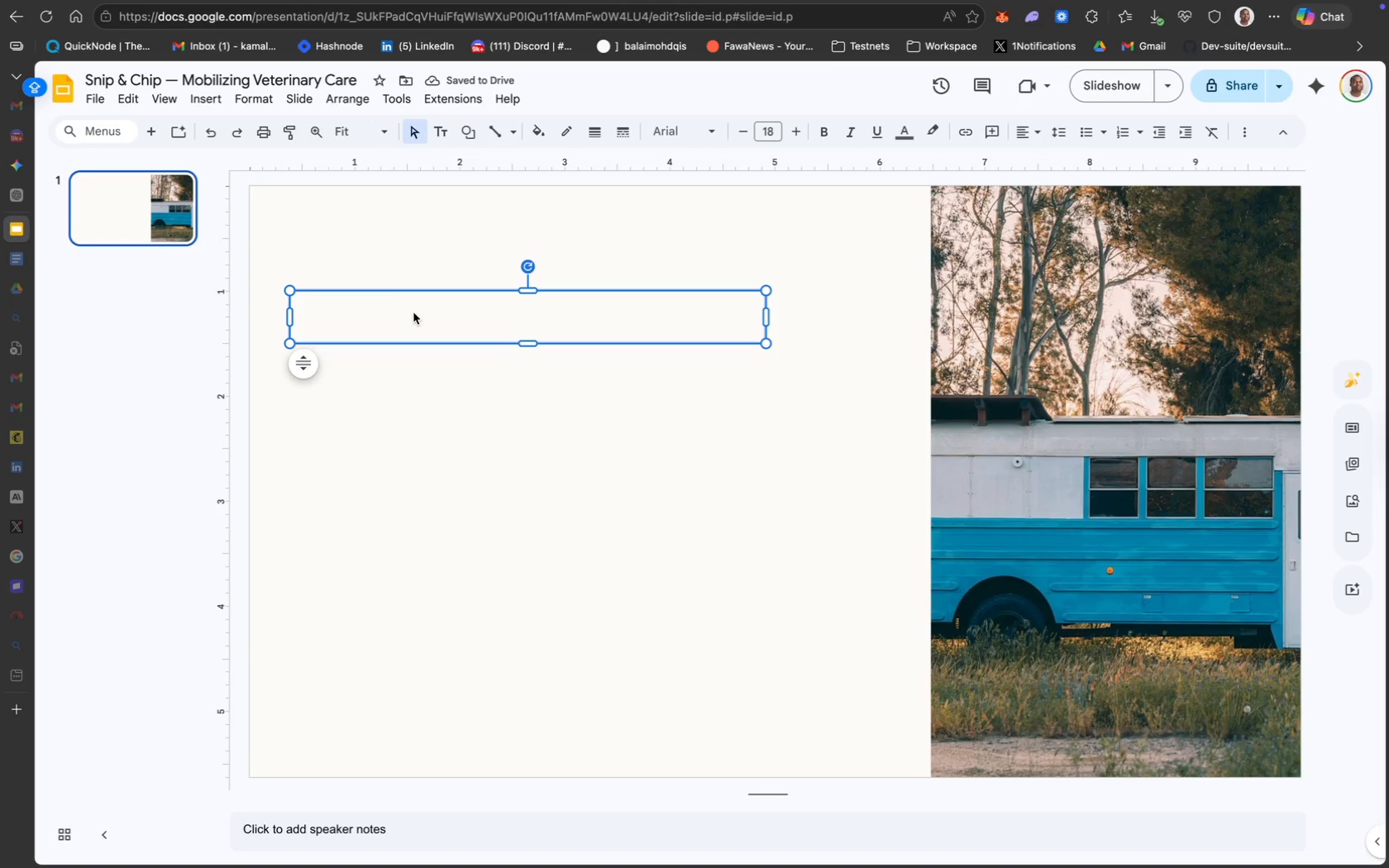 
double_click([424, 316])
 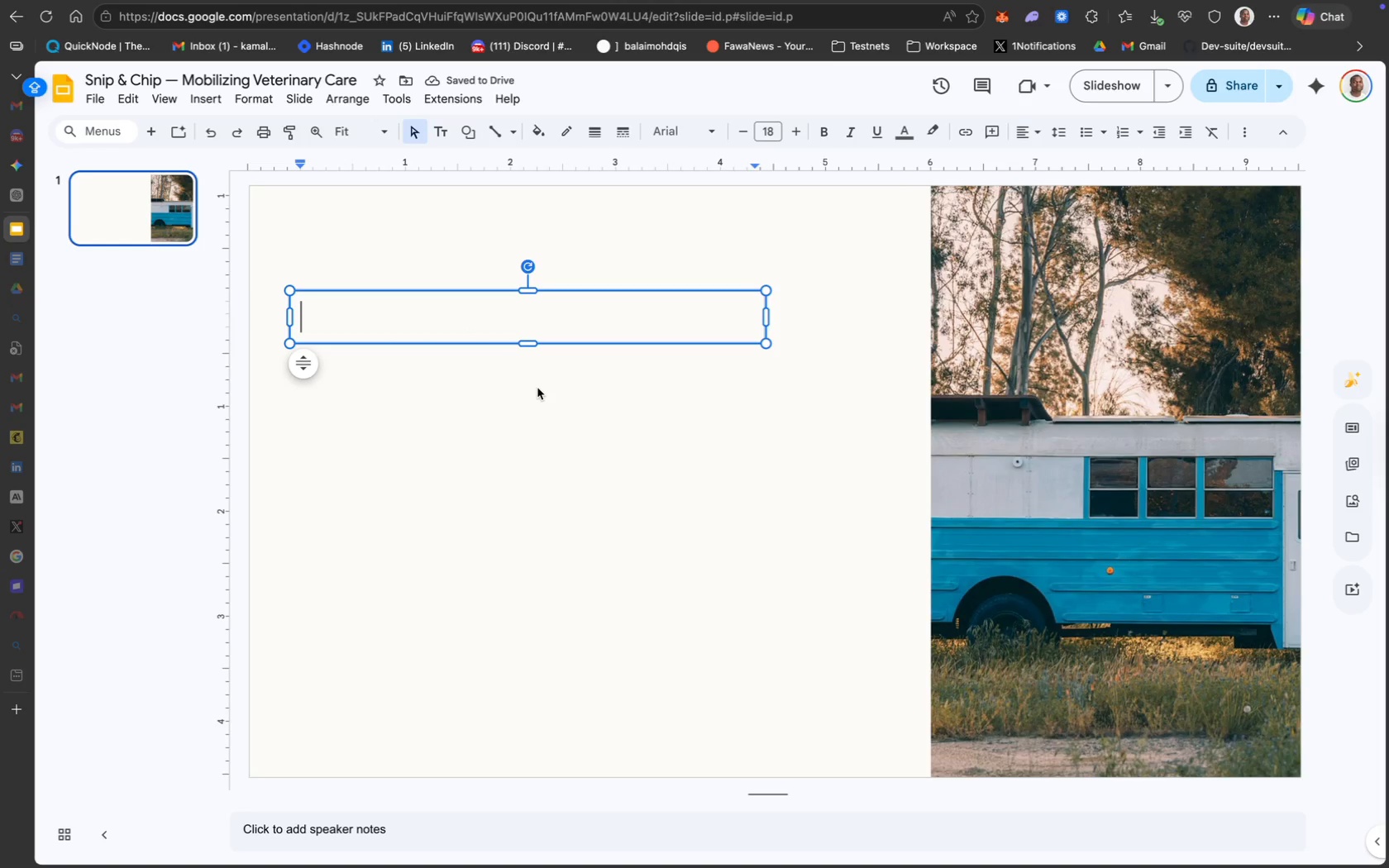 
type(Snip & Chip --- Mobilizing Va)
key(Backspace)
type(eterinary)
 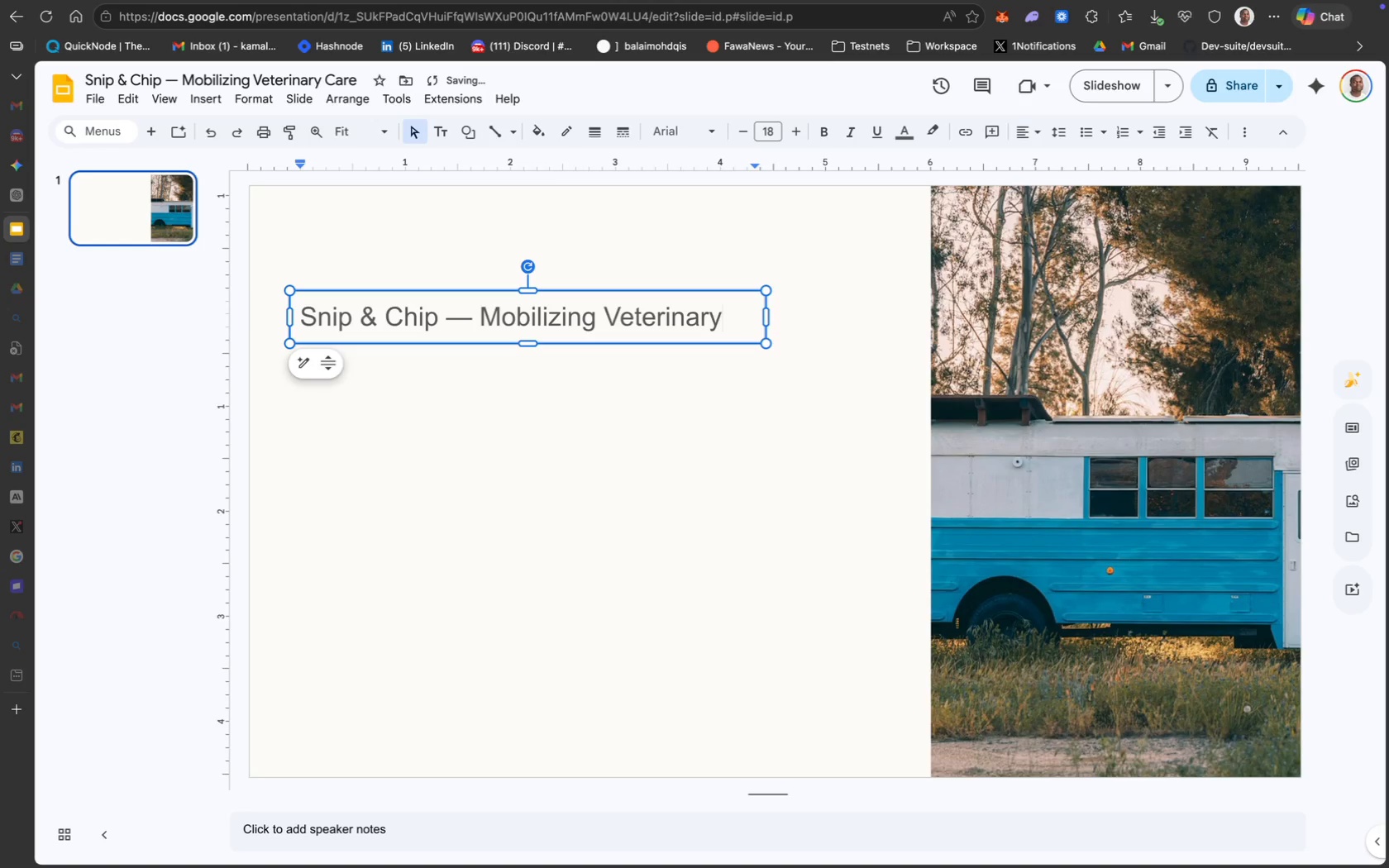 
type( Care )
 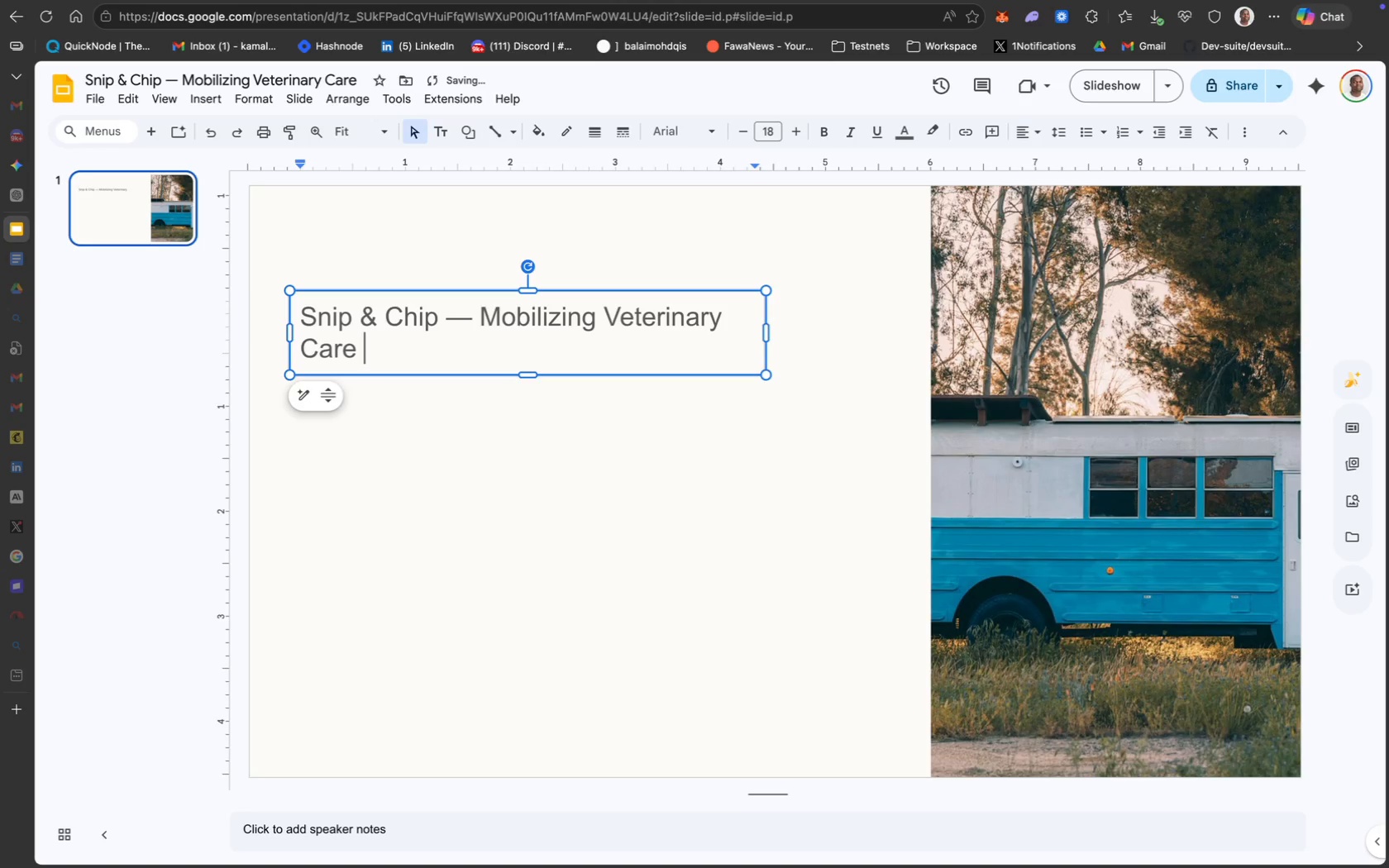 
key(Meta+CommandLeft)
 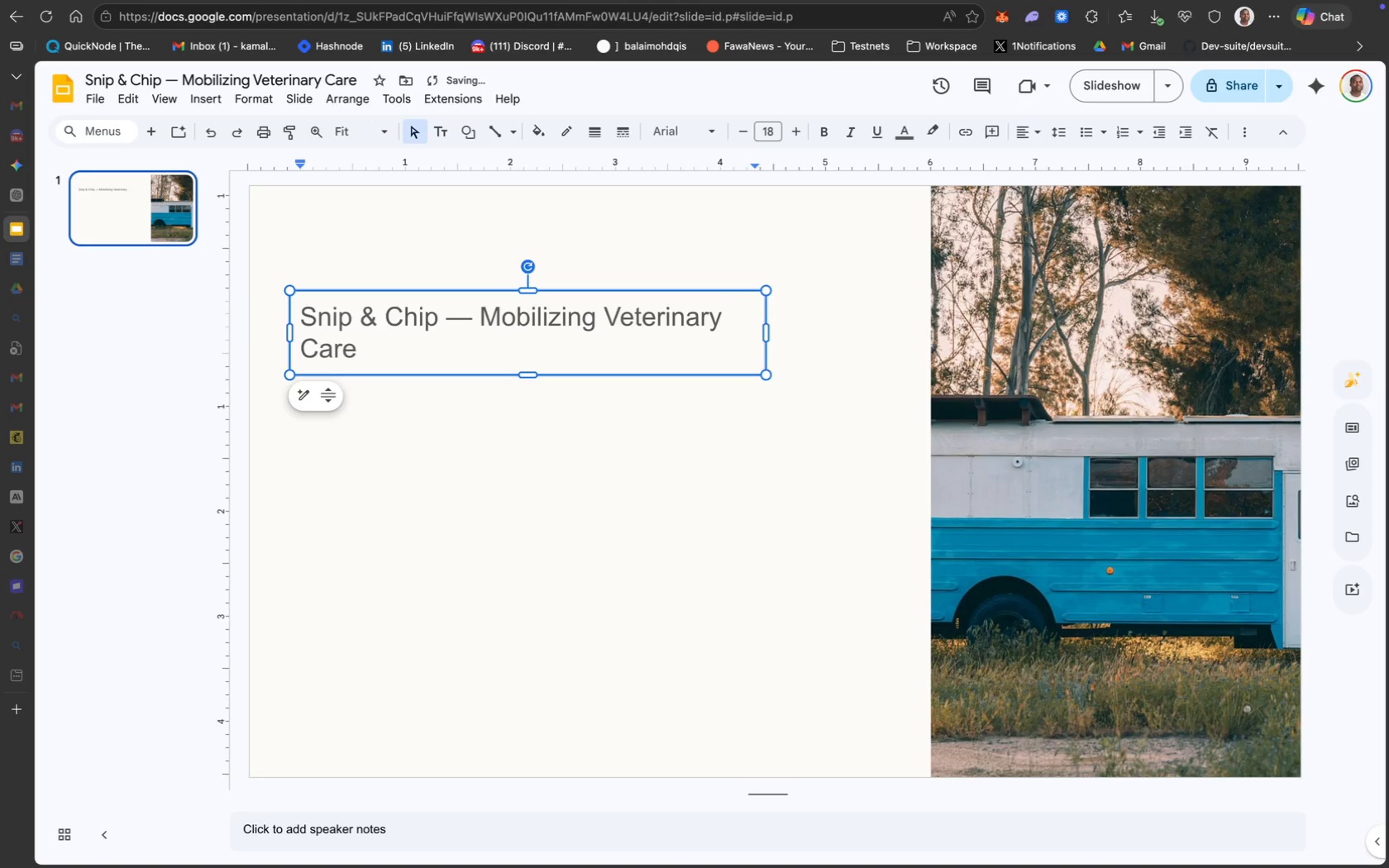 
key(Meta+A)
 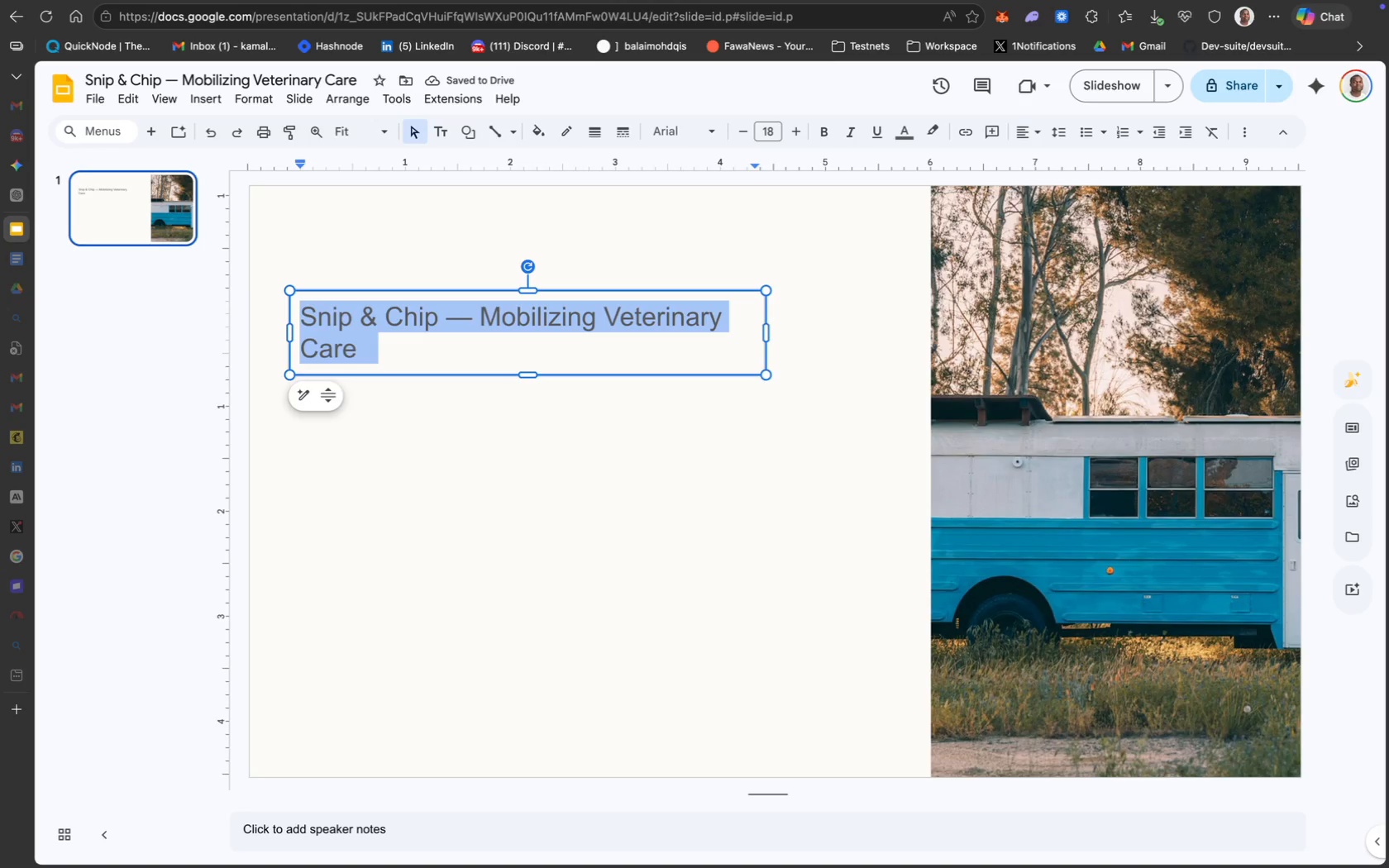 
wait(8.34)
 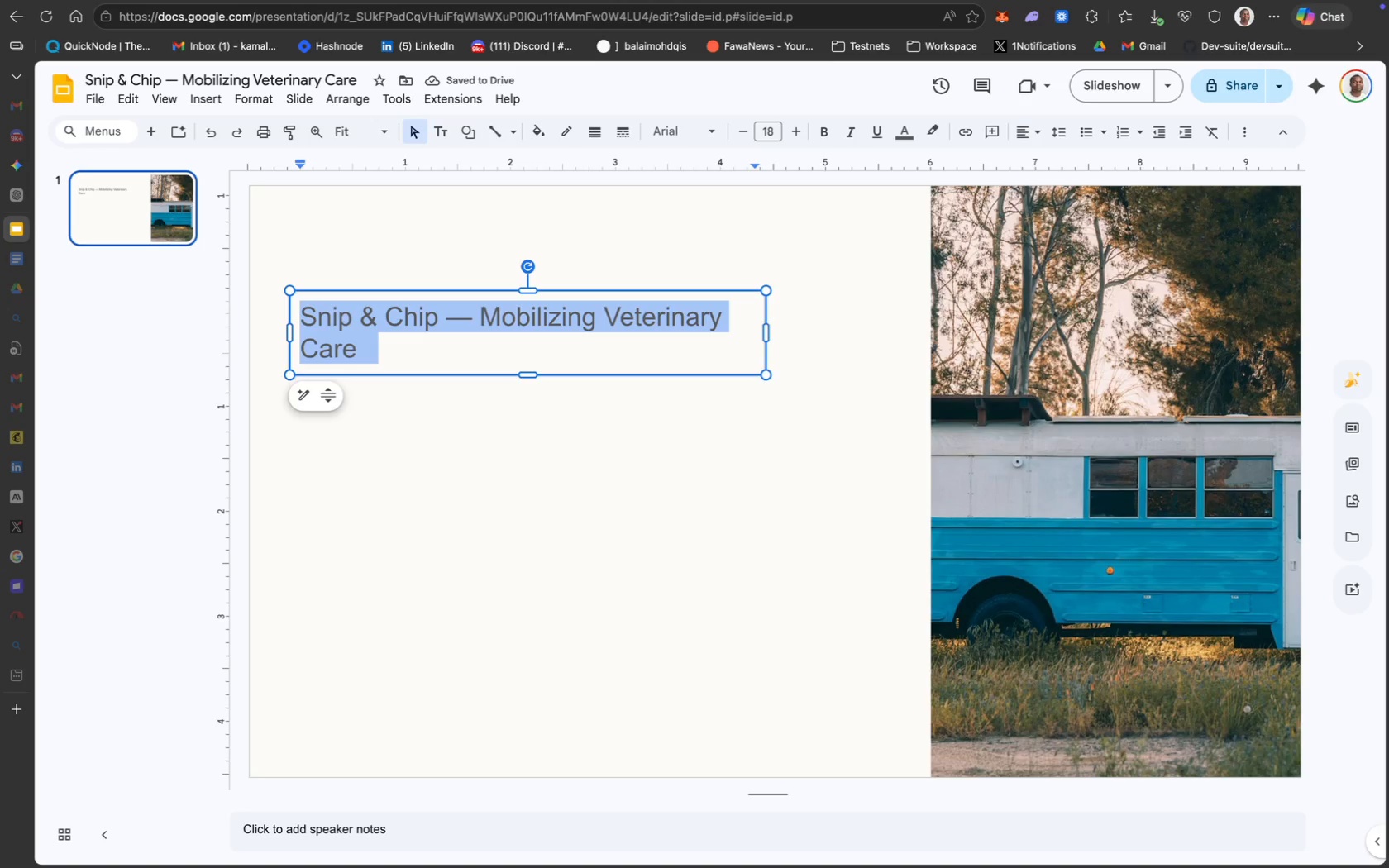 
scroll: coordinate [536, 189], scroll_direction: up, amount: 39.0
 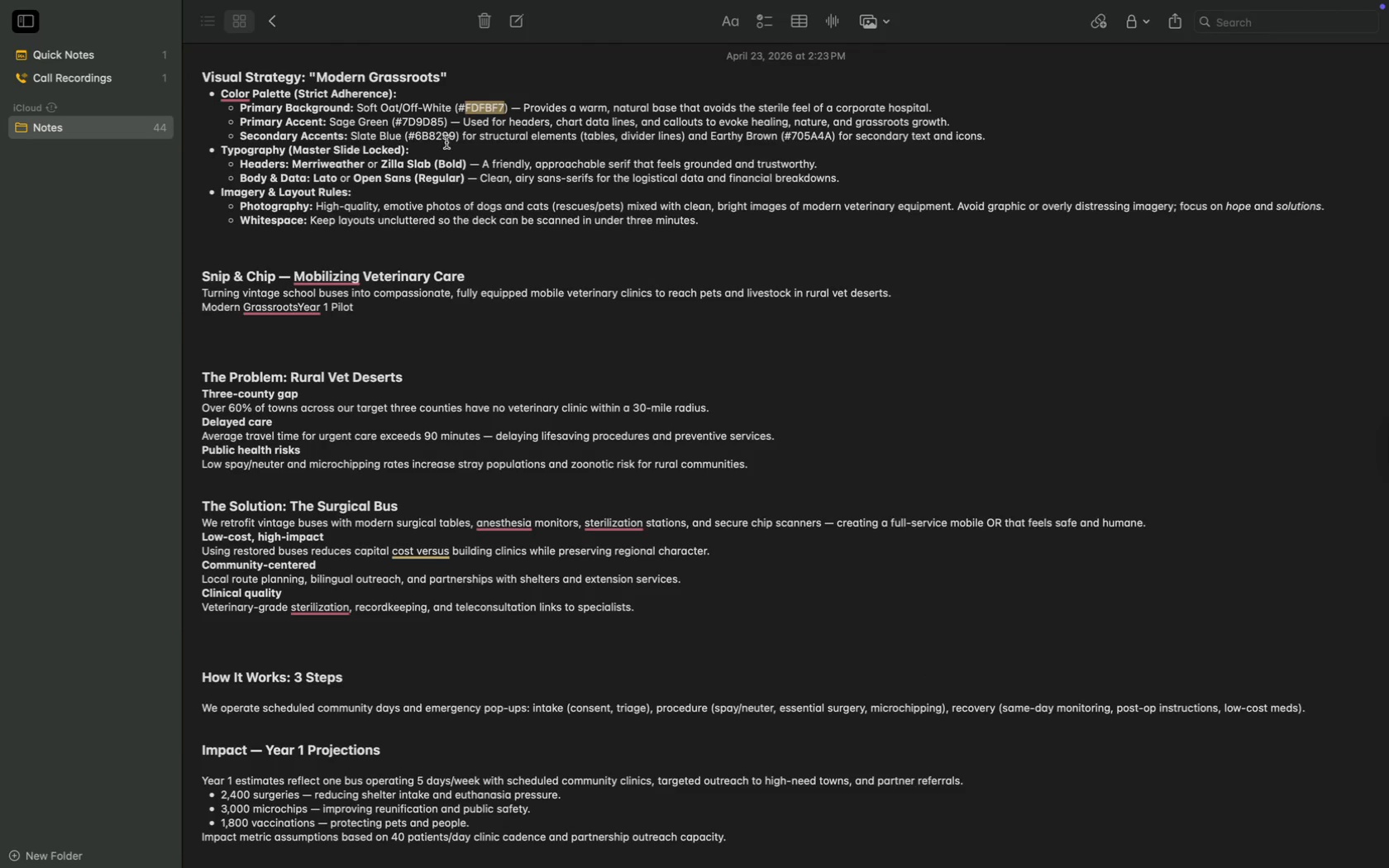 
key(CapsLock)
 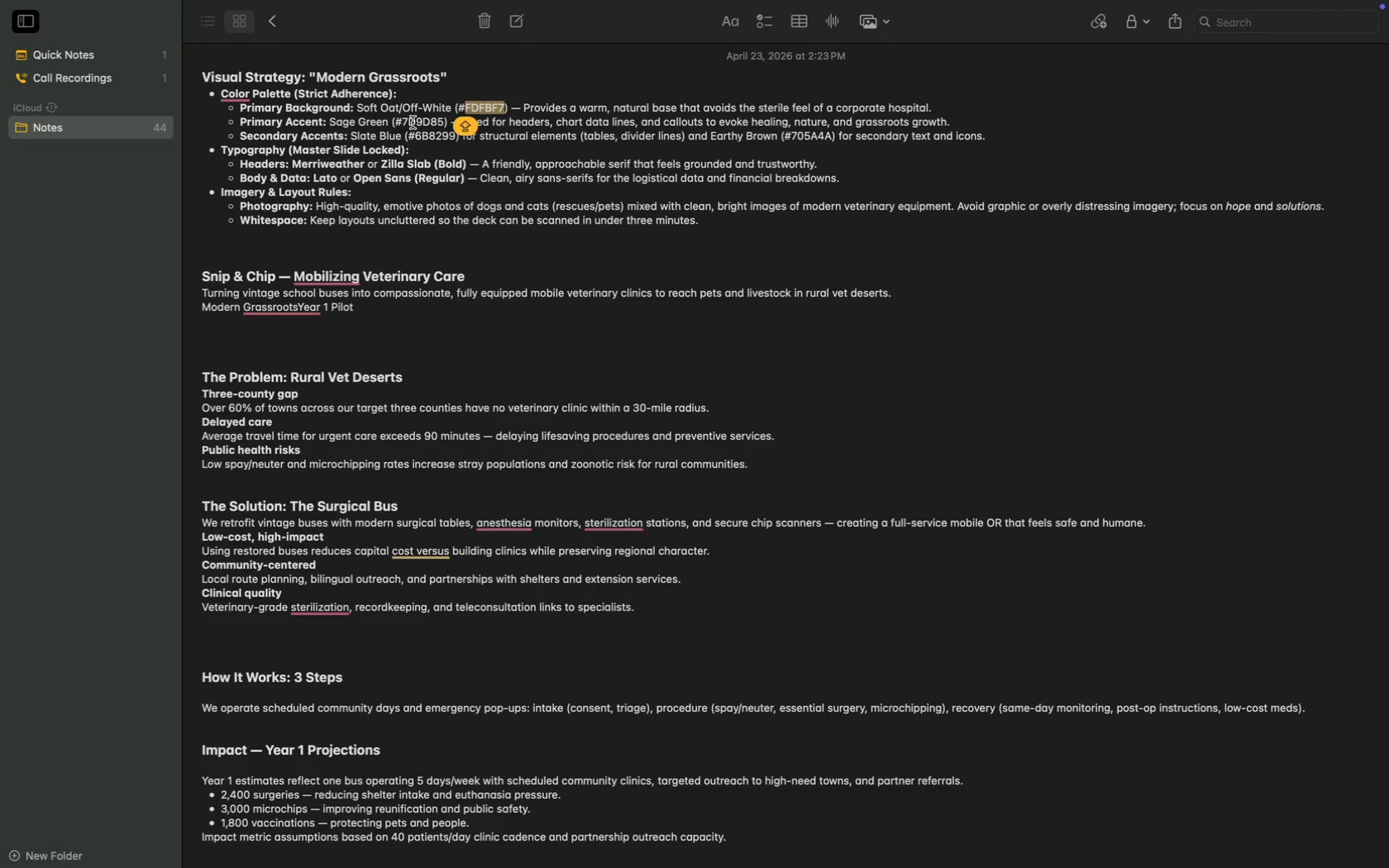 
wait(10.72)
 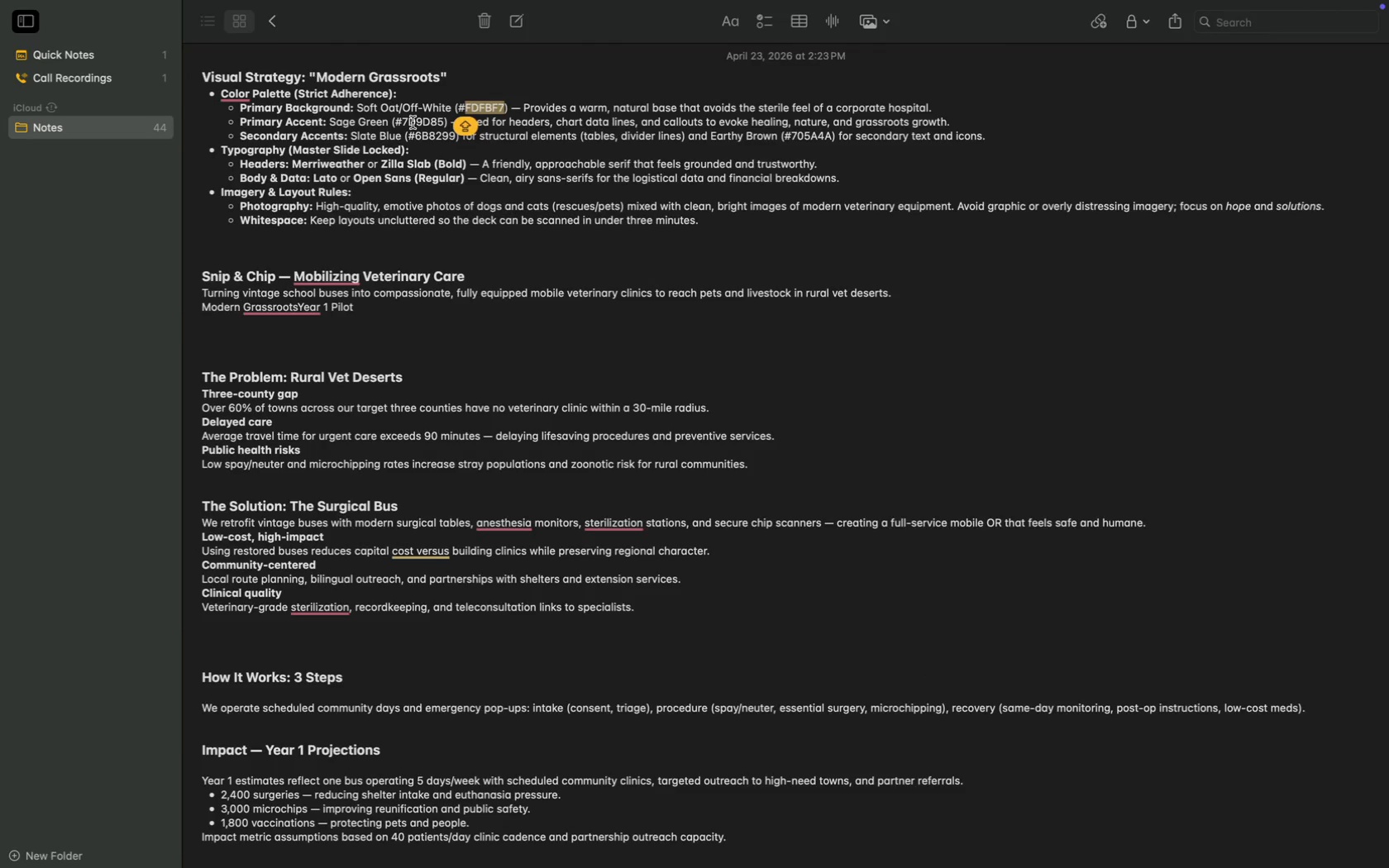 
key(Meta+C)
 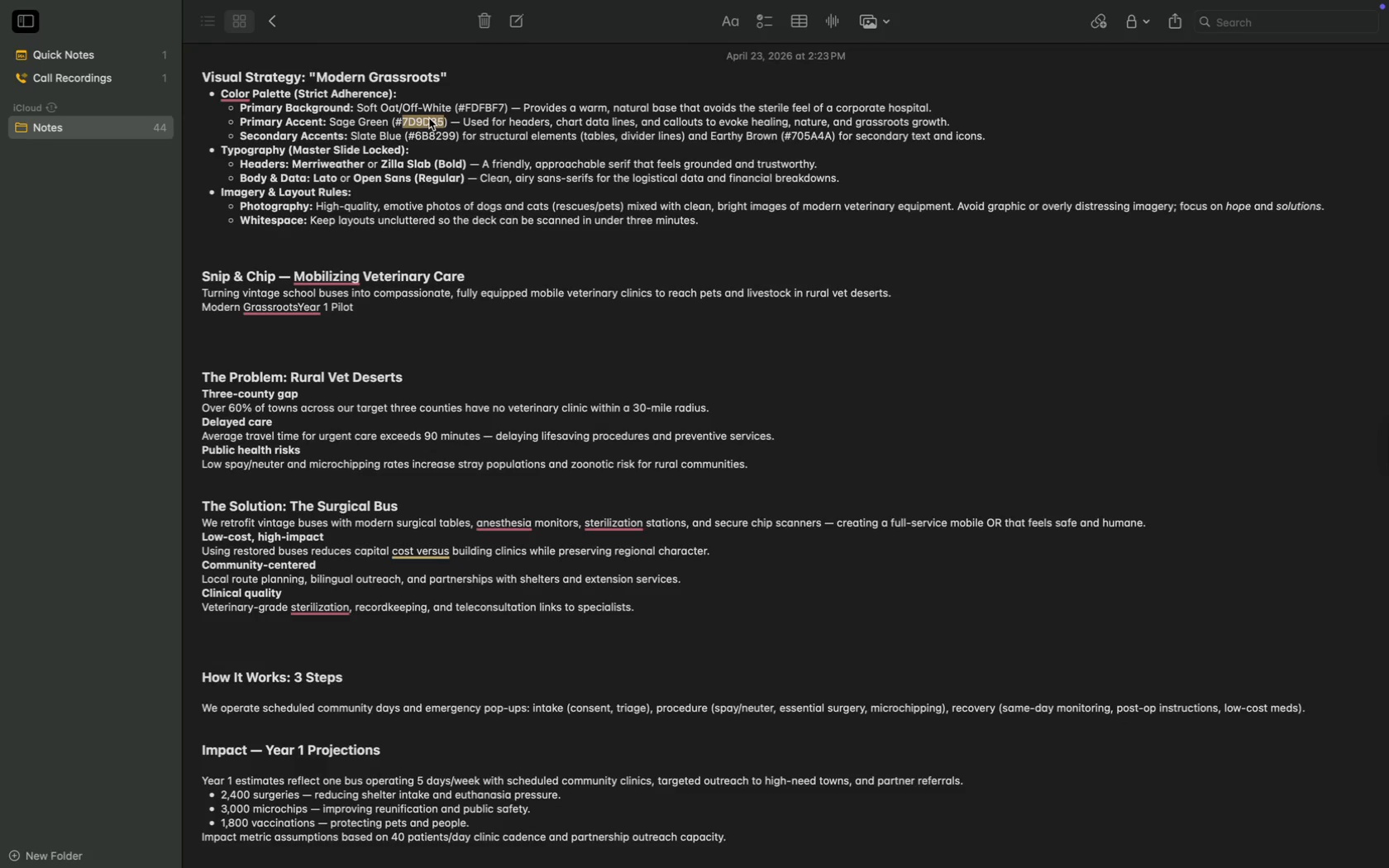 
key(Meta+C)
 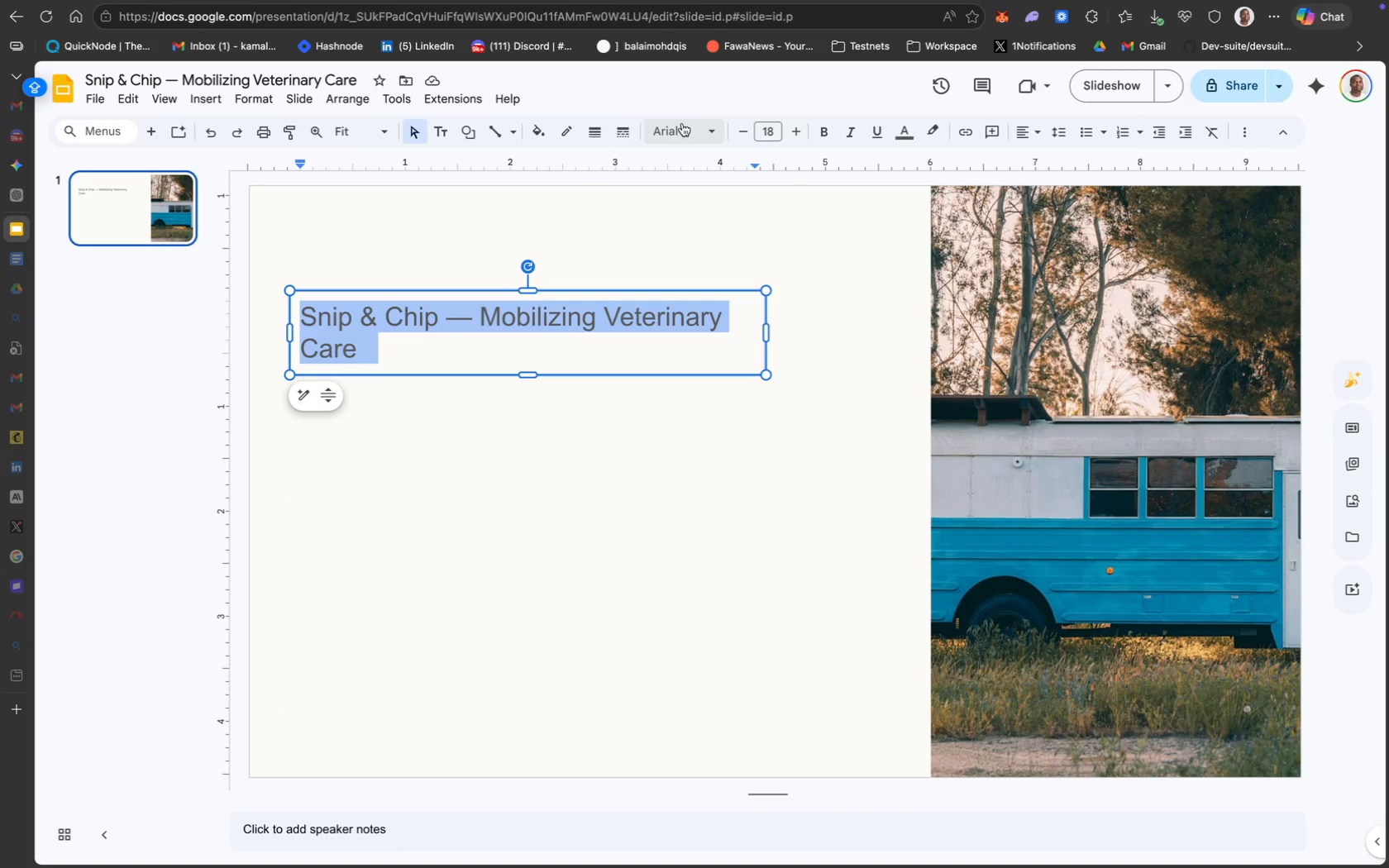 
left_click([702, 133])
 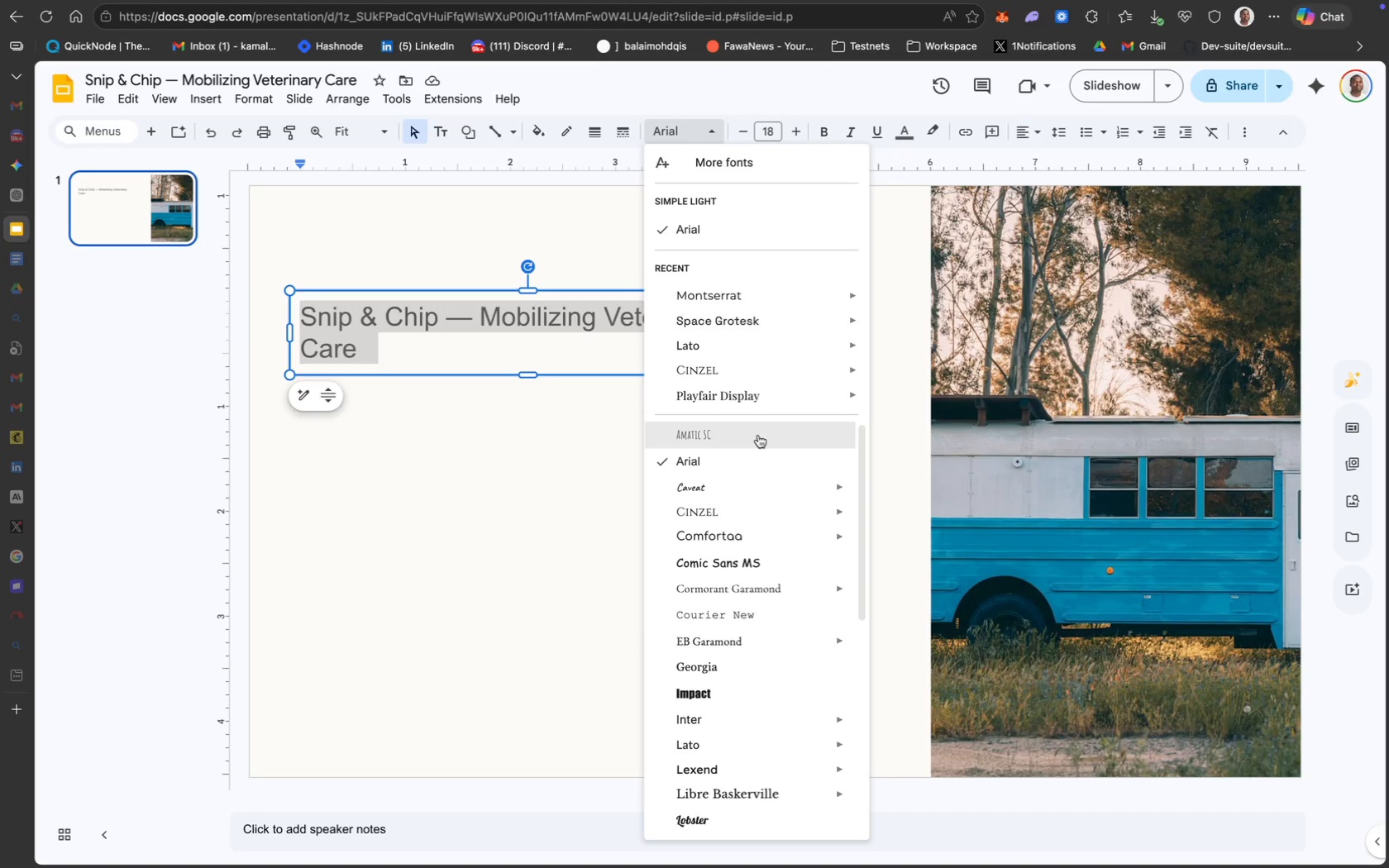 
wait(25.17)
 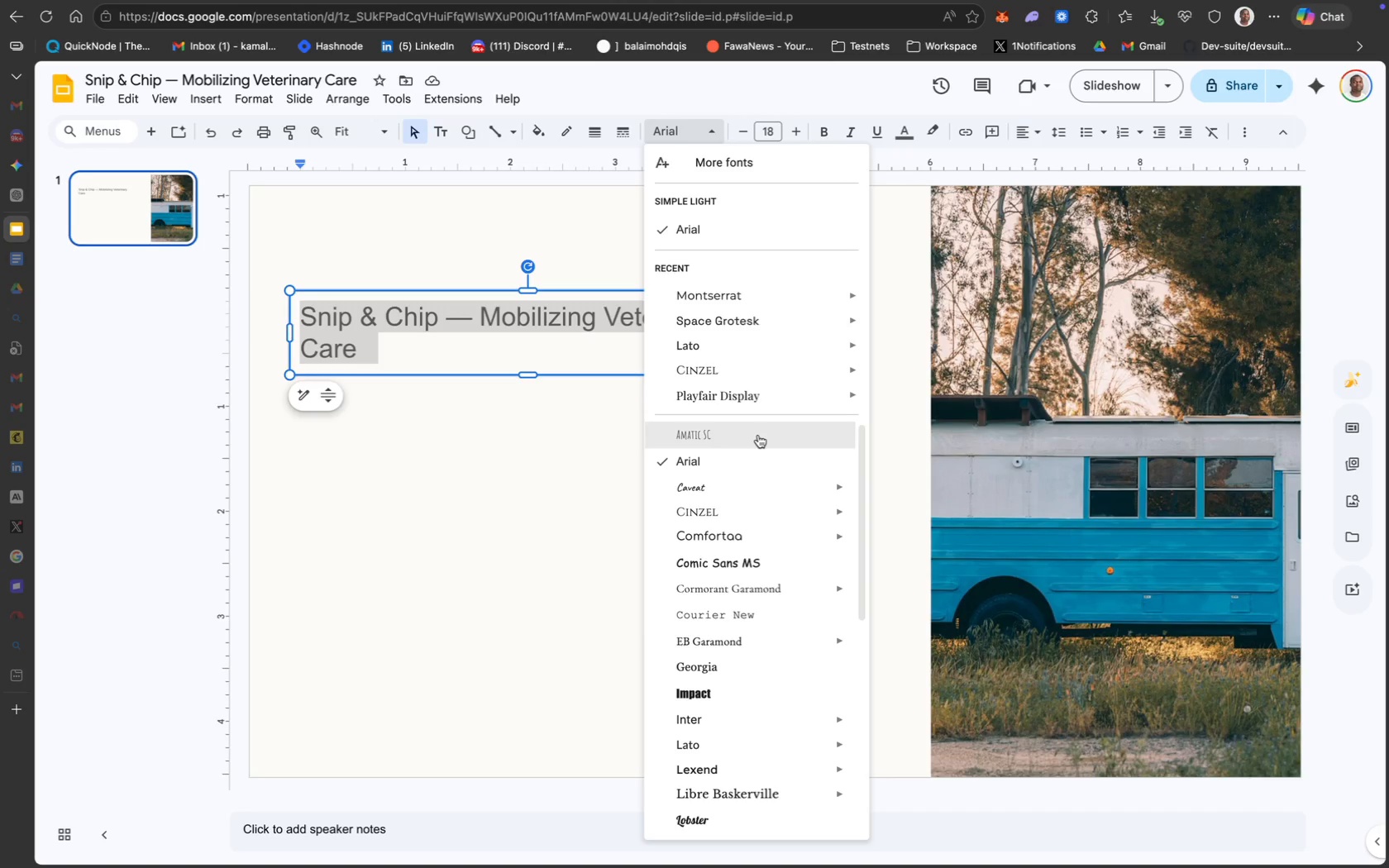 
mouse_move([757, 295])
 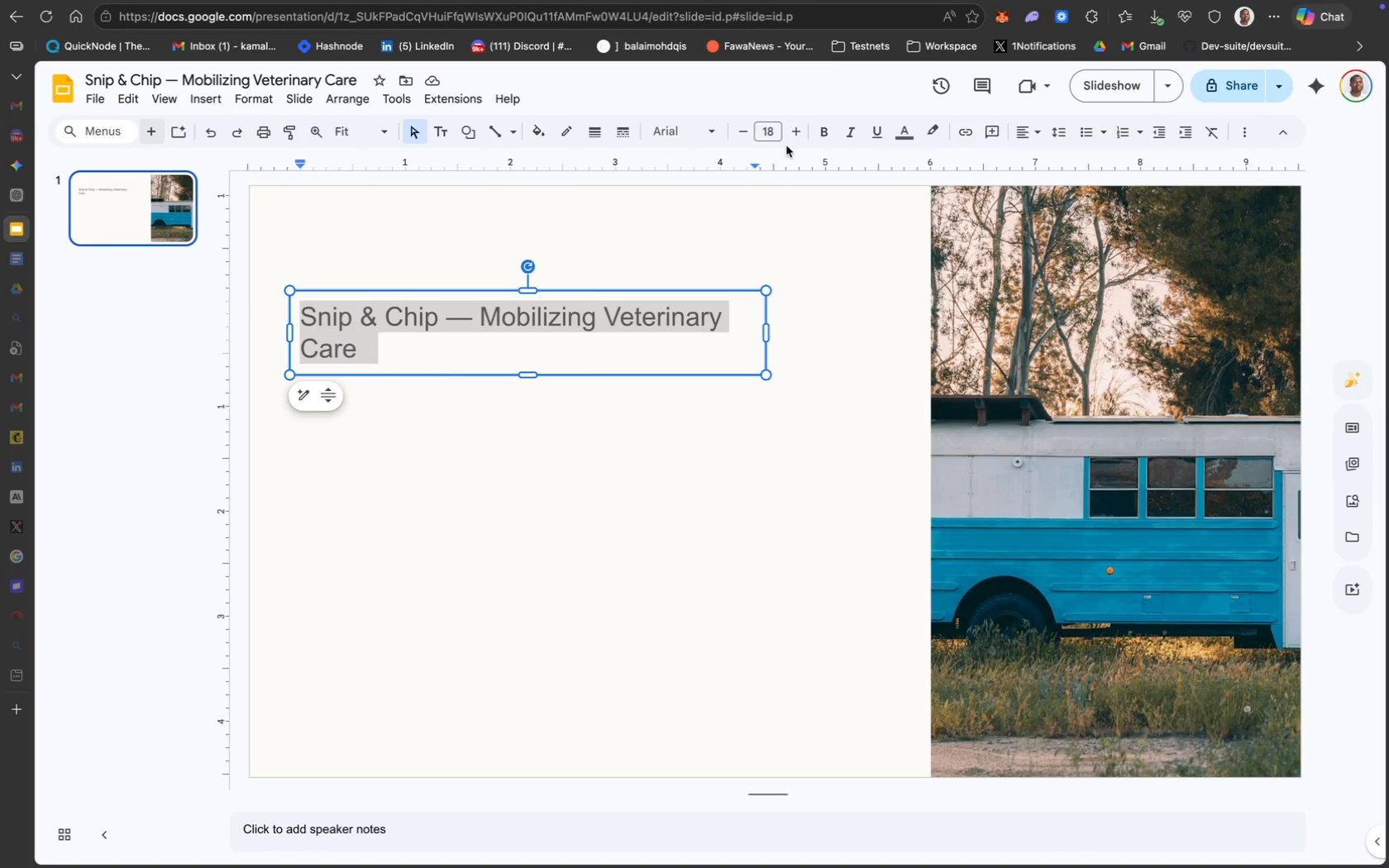 
left_click([905, 132])
 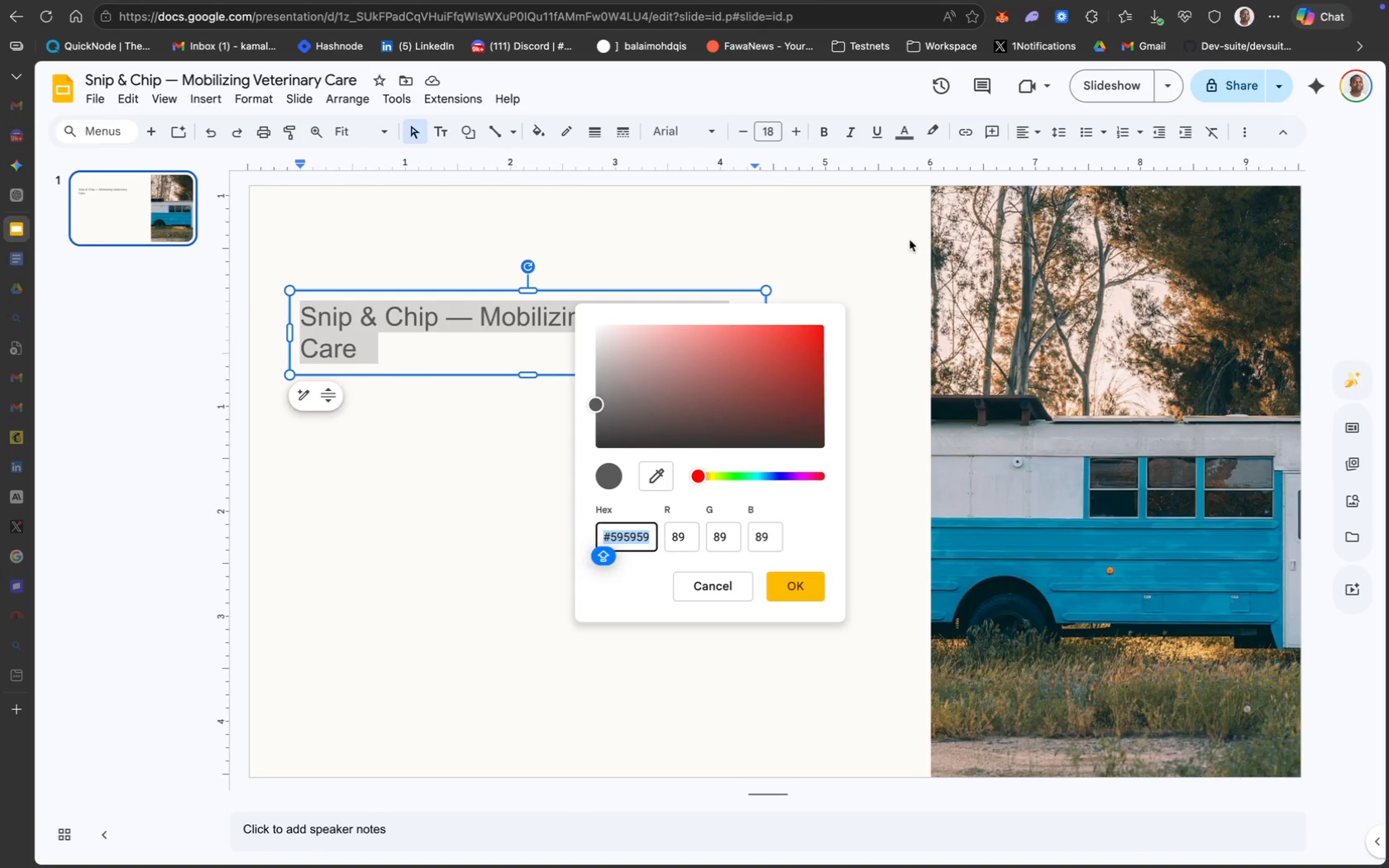 
left_click([709, 134])
 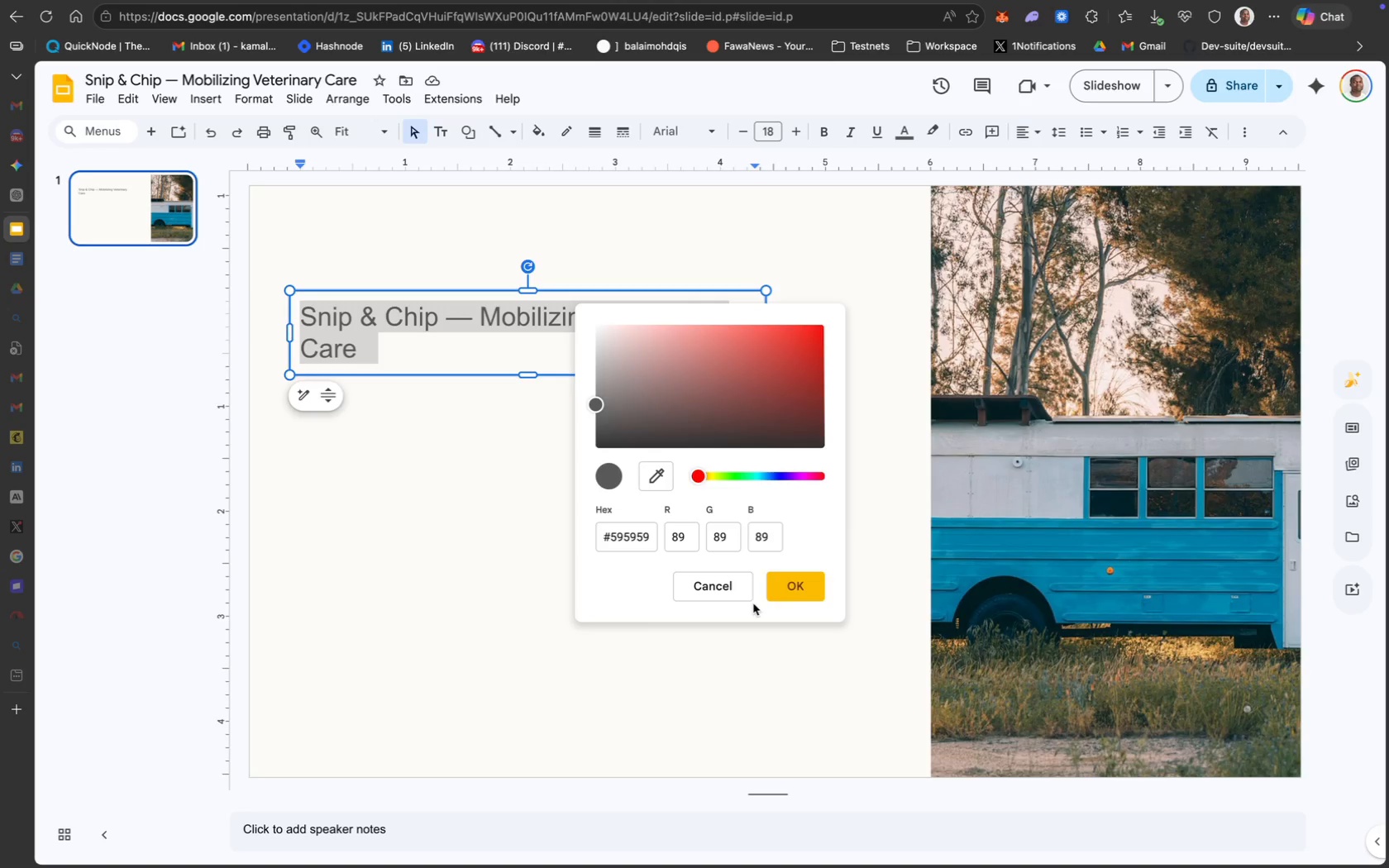 
left_click([721, 594])
 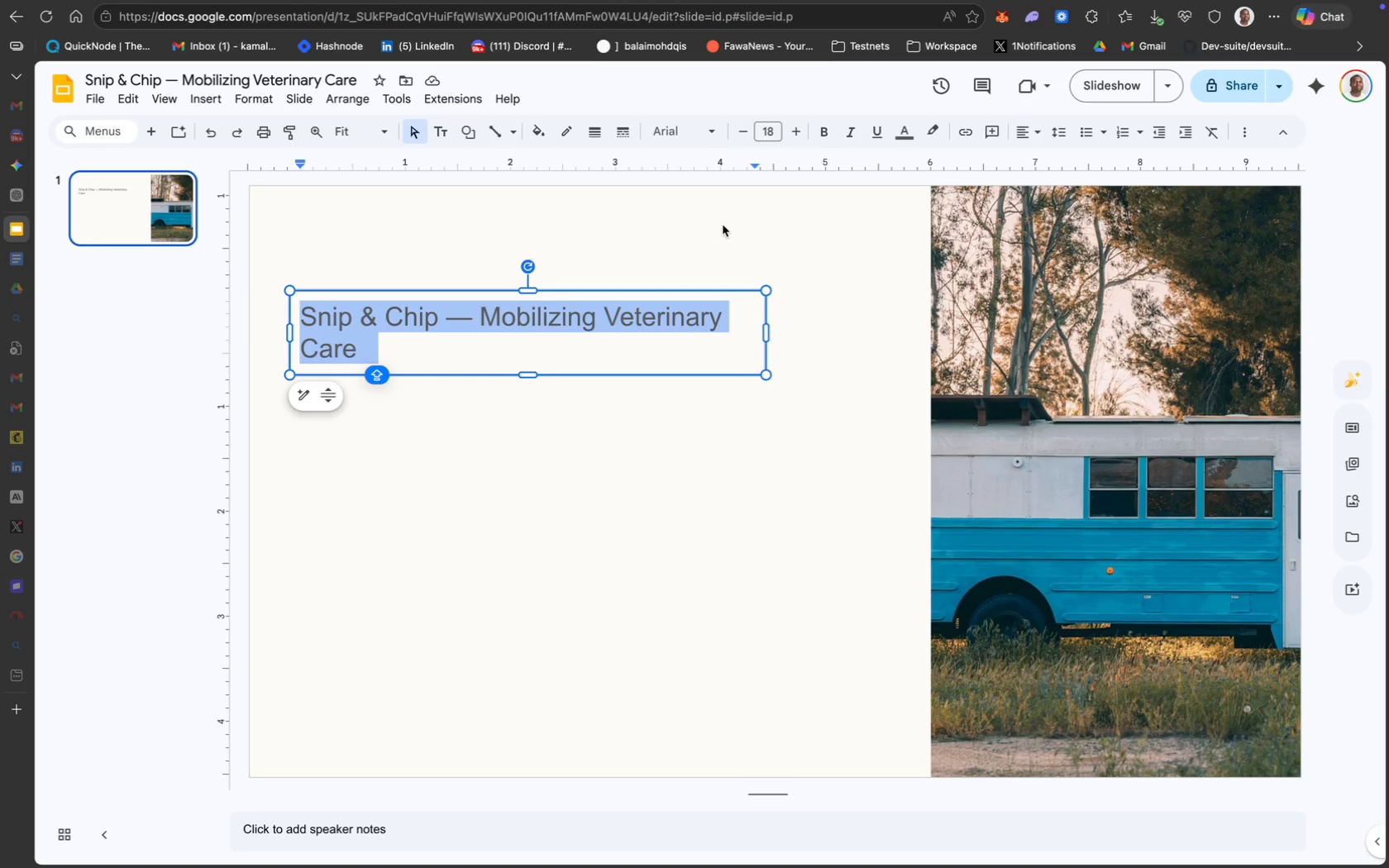 
mouse_move([716, 165])
 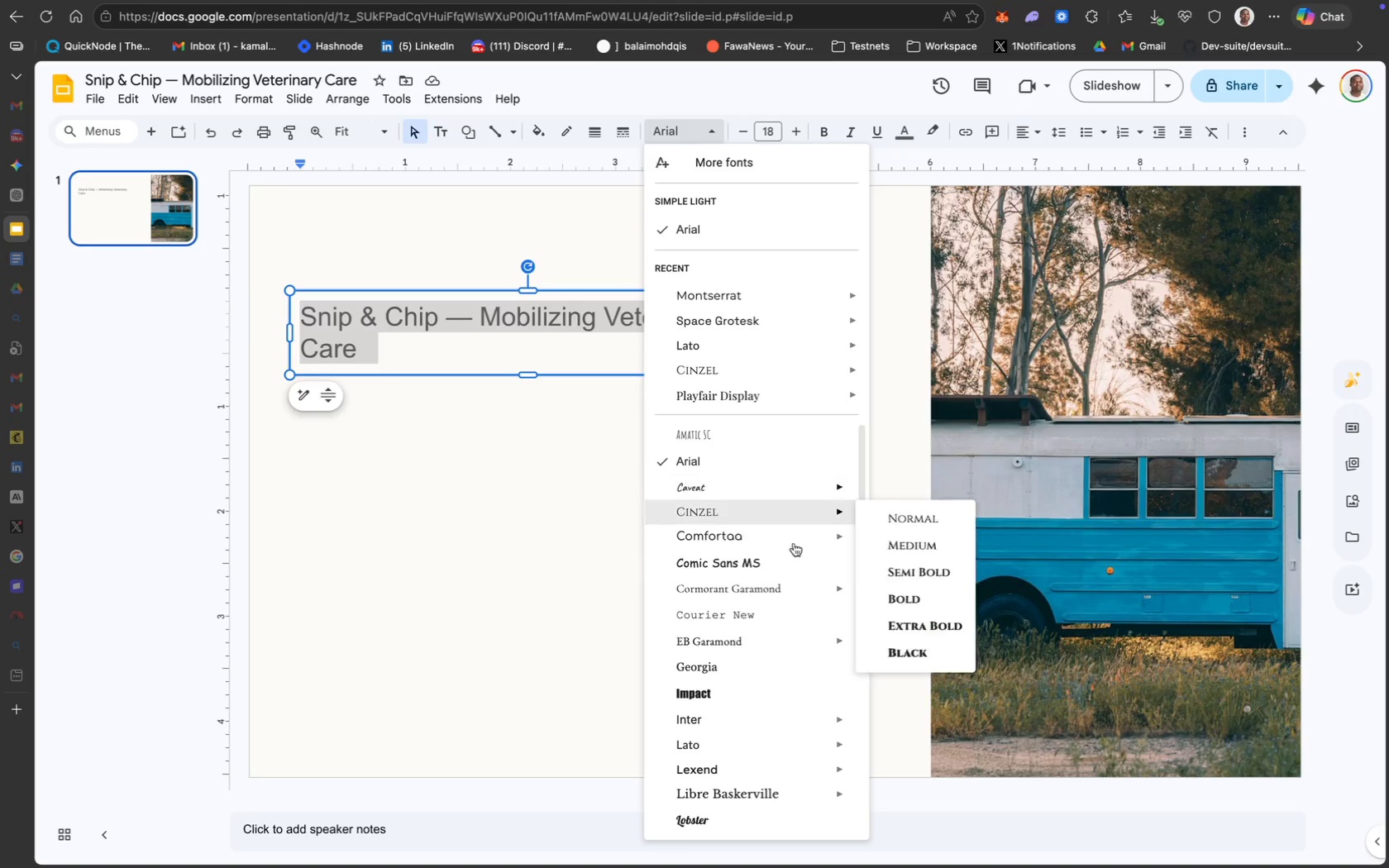 
scroll: coordinate [792, 684], scroll_direction: down, amount: 29.0
 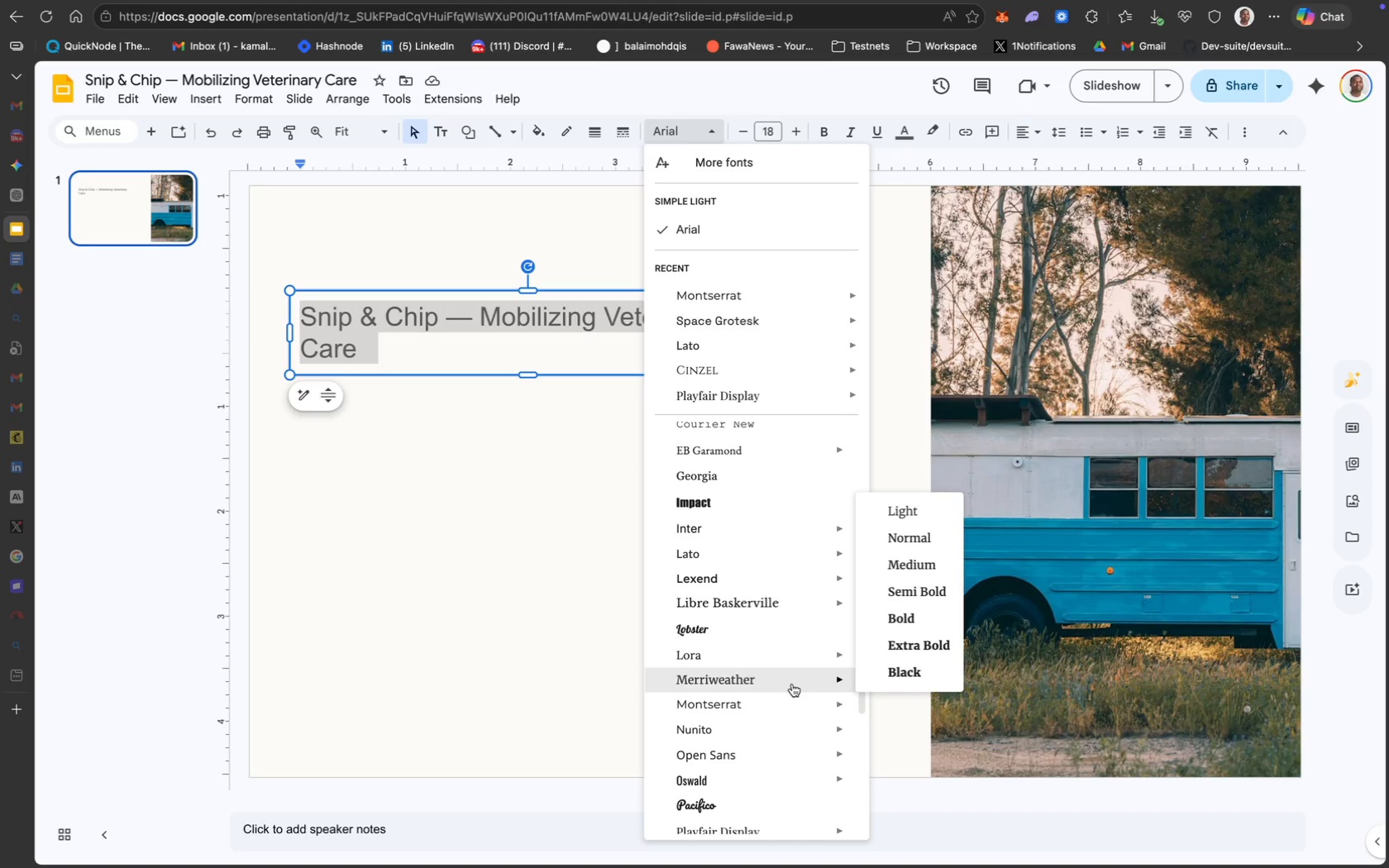 
scroll: coordinate [758, 539], scroll_direction: up, amount: 124.0
 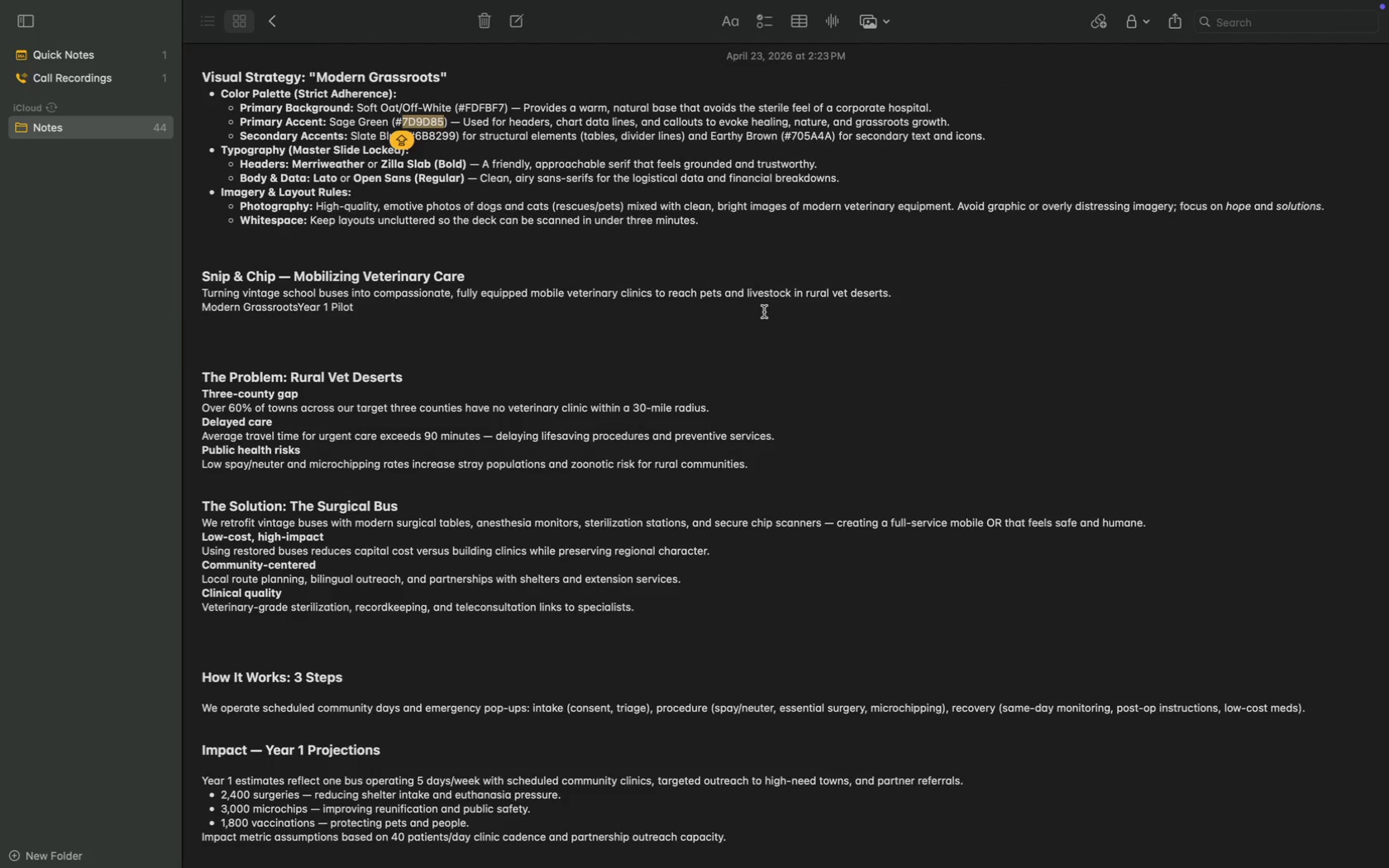 
mouse_move([643, 235])
 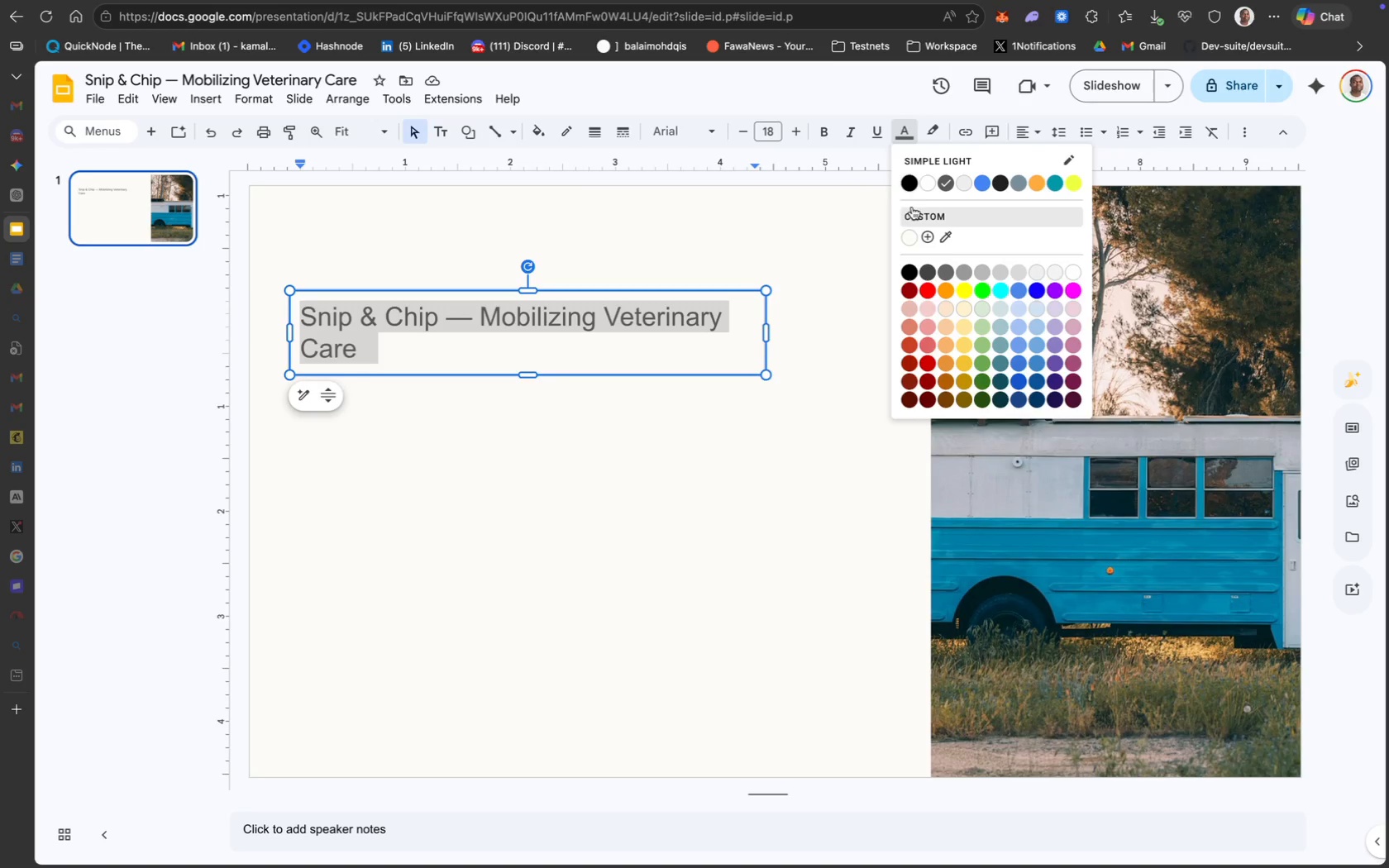 
left_click([926, 237])
 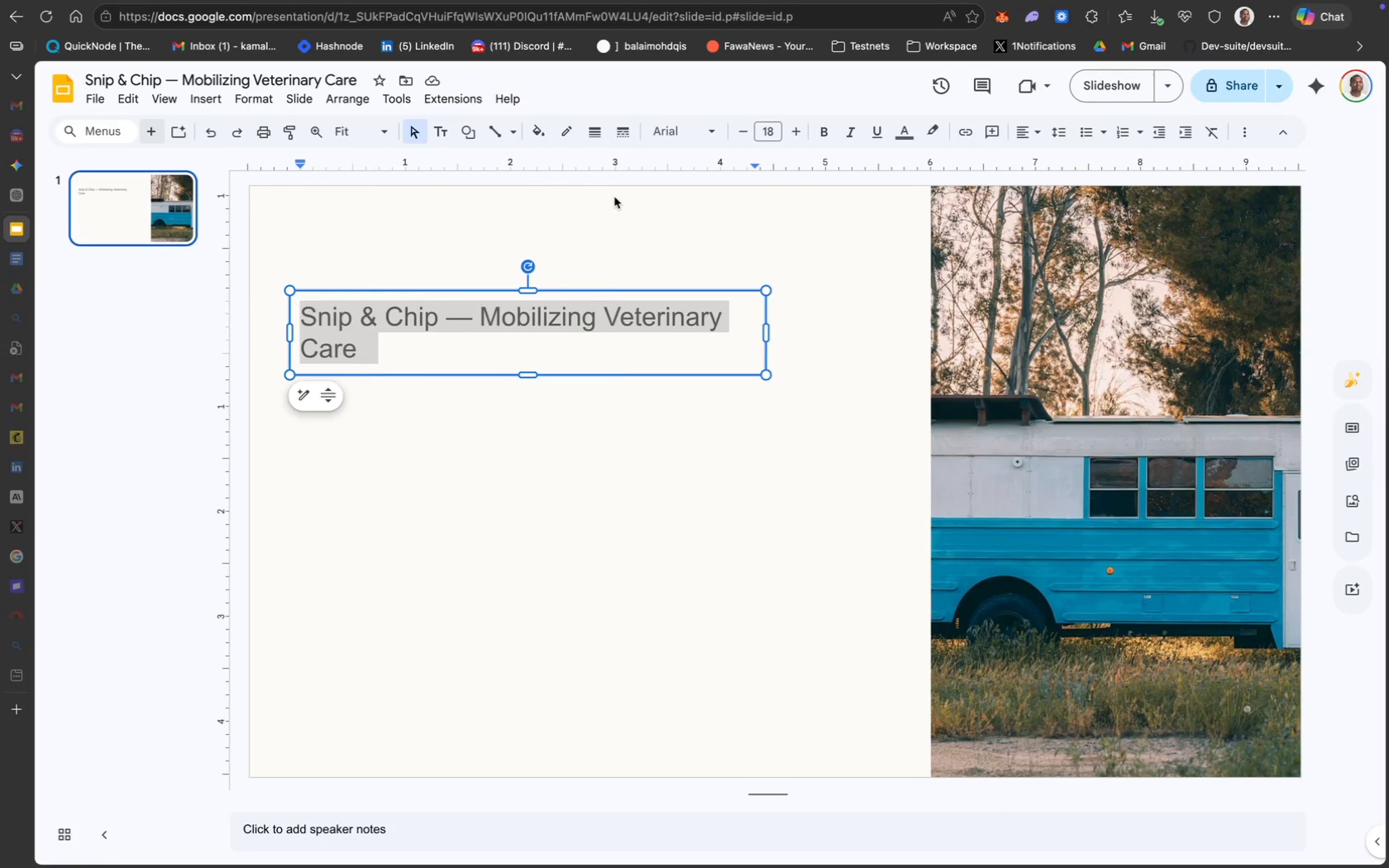 
wait(37.35)
 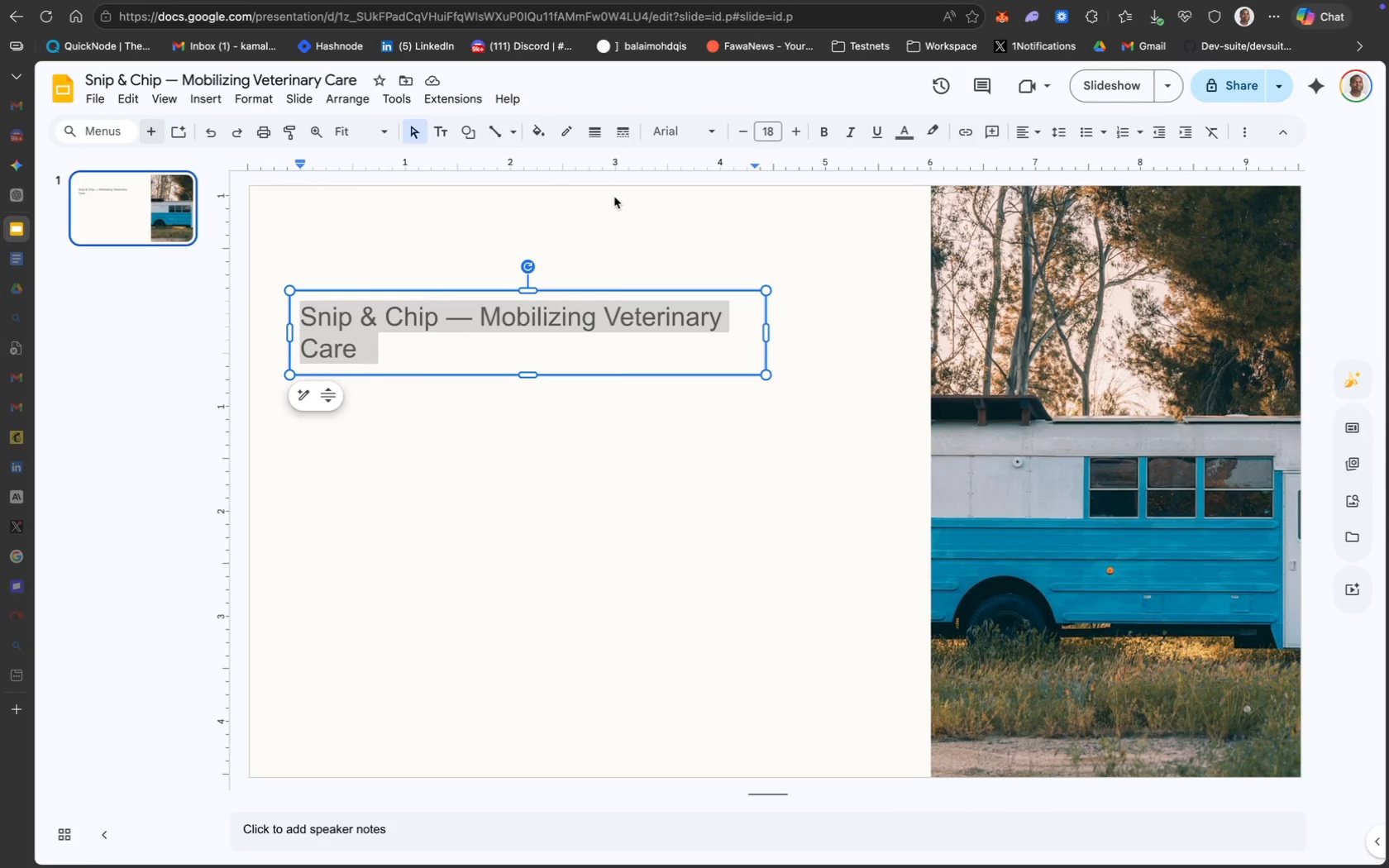 
mouse_move([710, 168])
 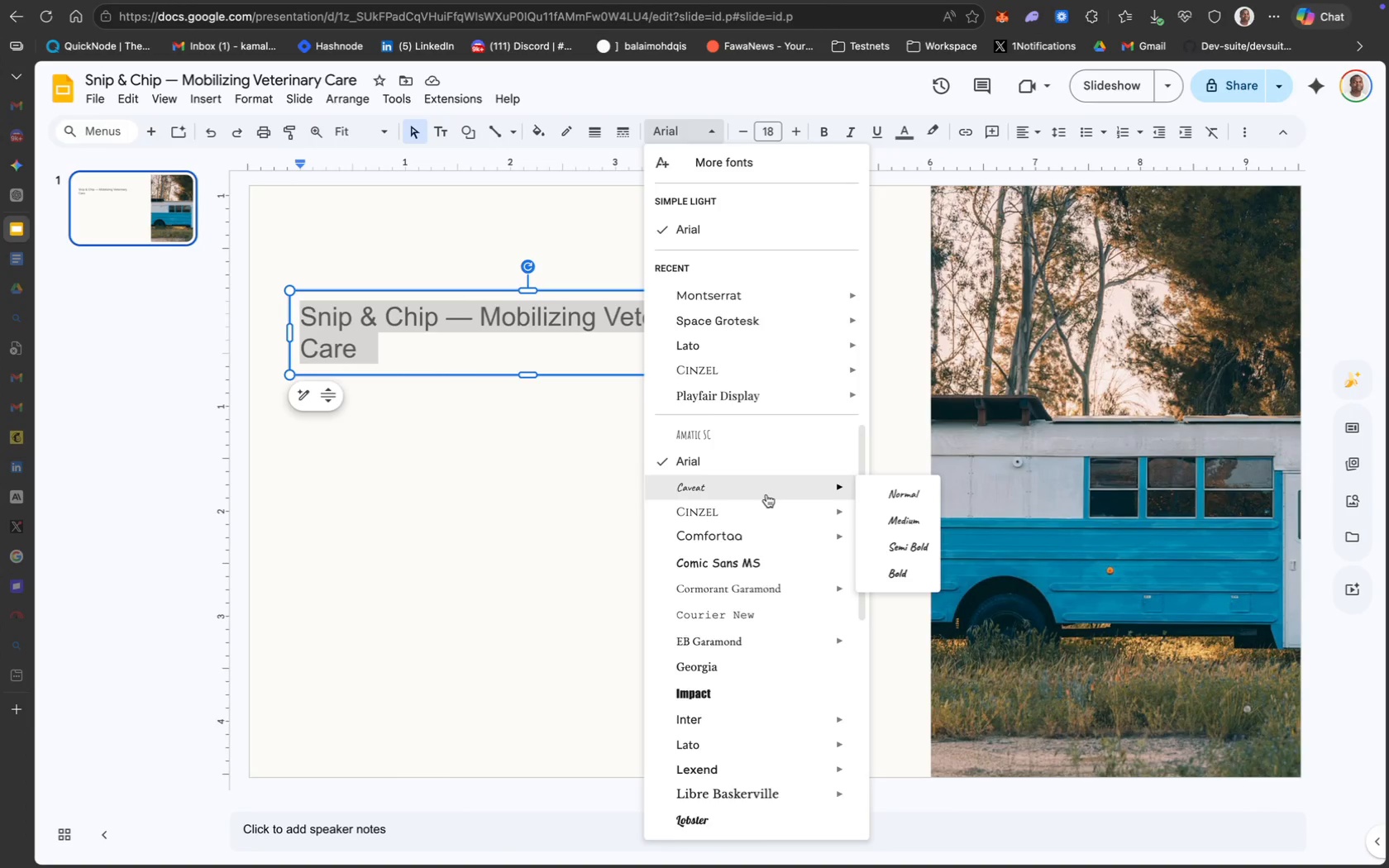 
scroll: coordinate [772, 614], scroll_direction: down, amount: 35.0
 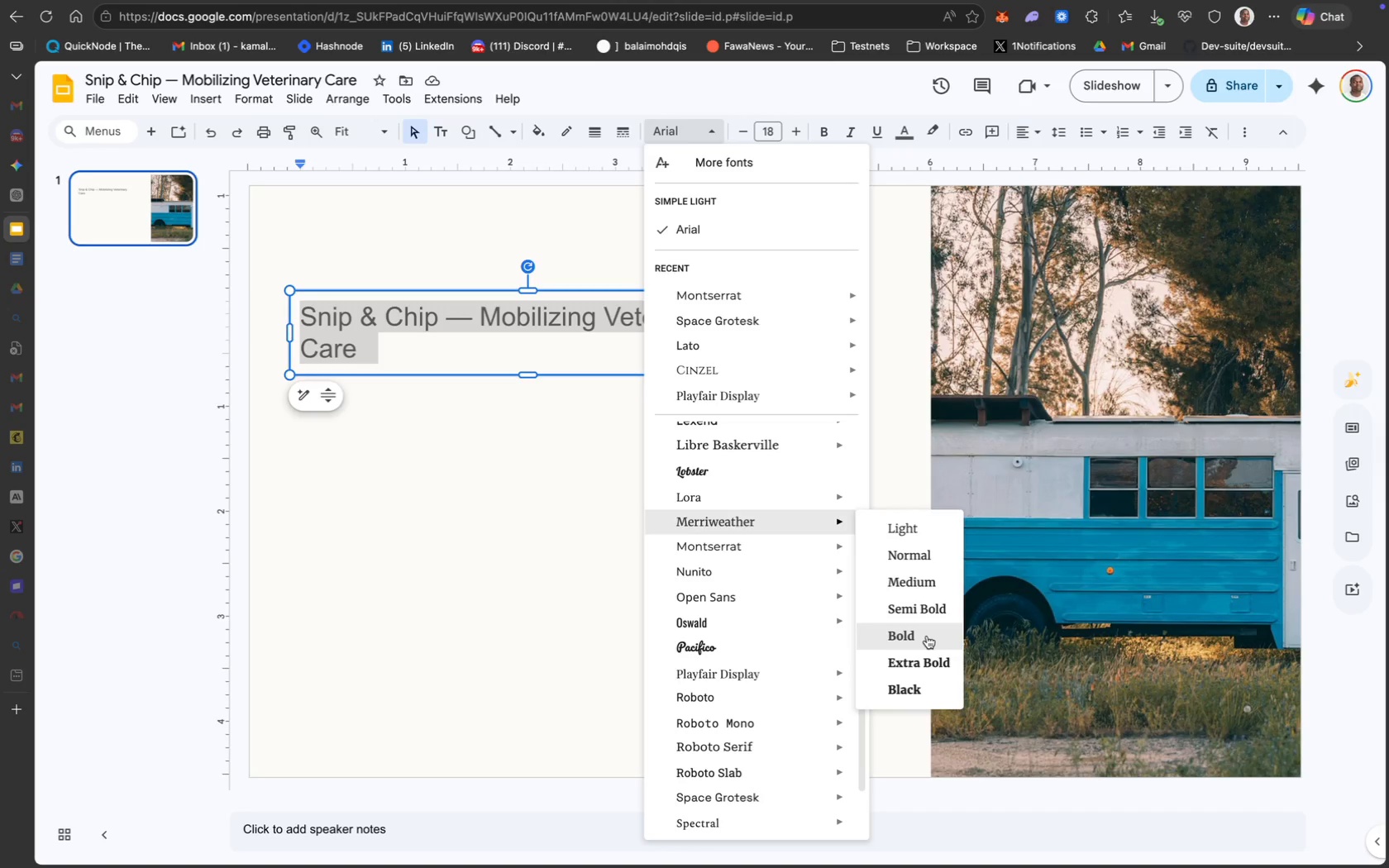 
wait(7.14)
 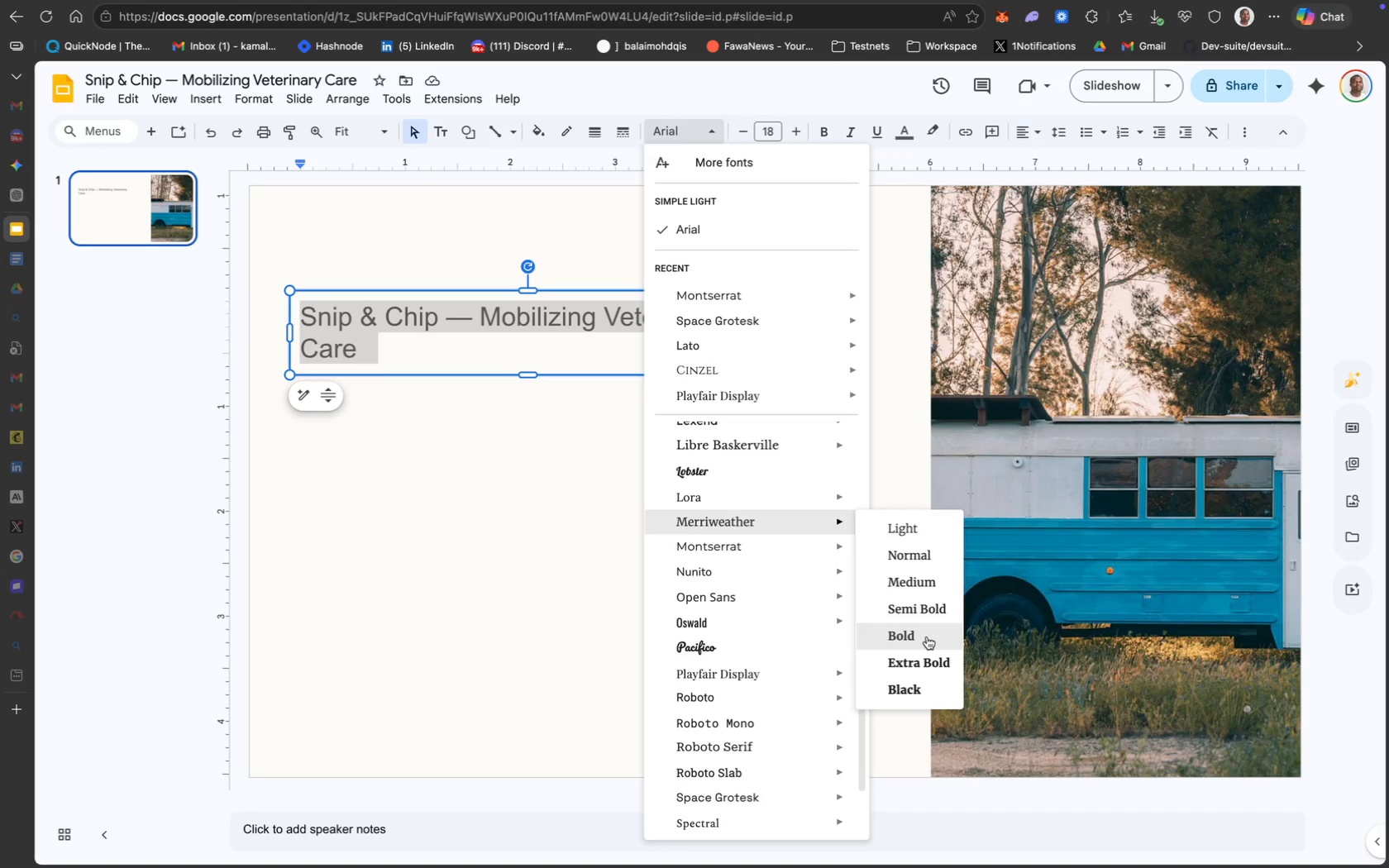 
left_click([927, 636])
 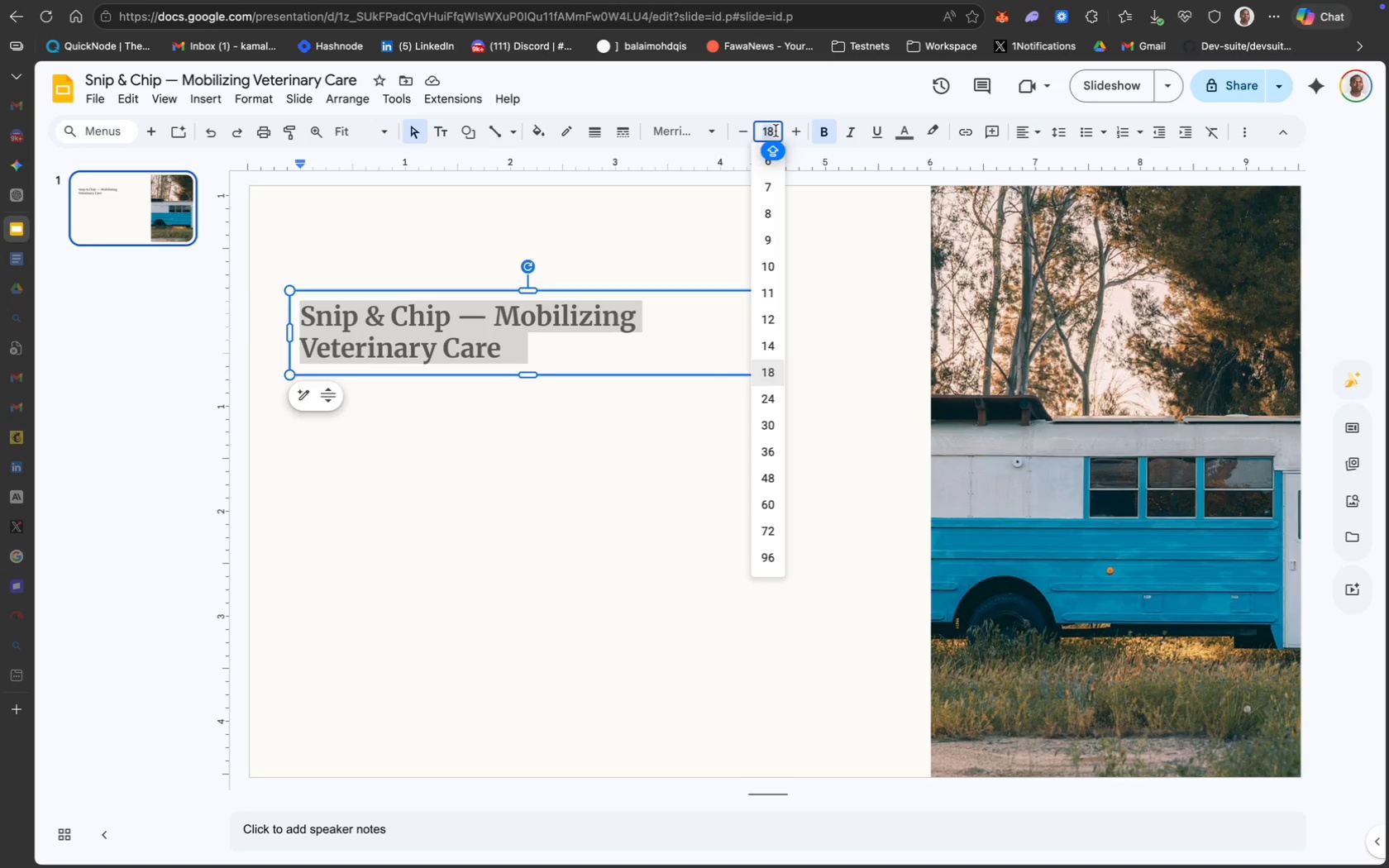 
wait(7.34)
 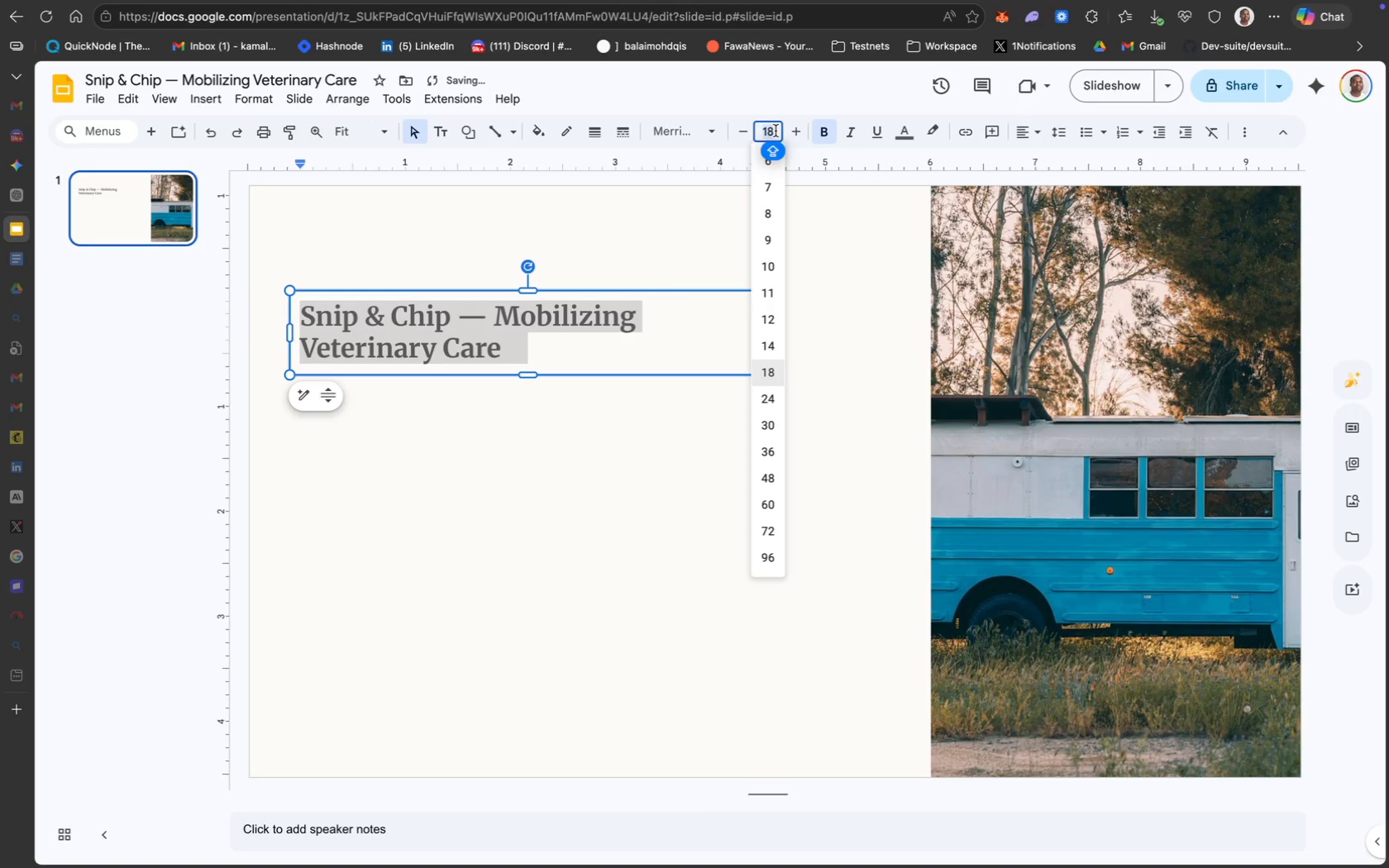 
type(25)
 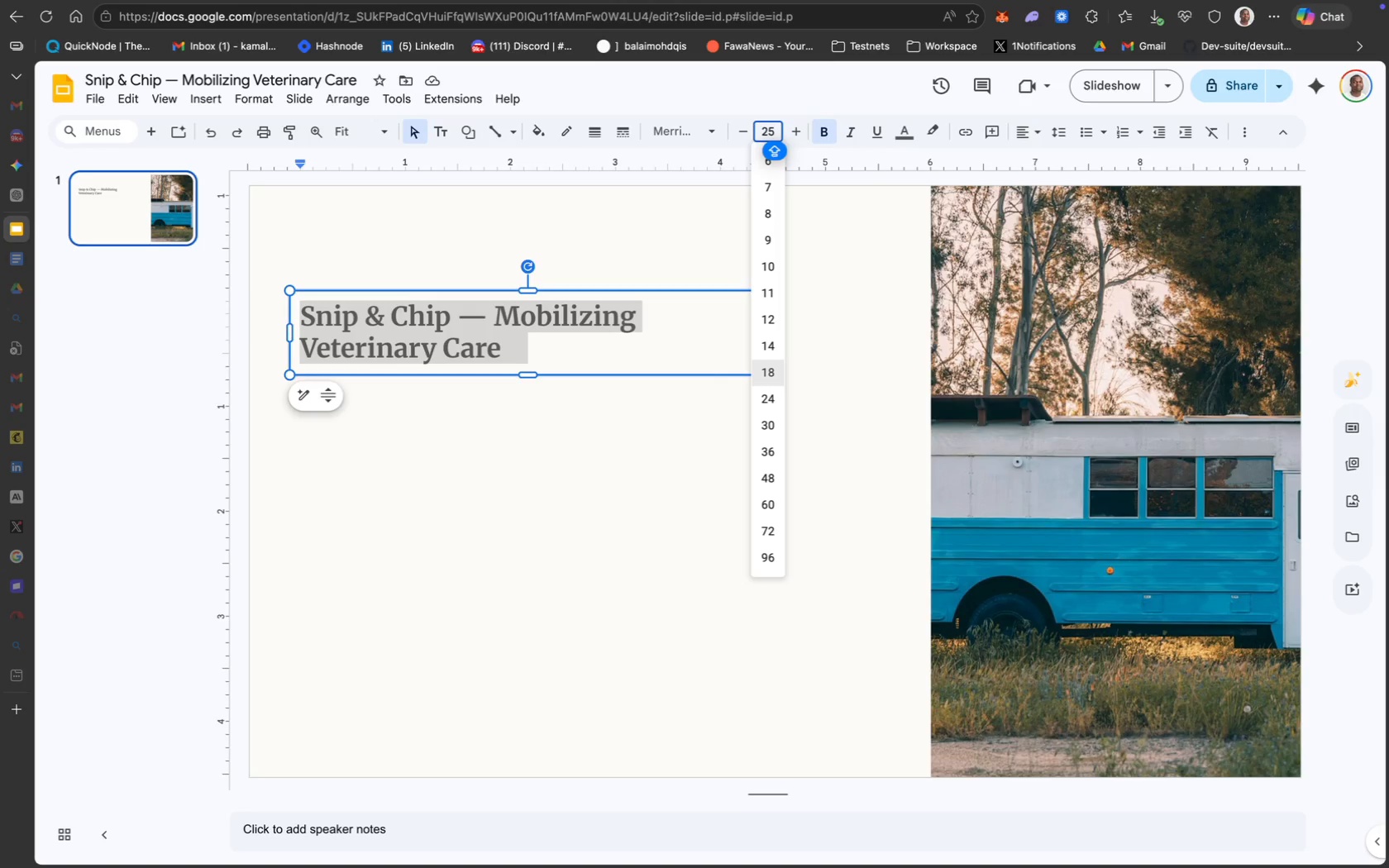 
key(Enter)
 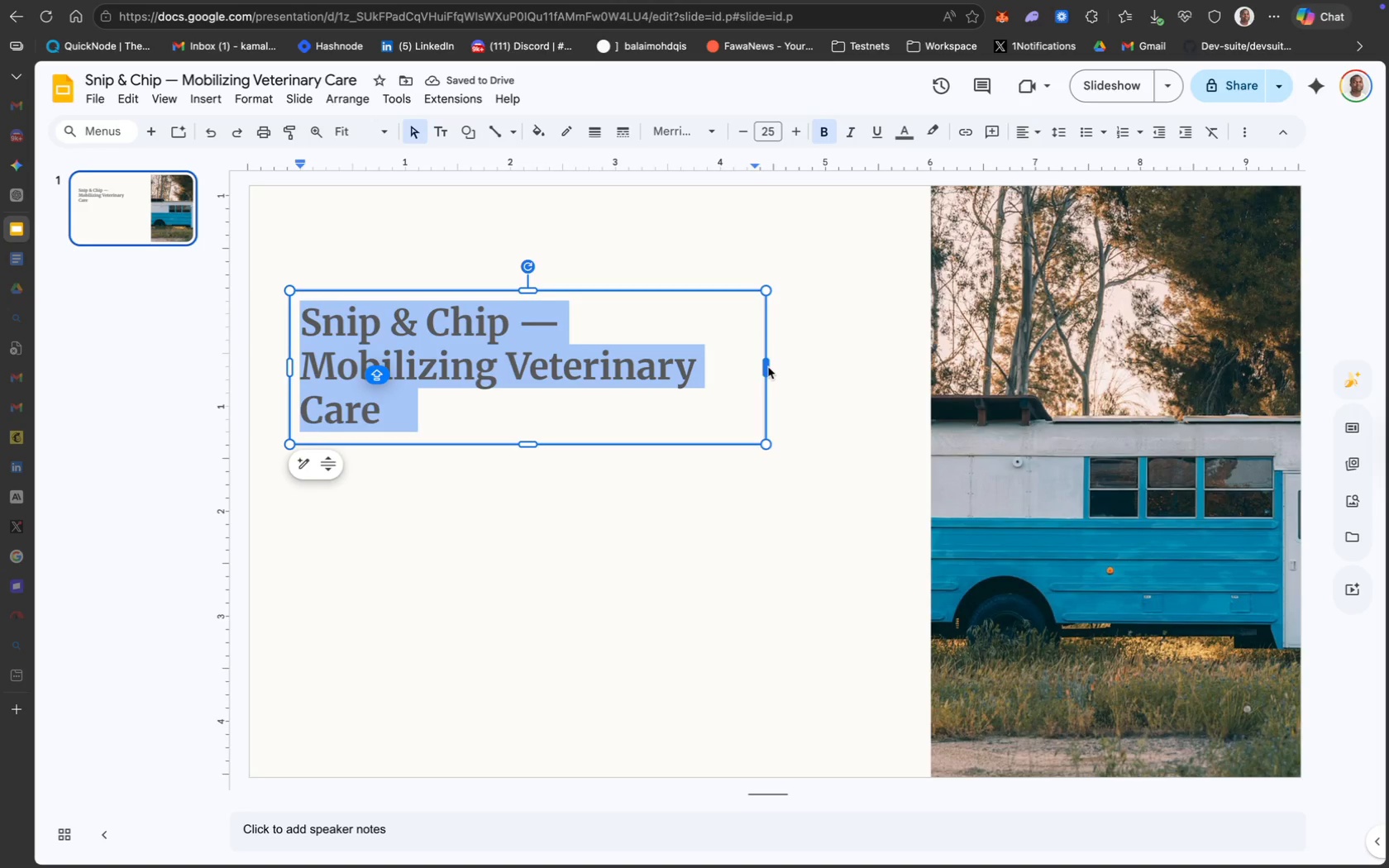 
left_click([766, 365])
 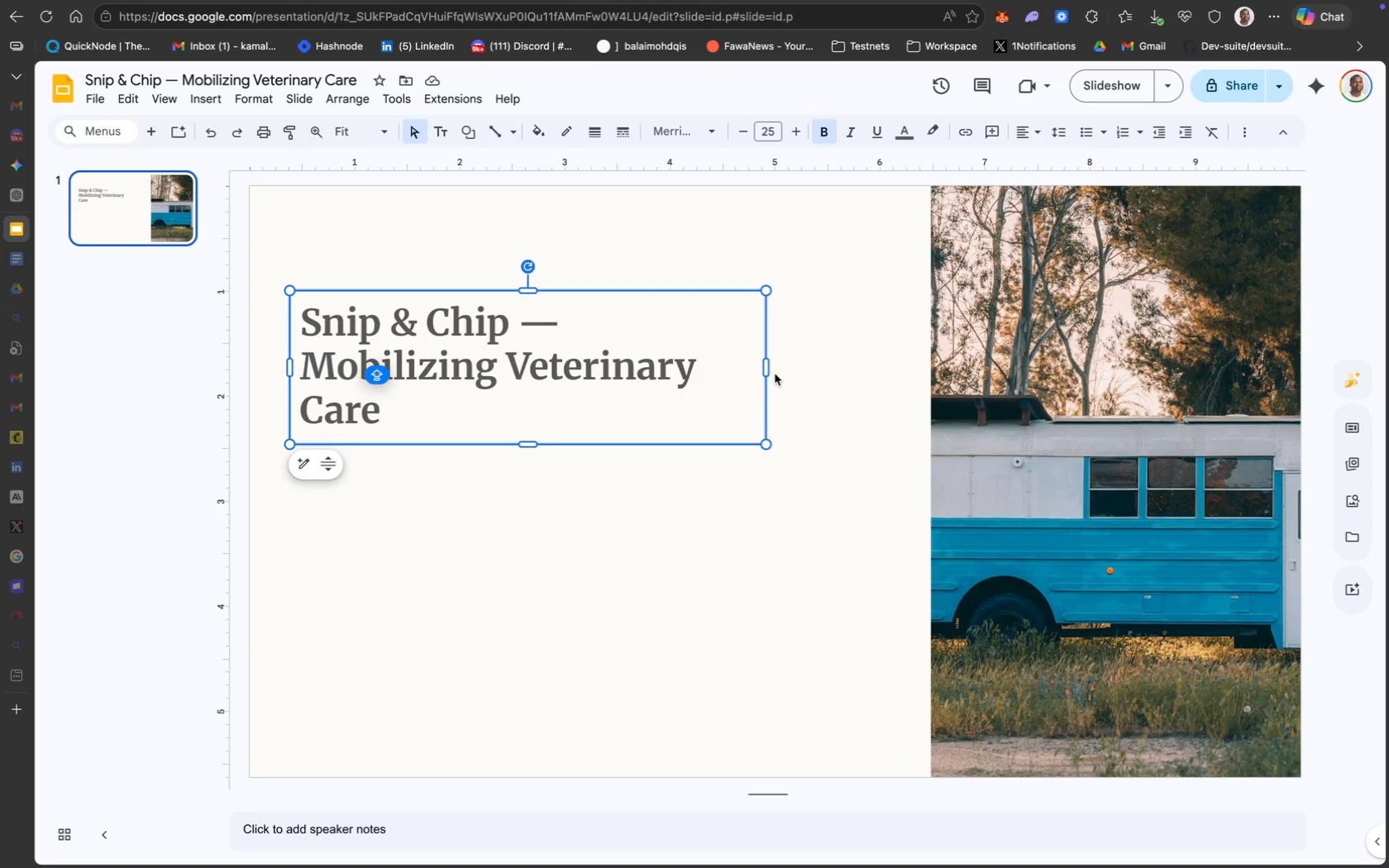 
wait(18.13)
 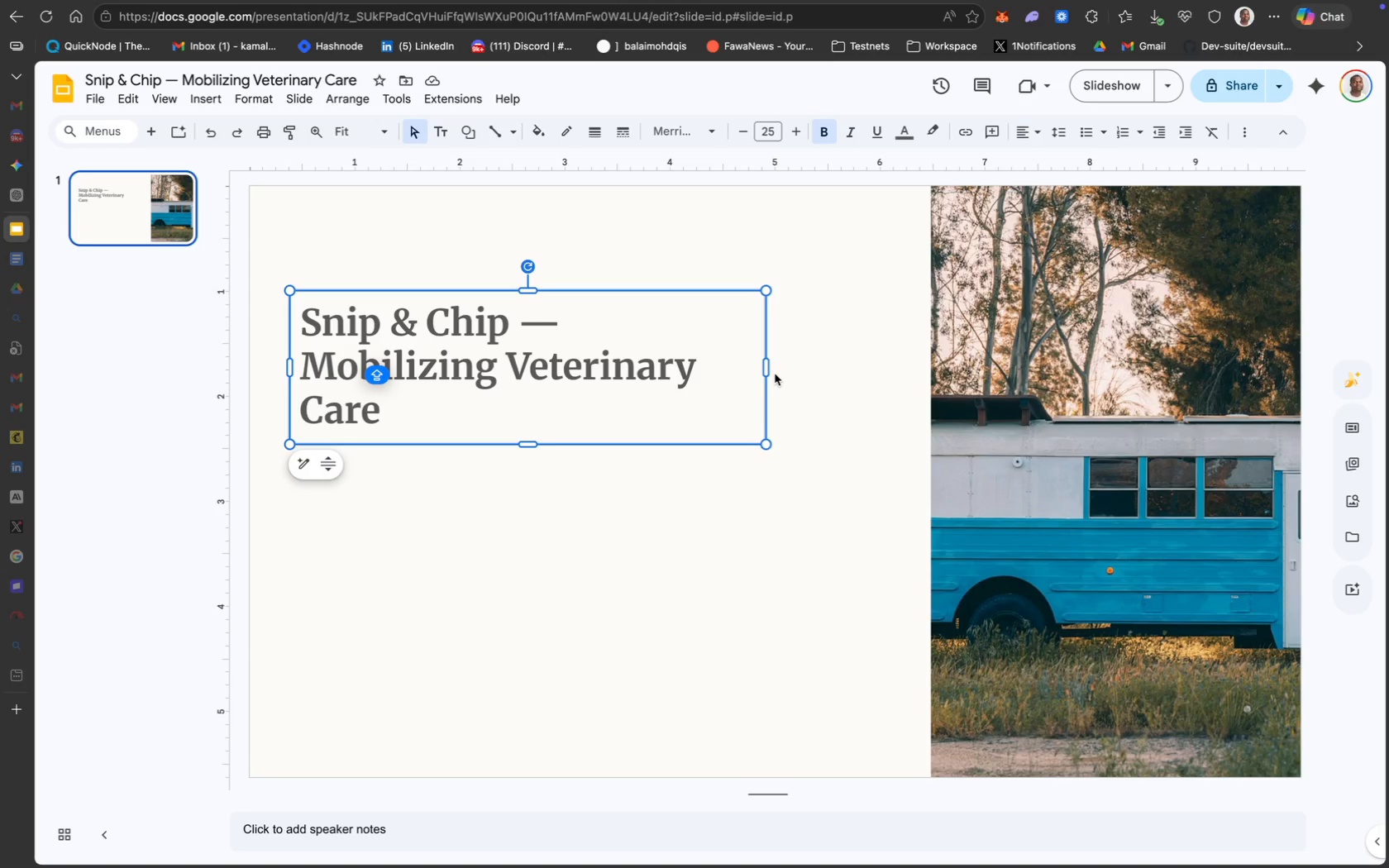 
left_click_drag(start_coordinate=[767, 367], to_coordinate=[879, 371])
 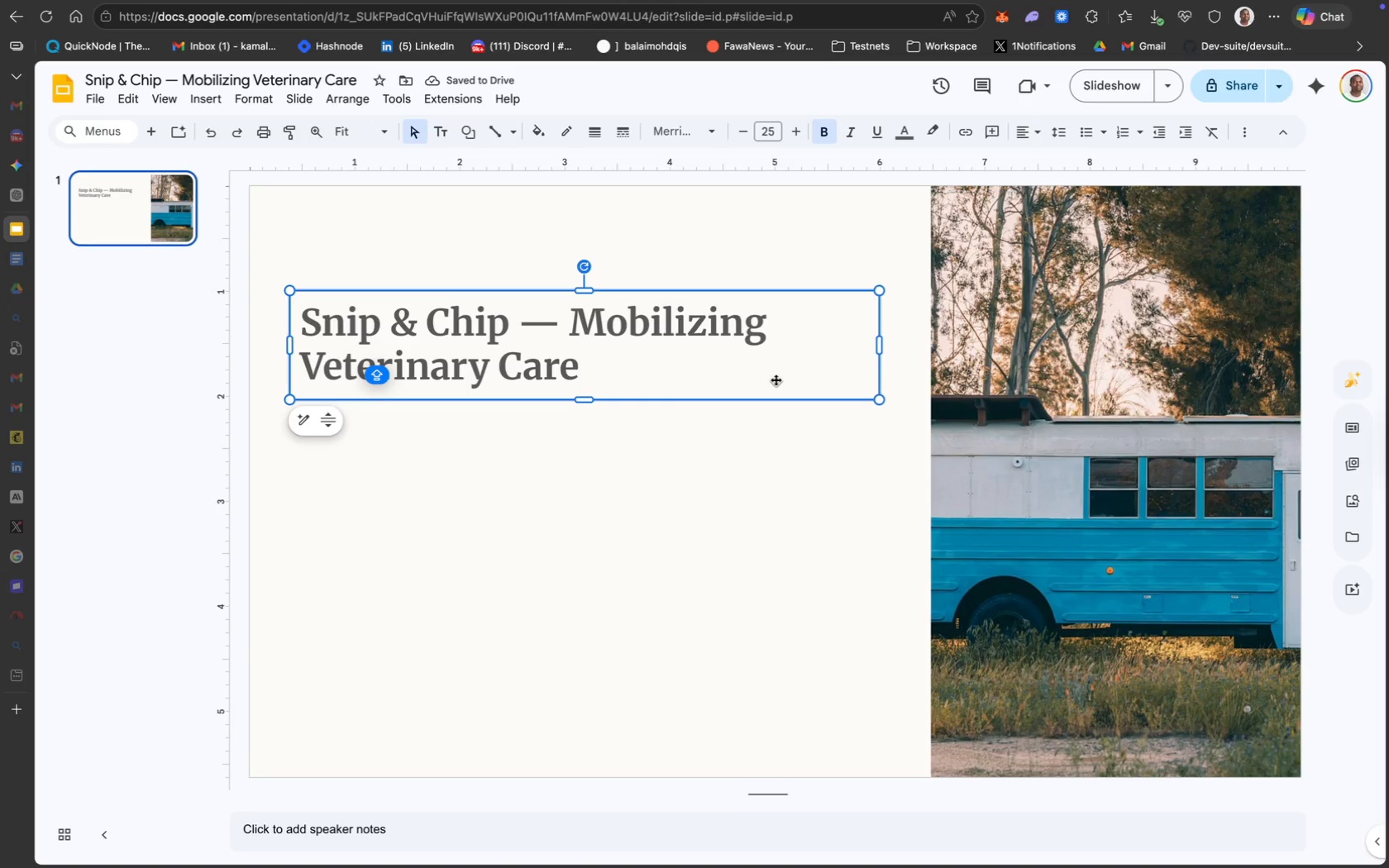 
wait(9.74)
 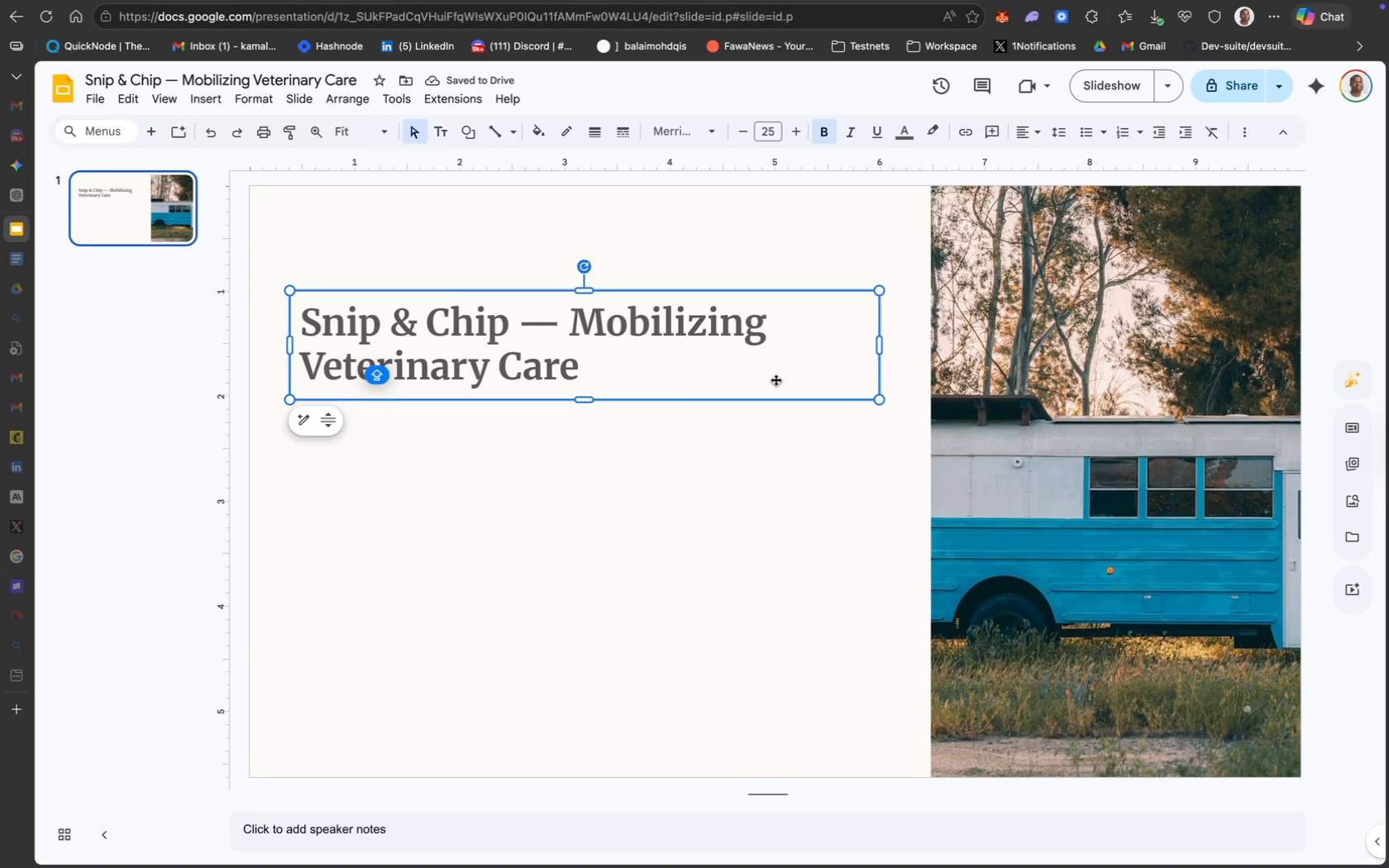 
key(Meta+CommandLeft)
 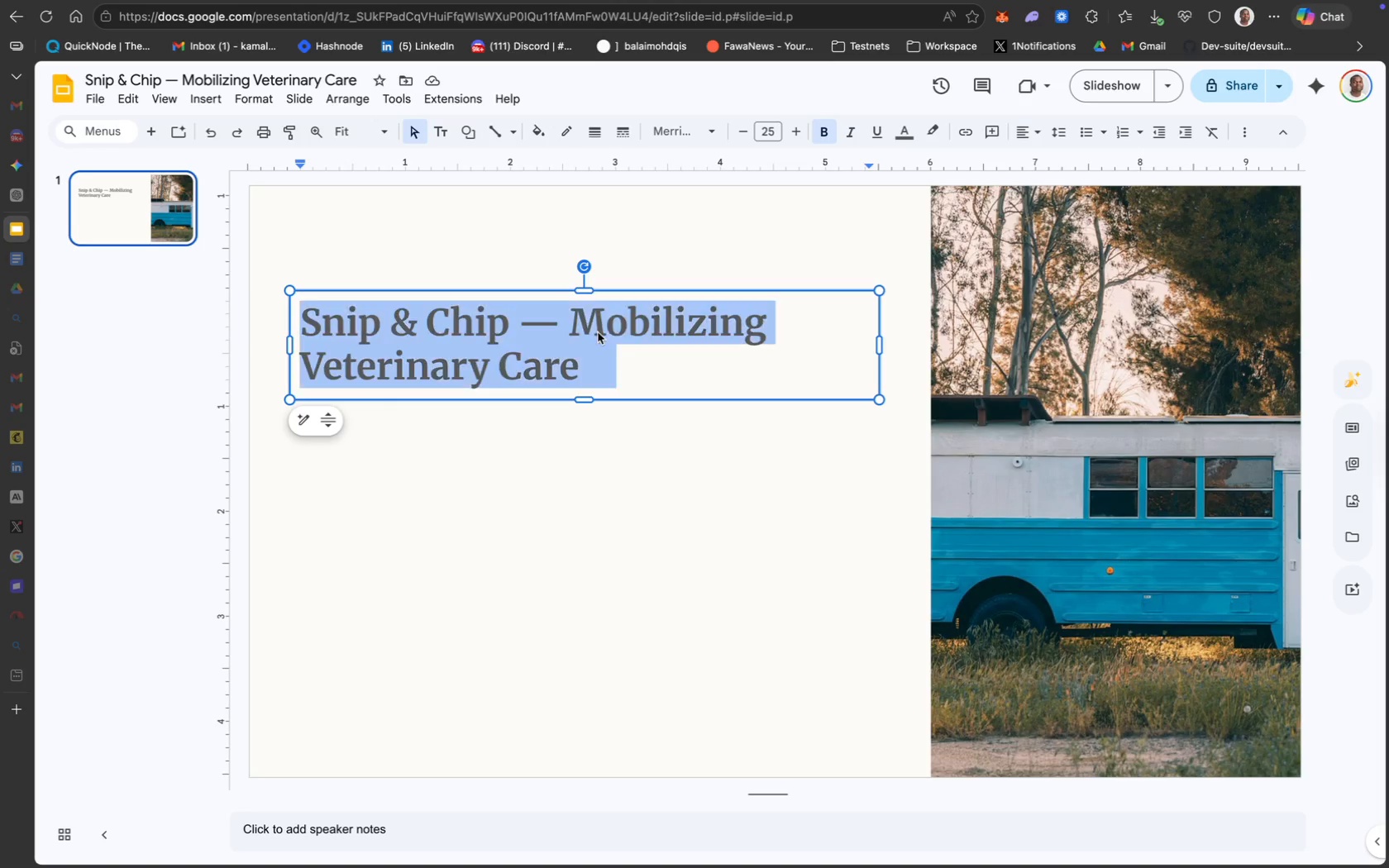 
key(Meta+A)
 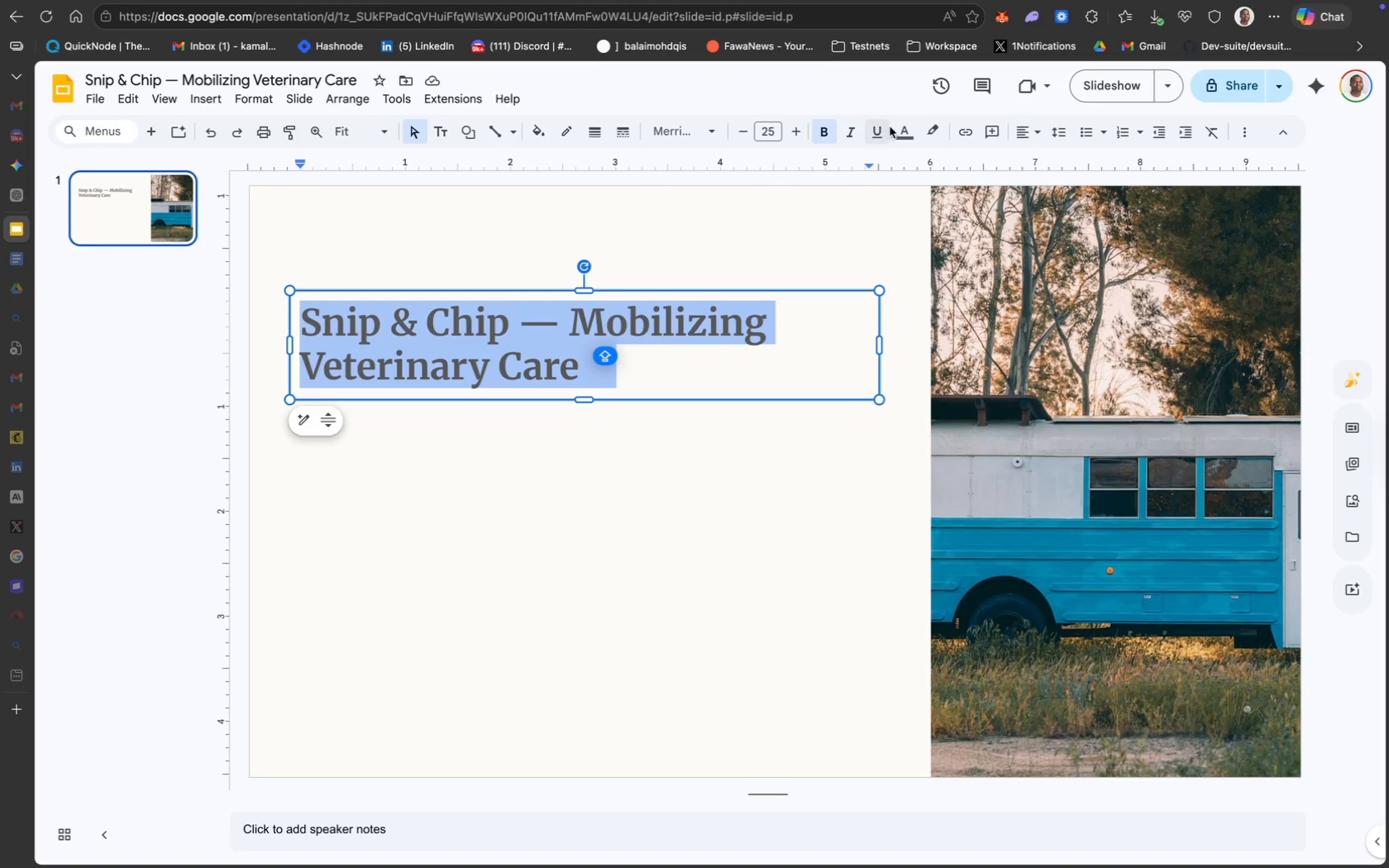 
left_click([899, 123])
 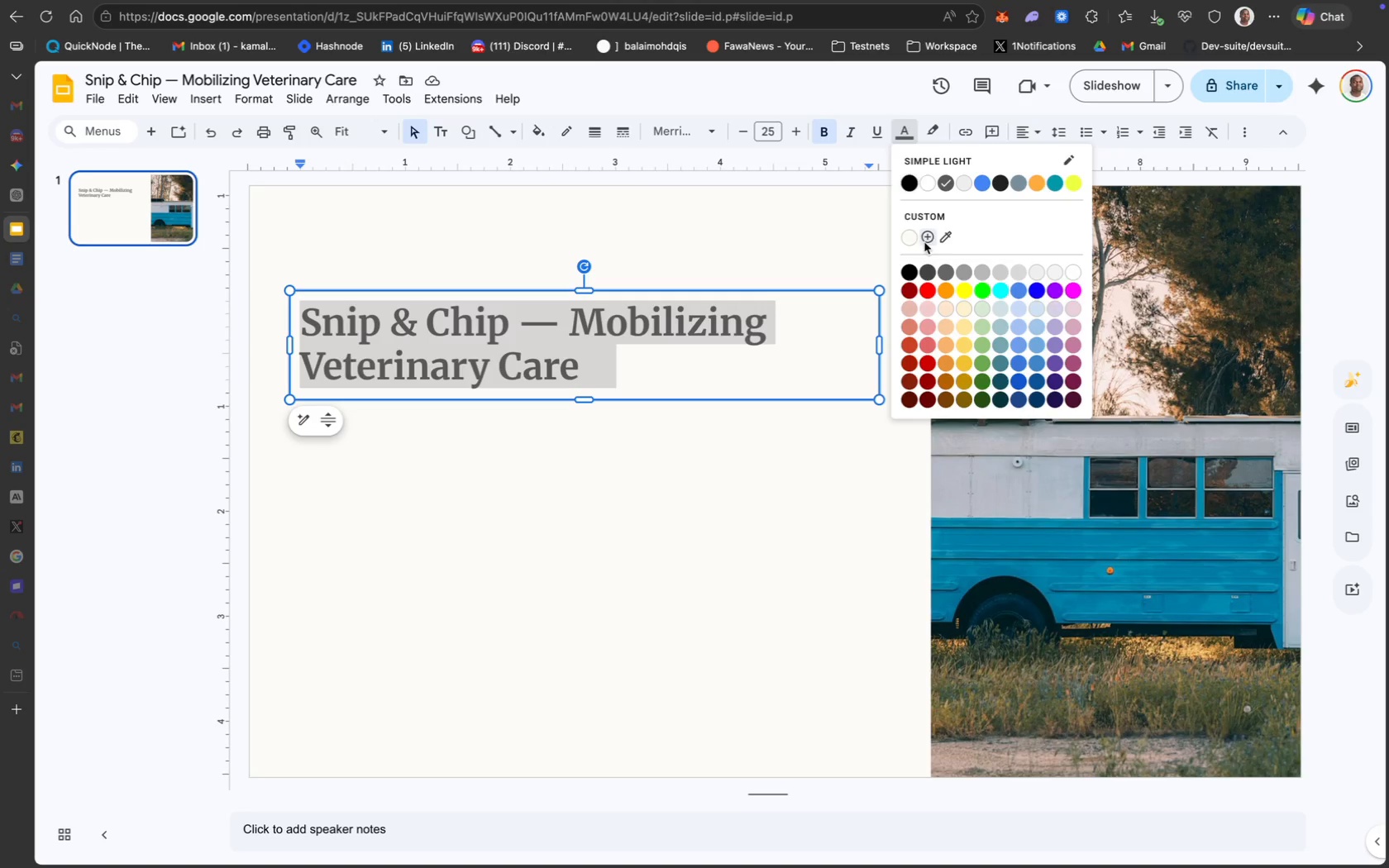 
left_click([923, 236])
 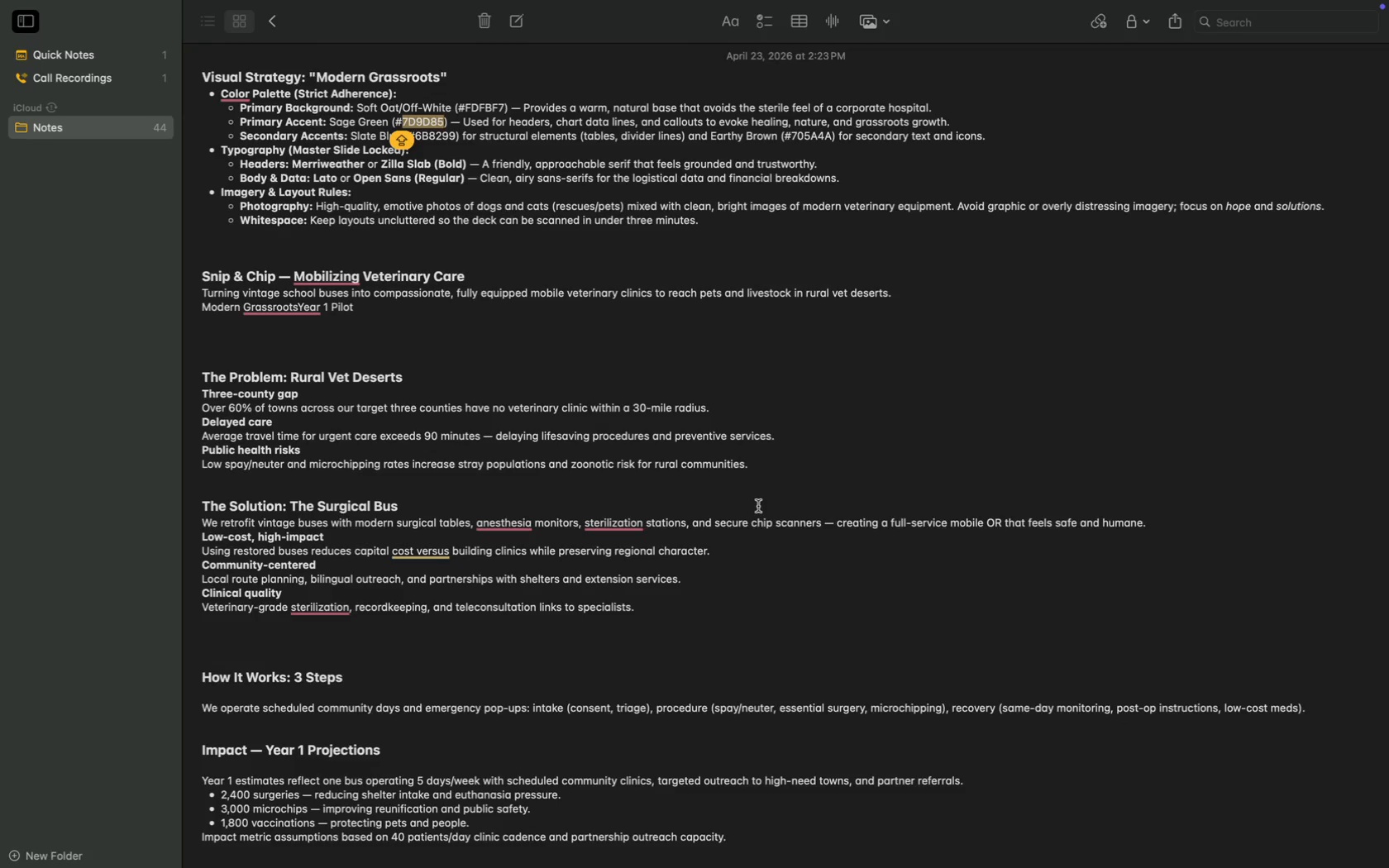 
wait(17.74)
 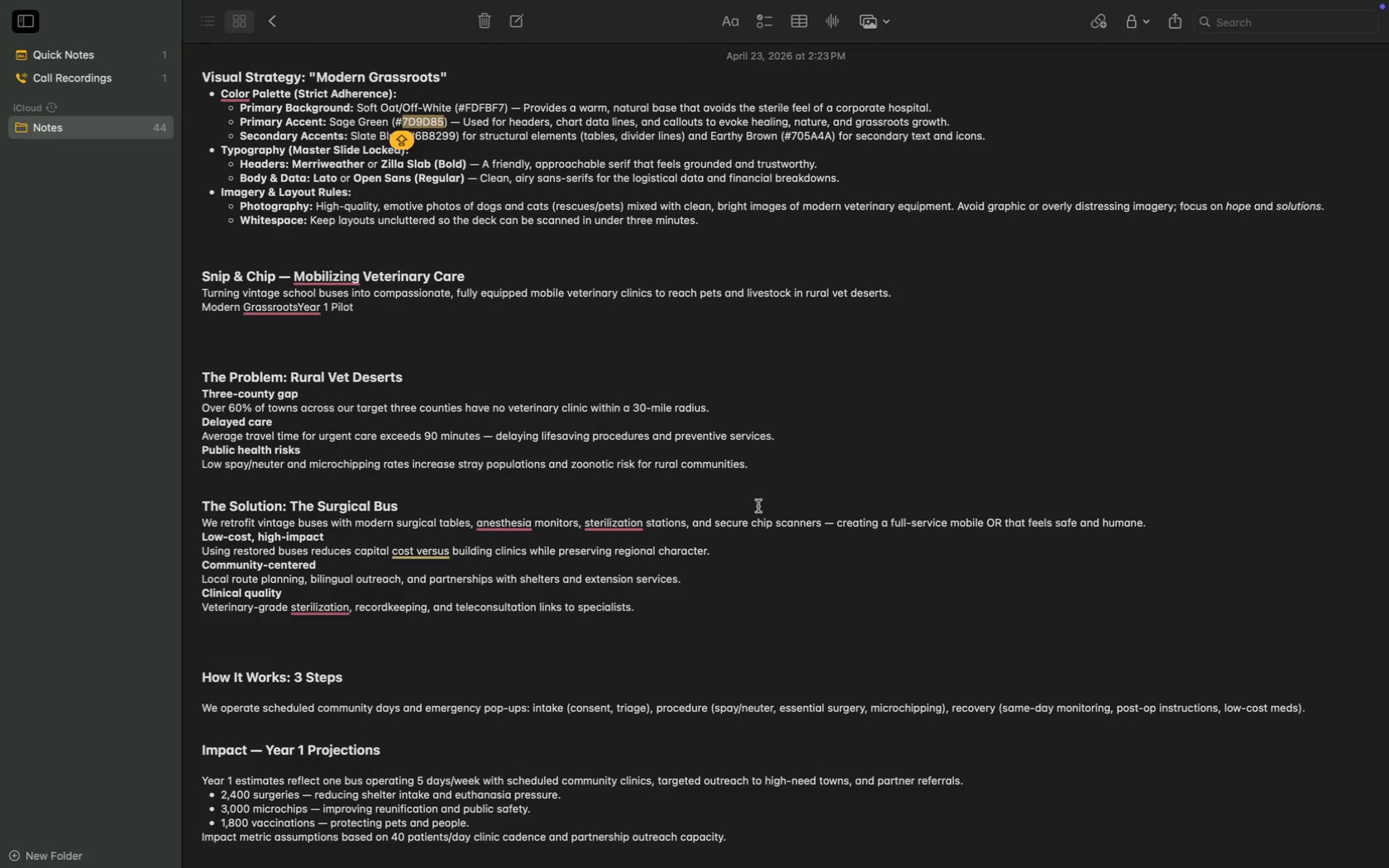 
scroll: coordinate [485, 182], scroll_direction: up, amount: 134.0
 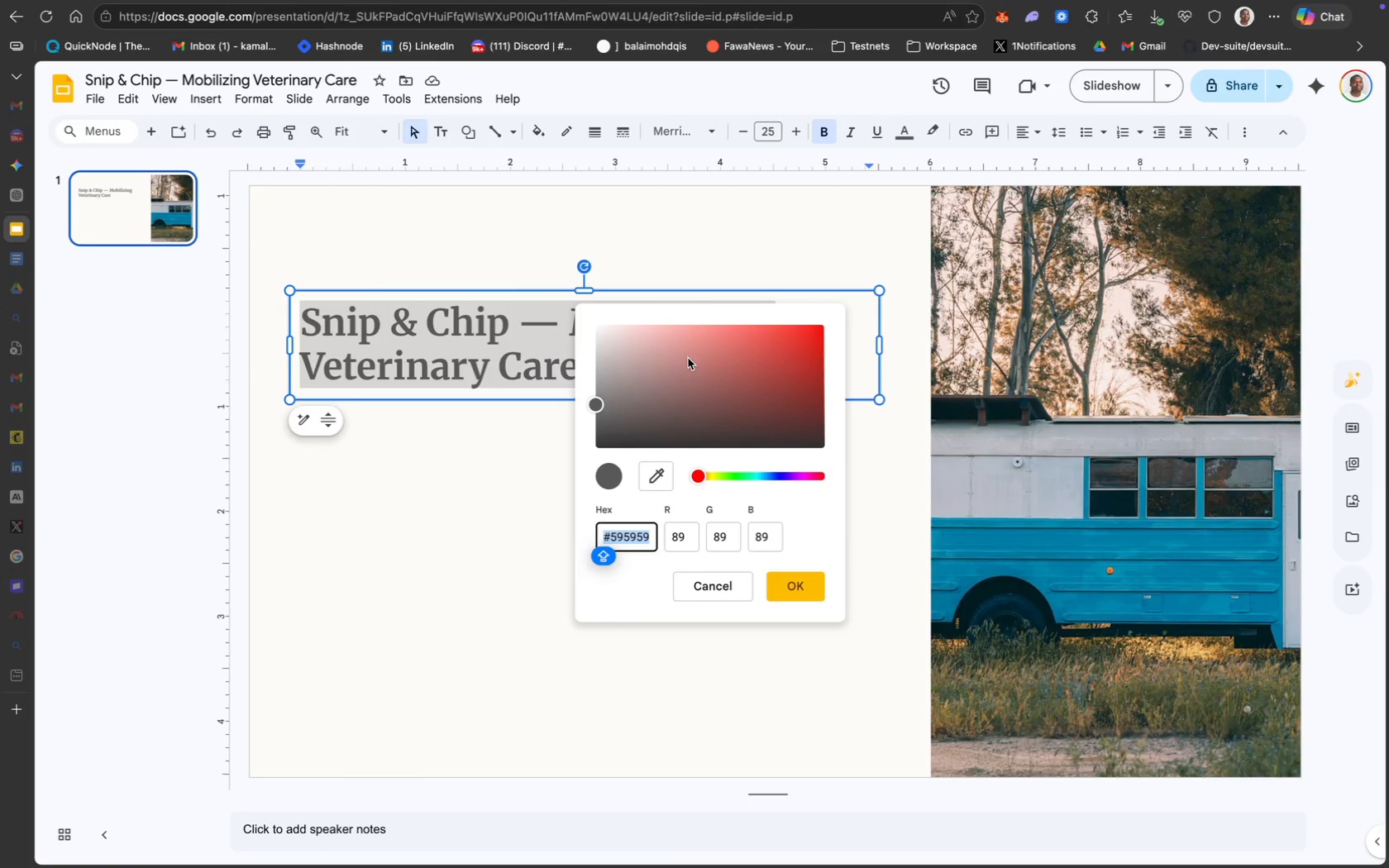 
key(Meta+C)
 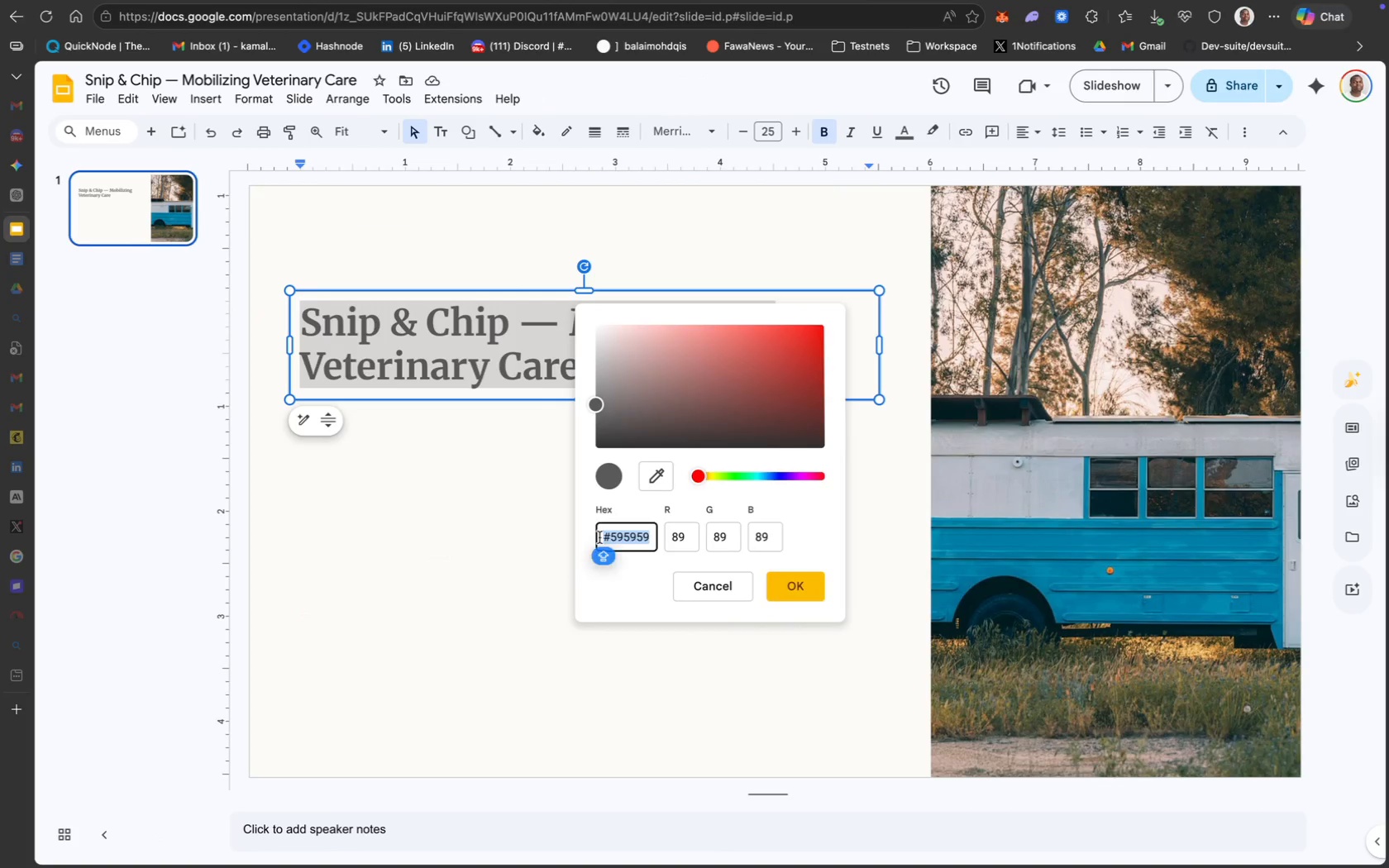 
key(Meta+V)
 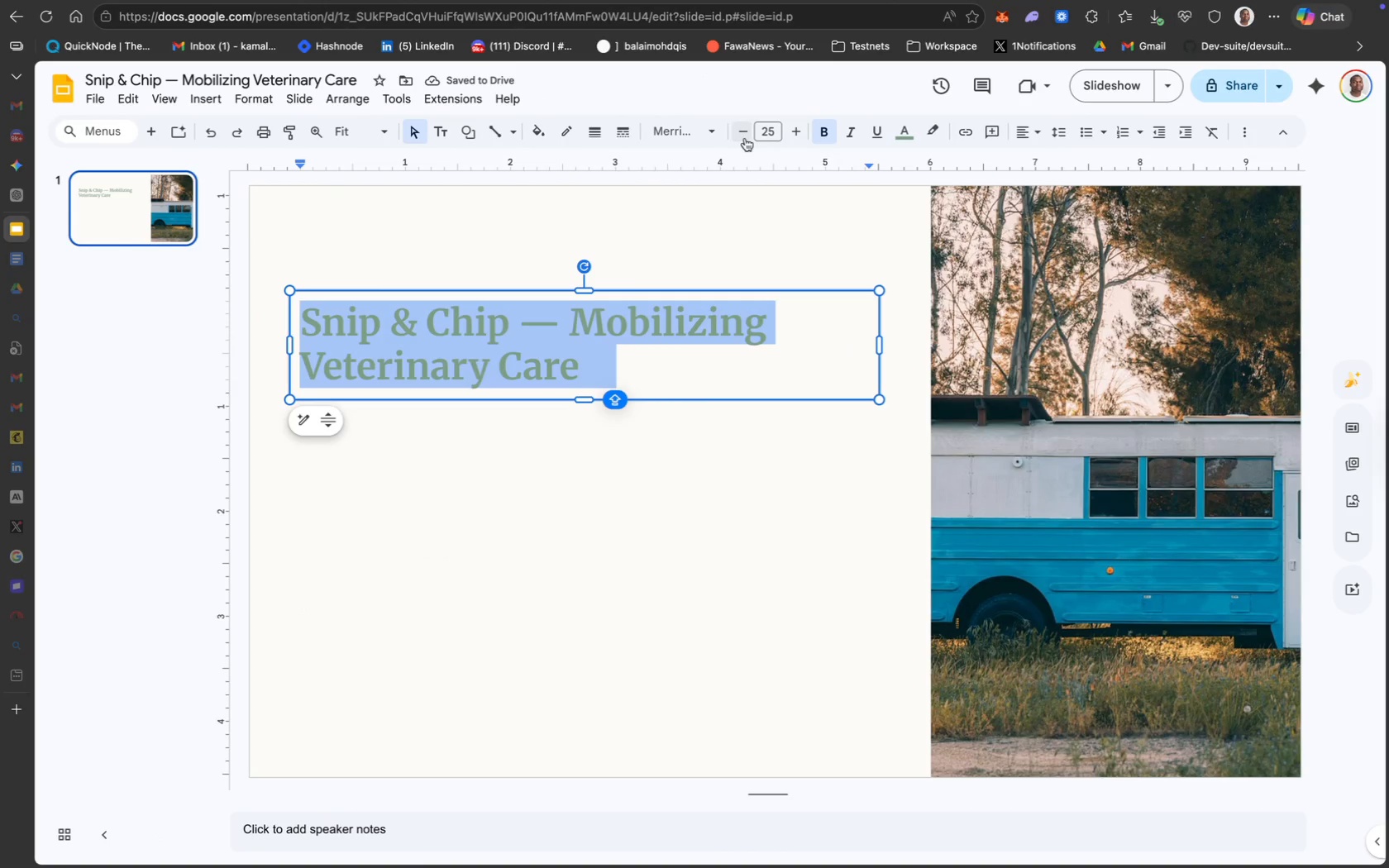 
mouse_move([799, 293])
 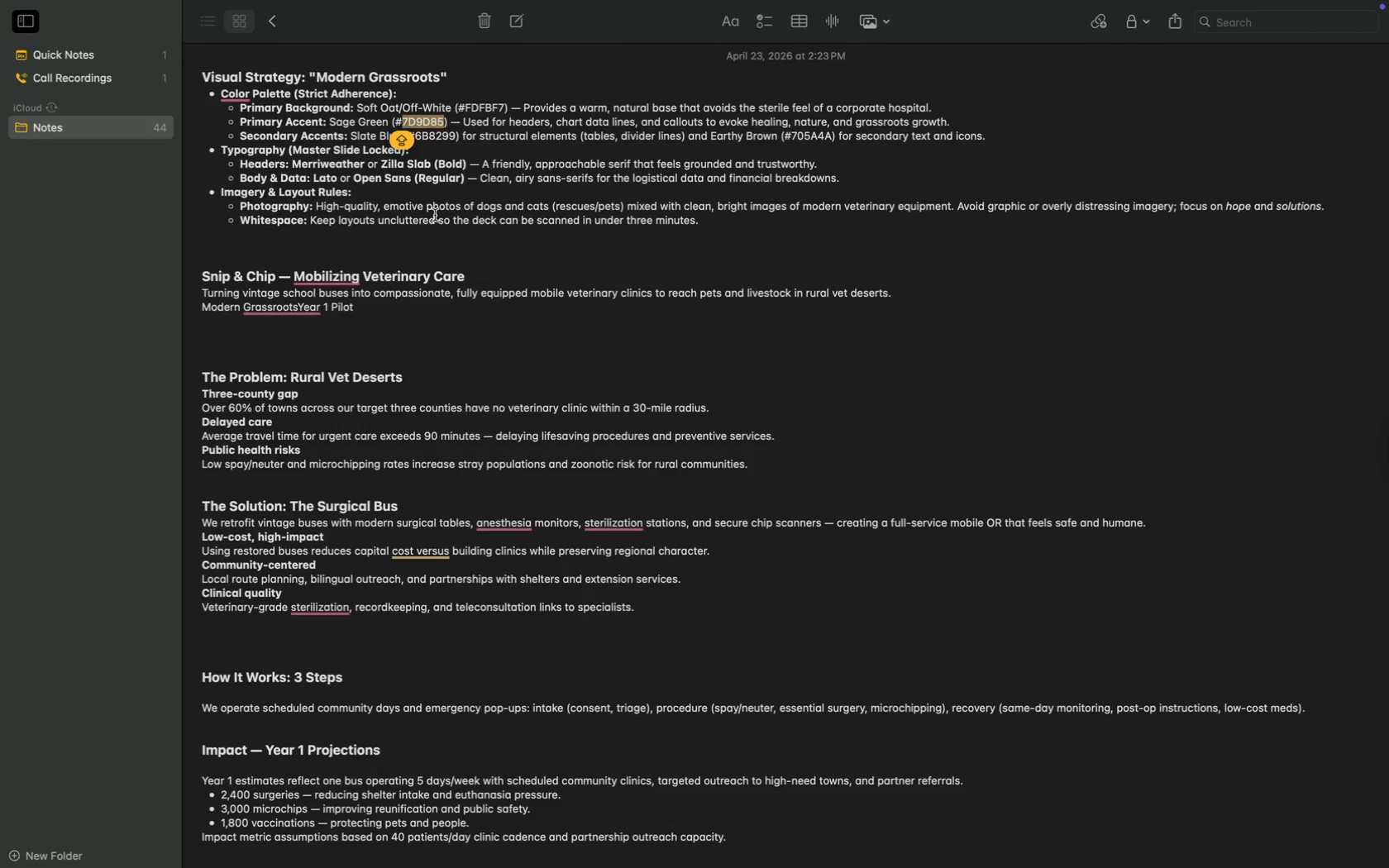 
wait(7.65)
 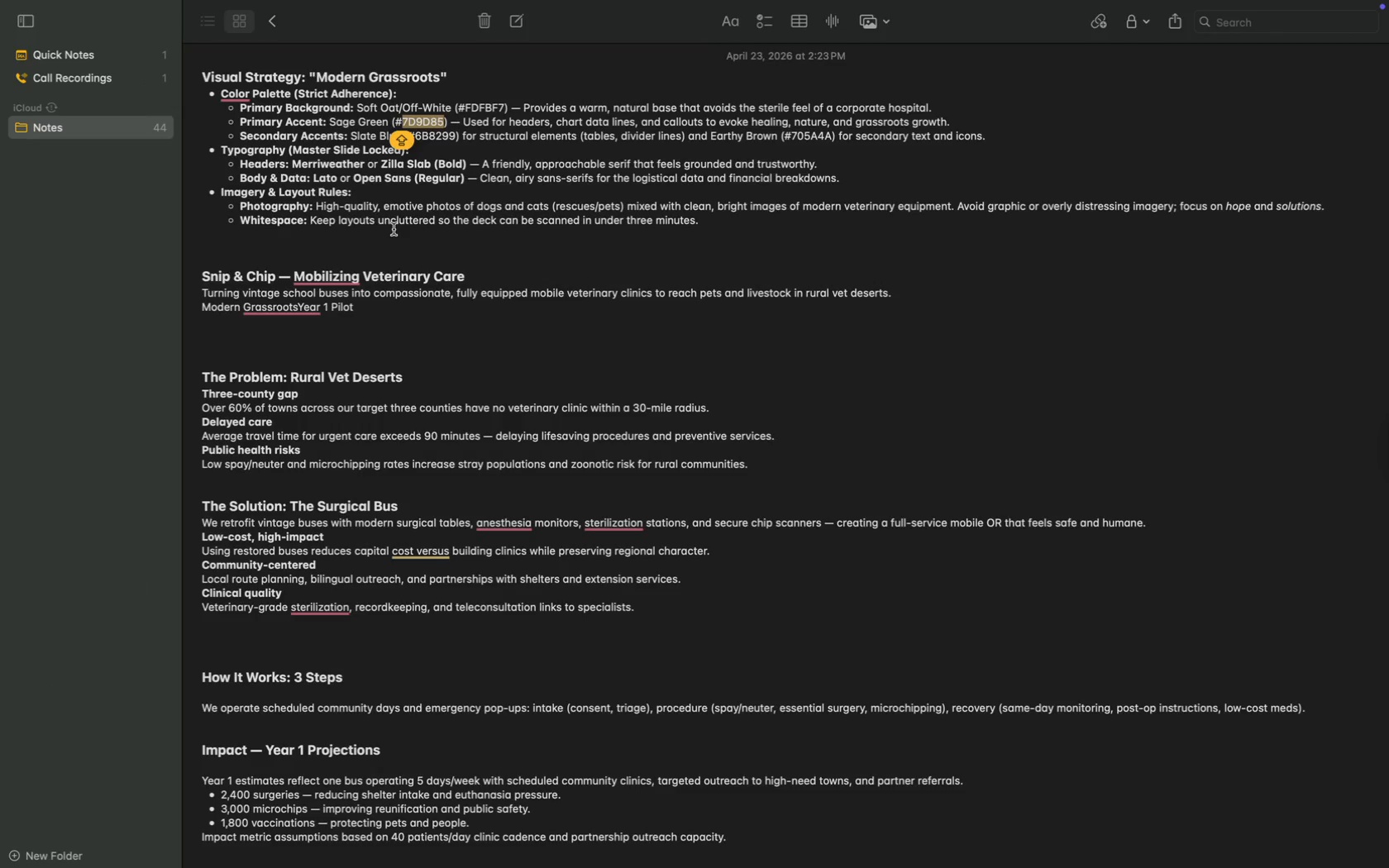 
left_click([561, 463])
 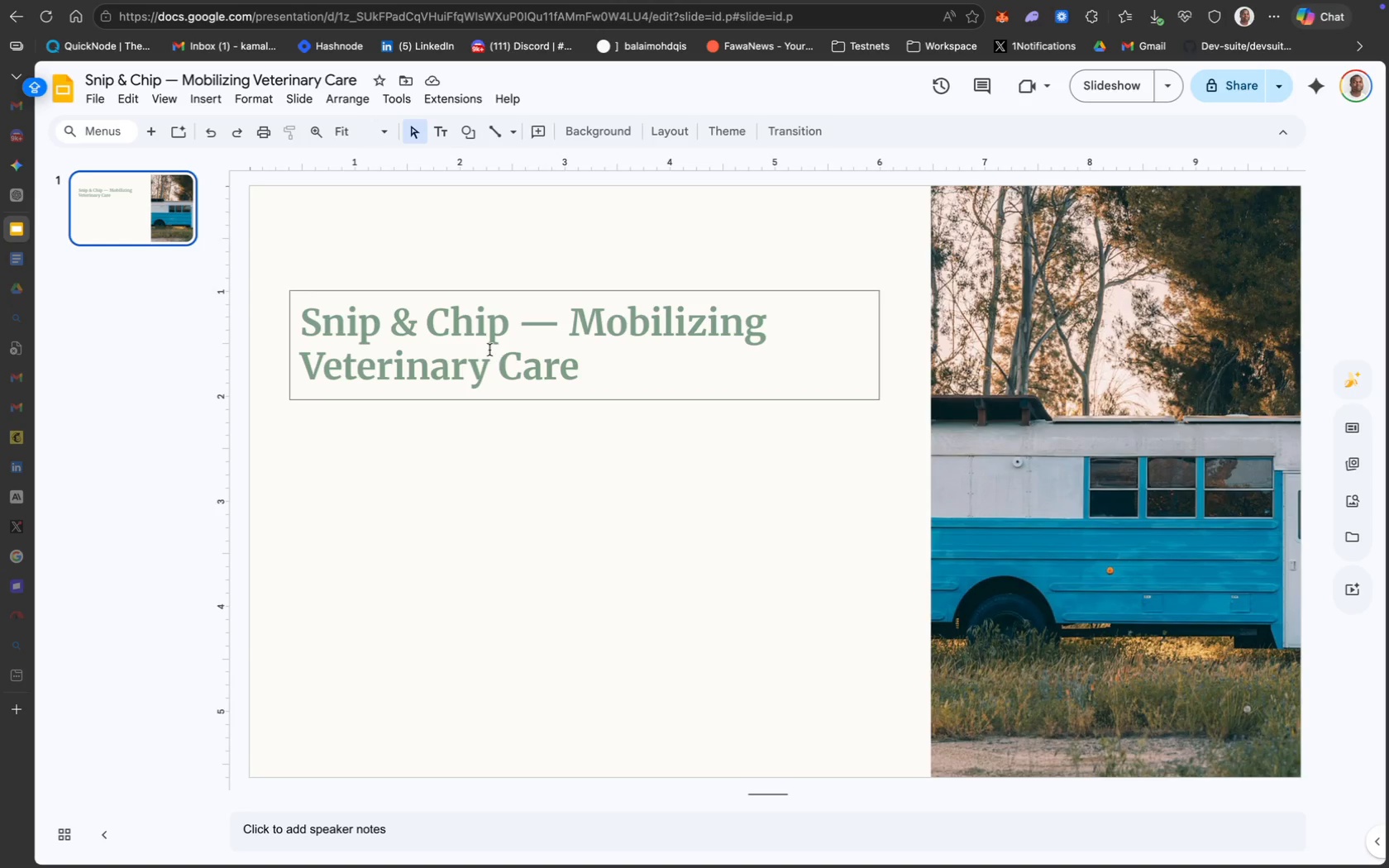 
left_click([480, 334])
 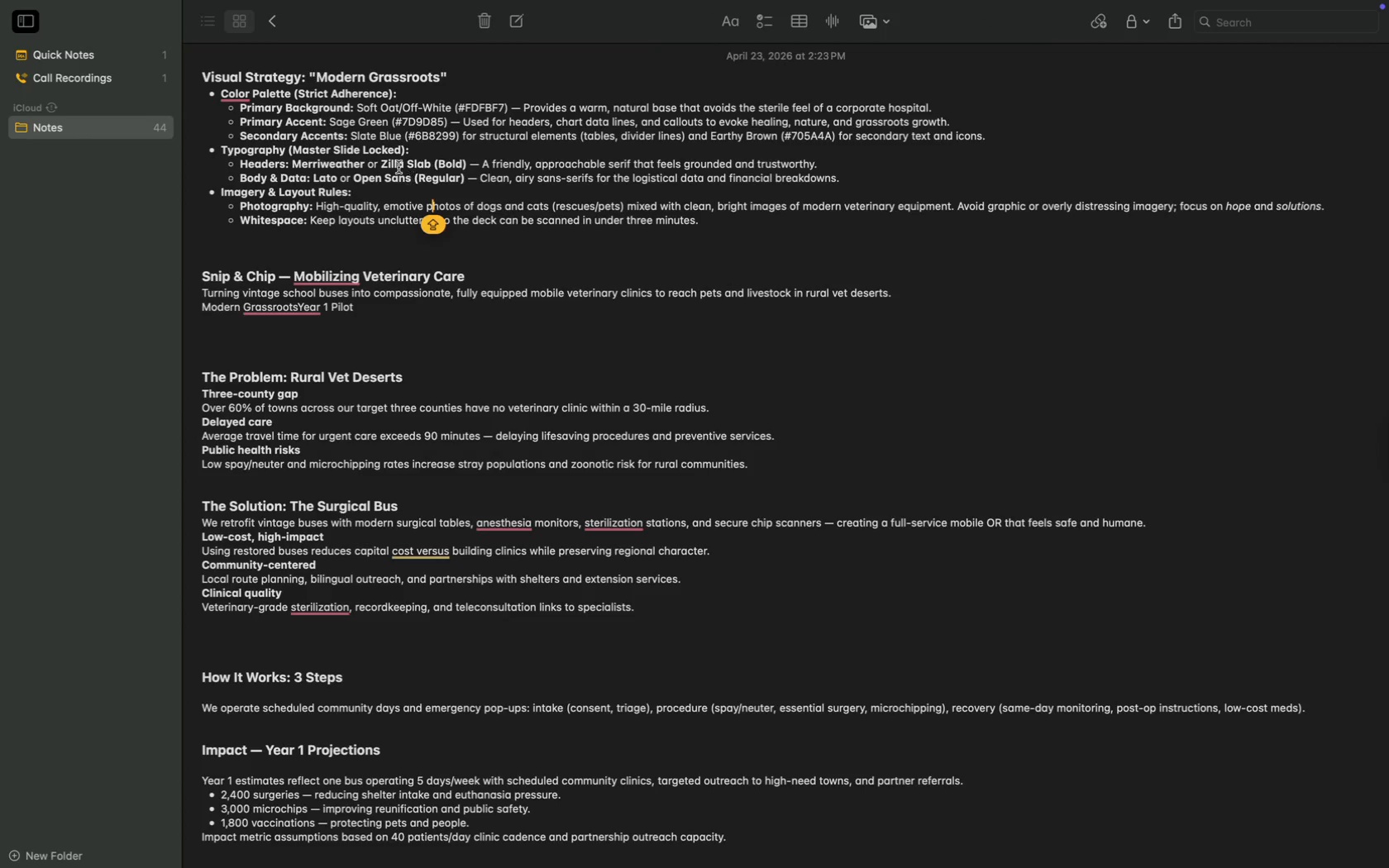 
double_click([430, 134])
 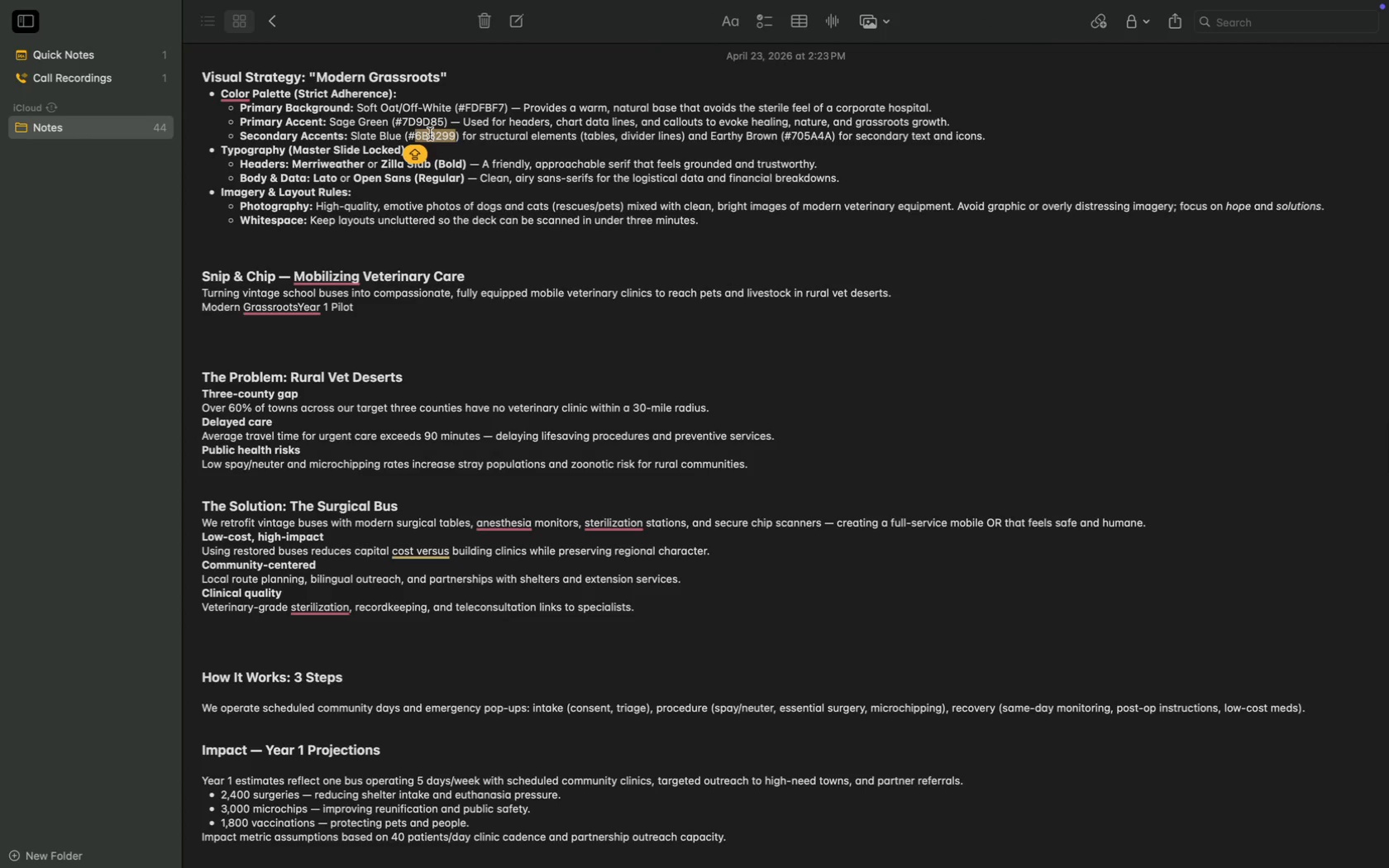 
key(Meta+C)
 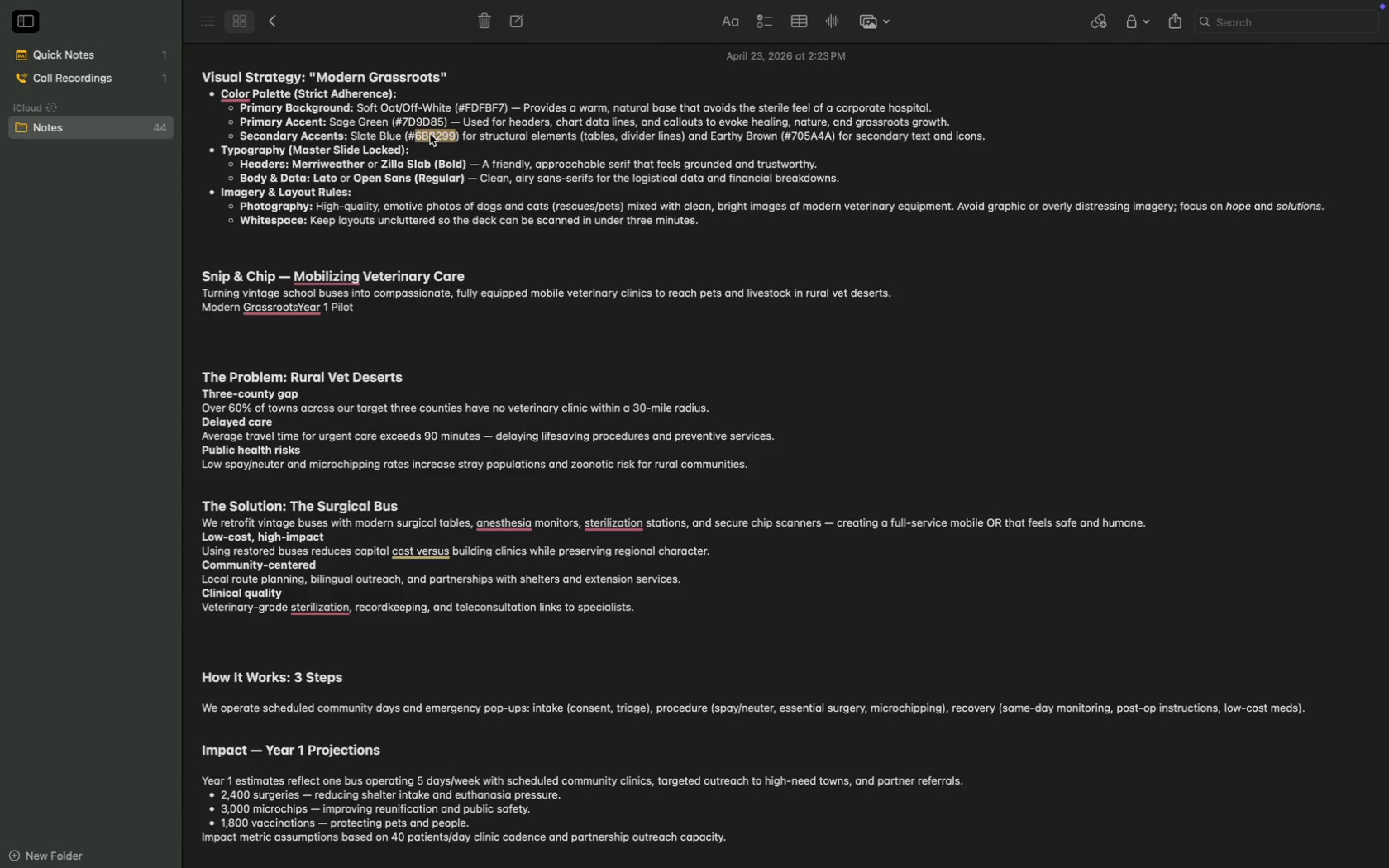 
key(Meta+C)
 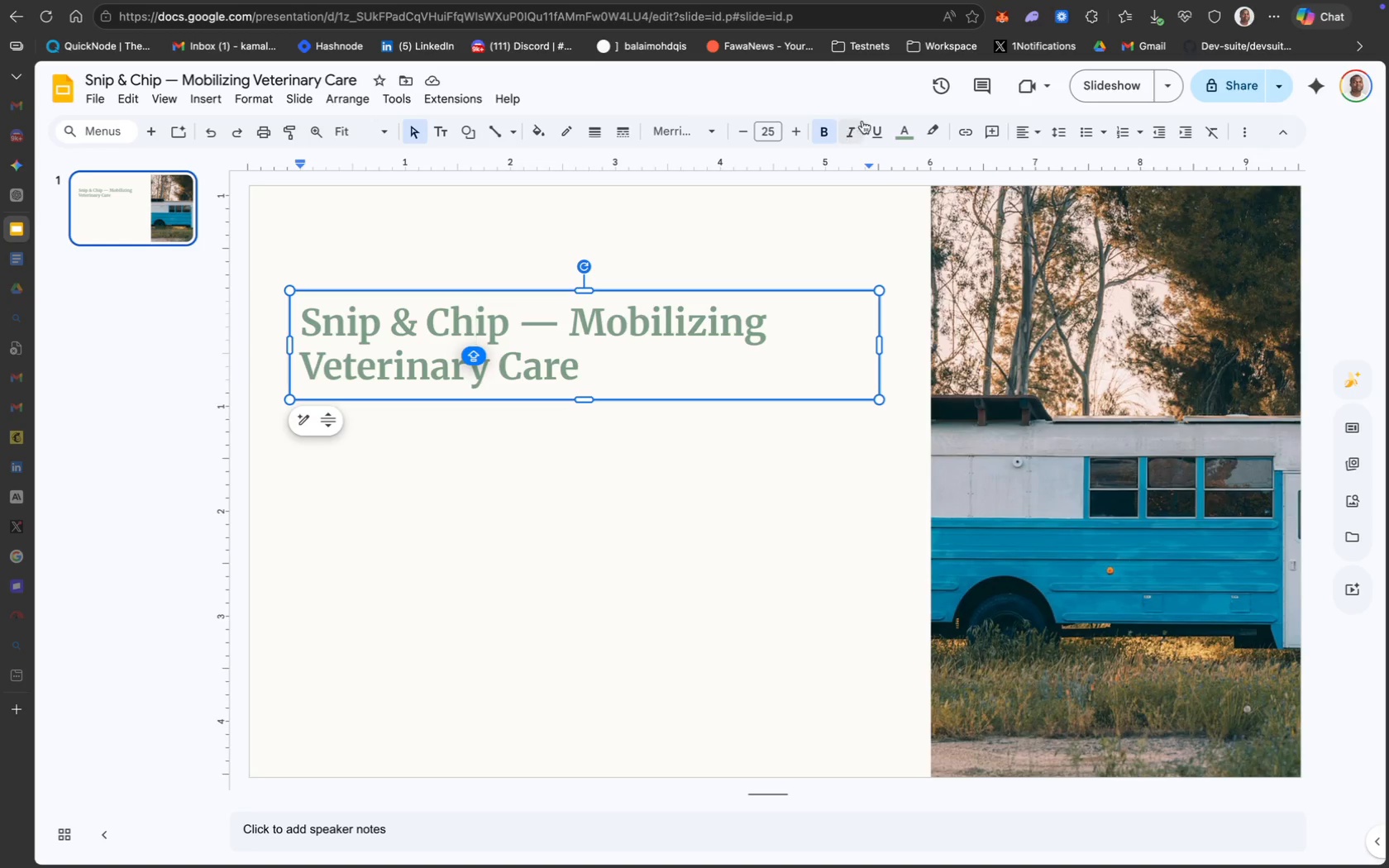 
key(Meta+CommandLeft)
 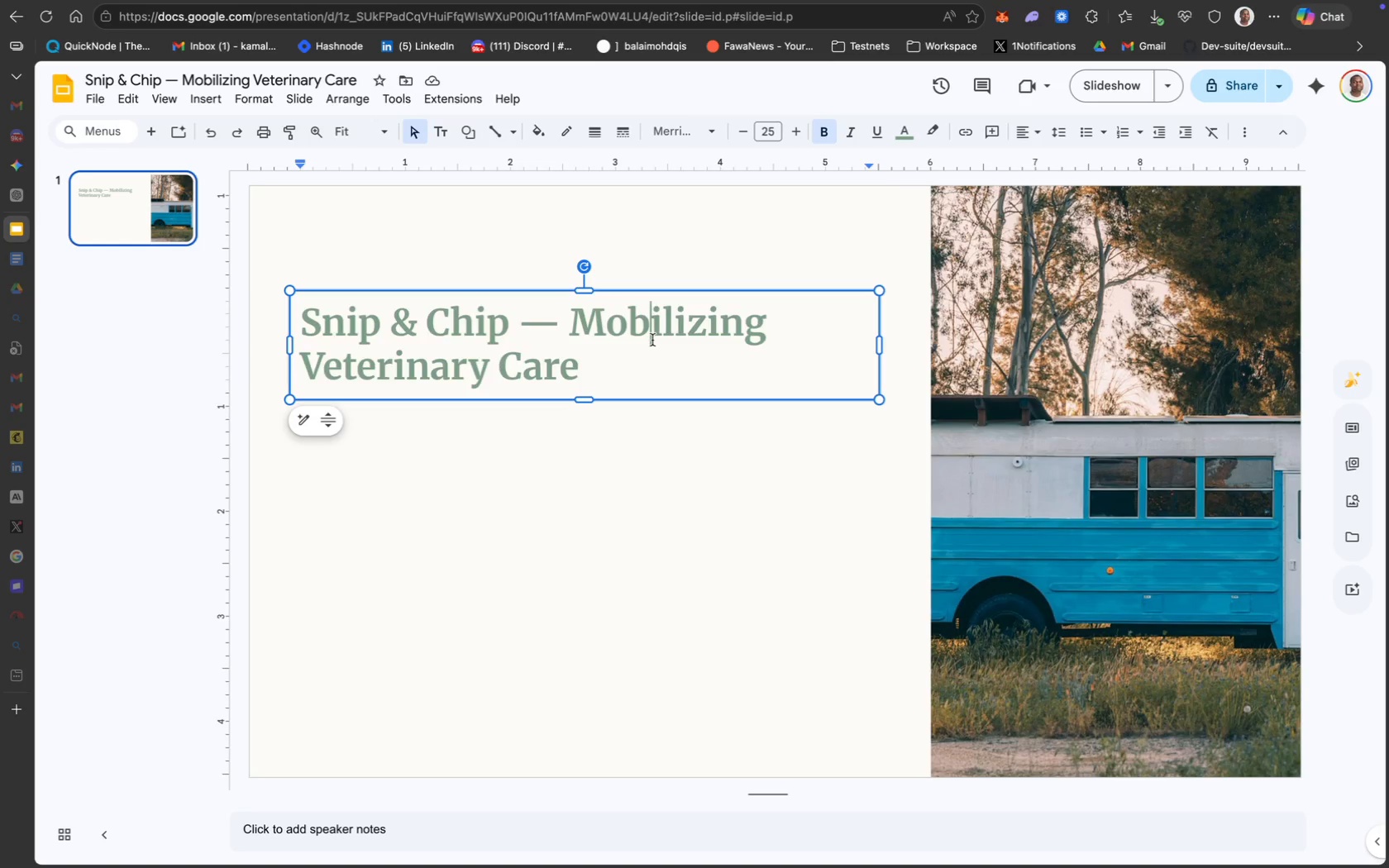 
key(Meta+A)
 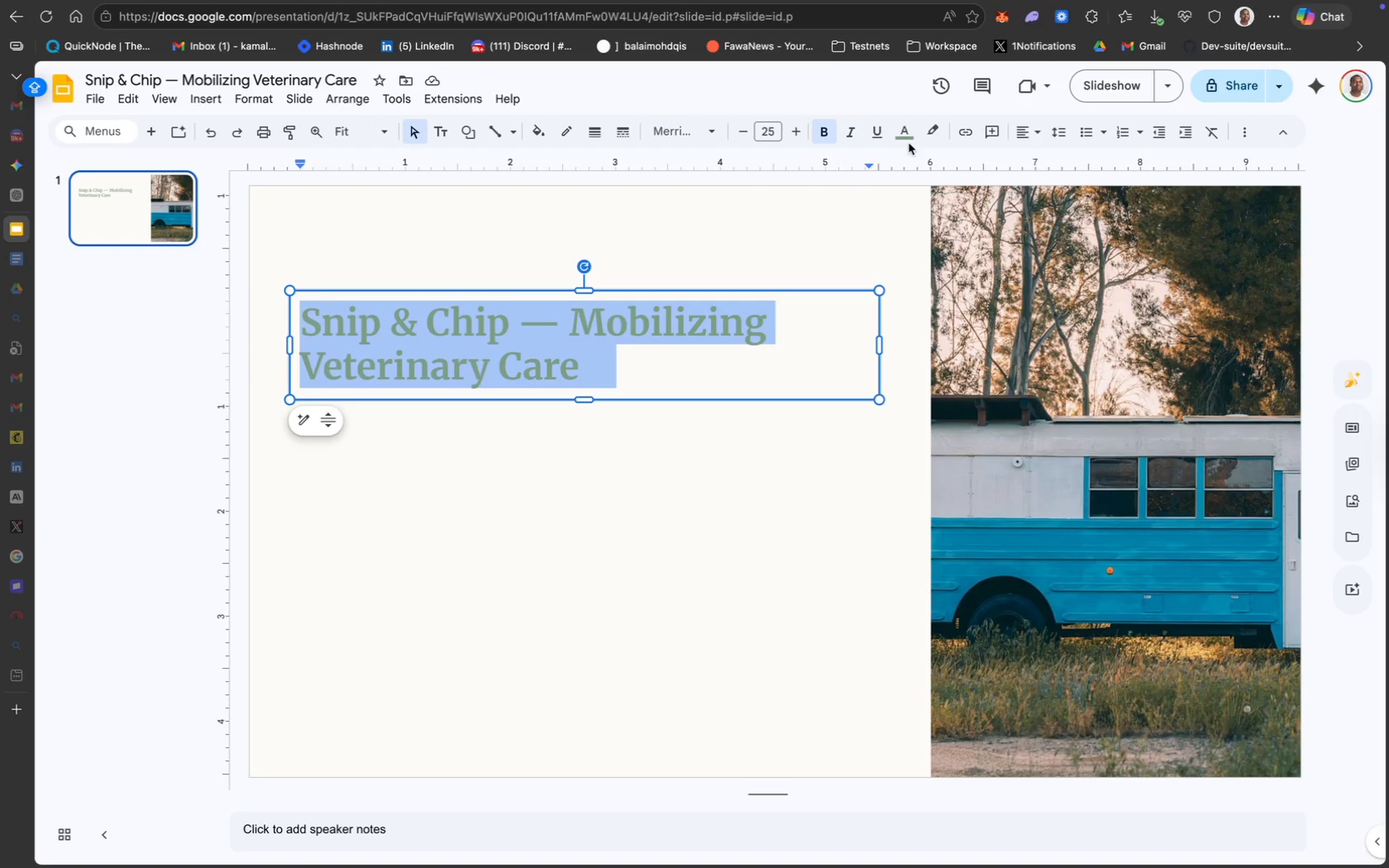 
left_click([905, 141])
 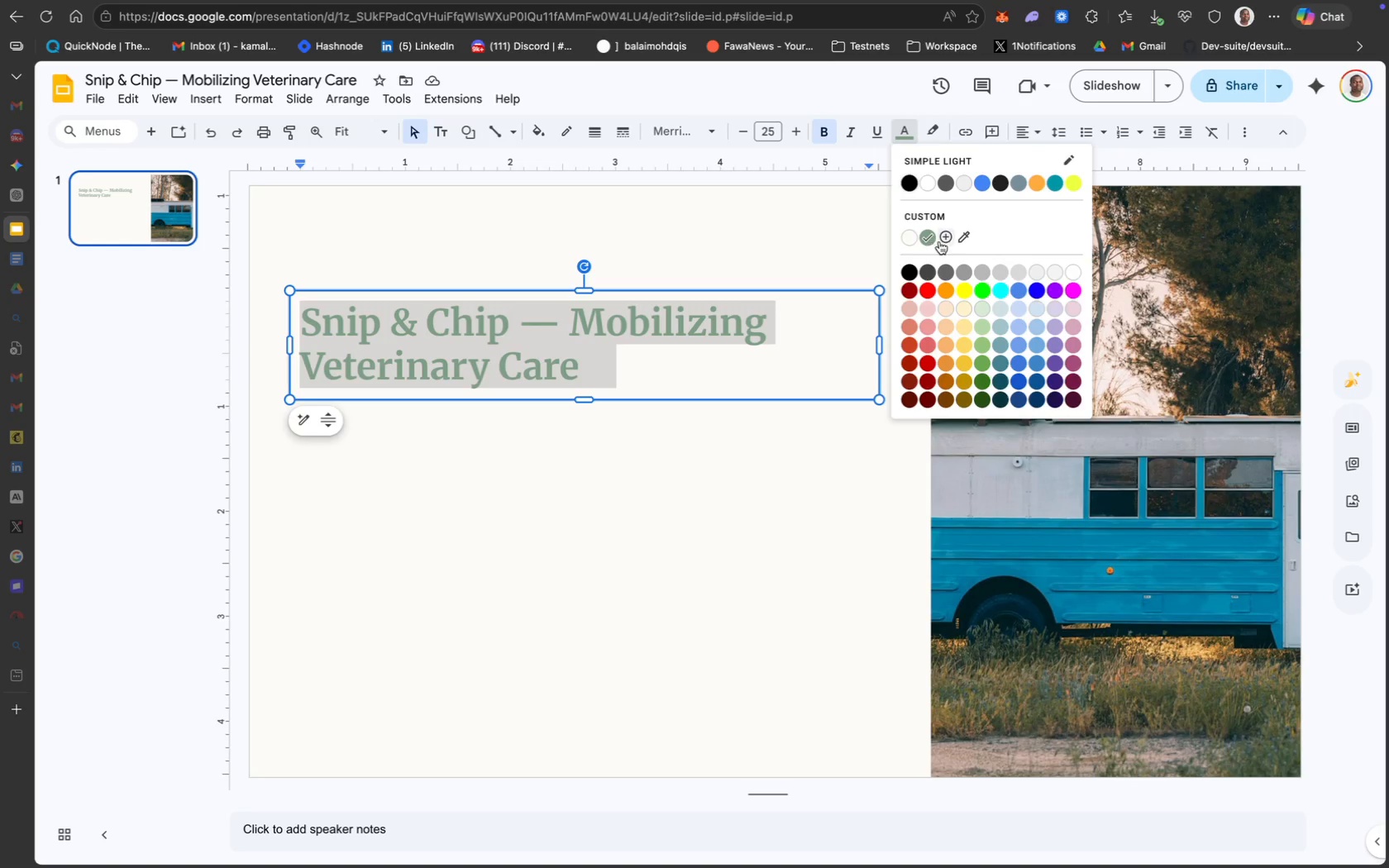 
left_click([941, 237])
 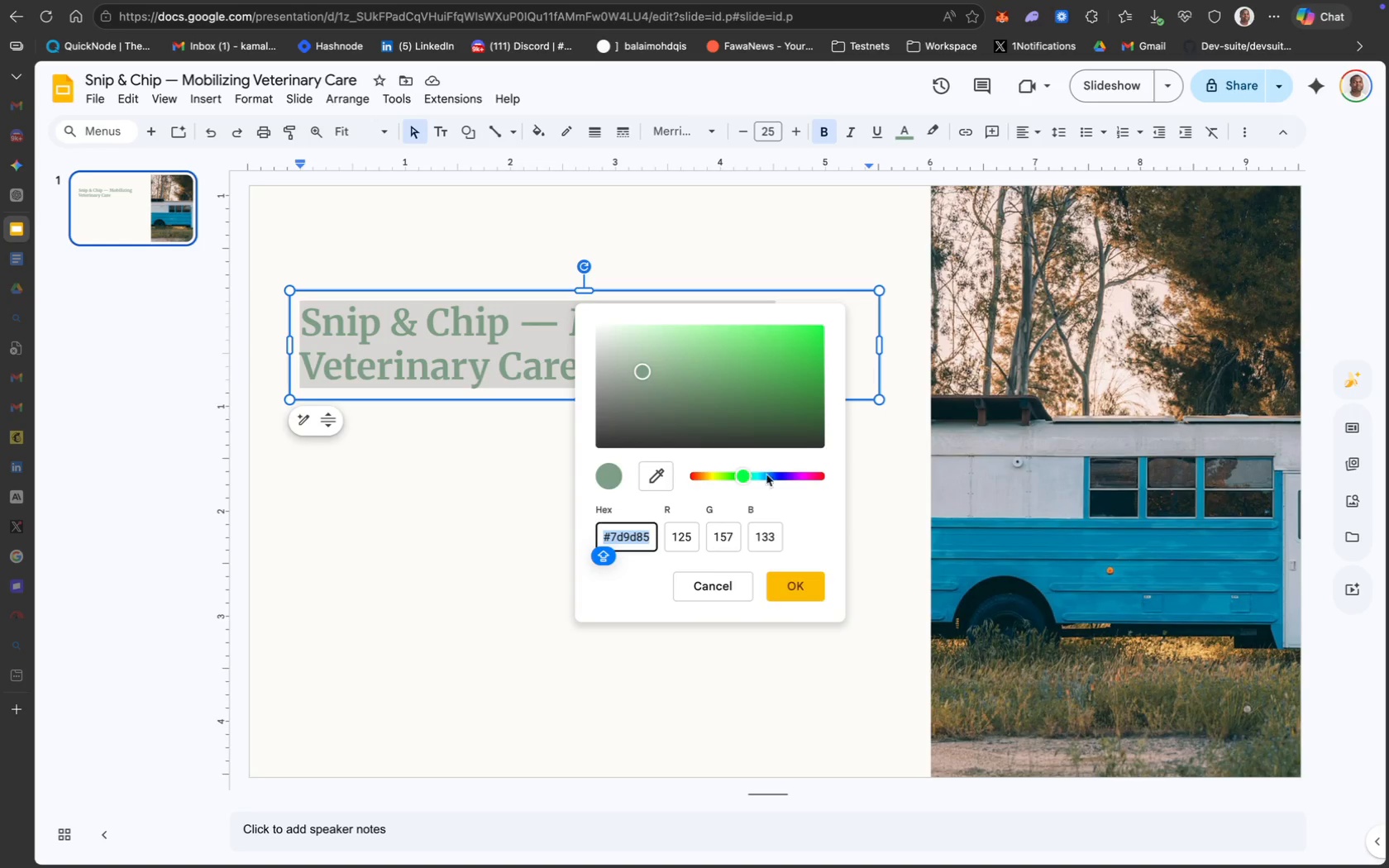 
key(Meta+V)
 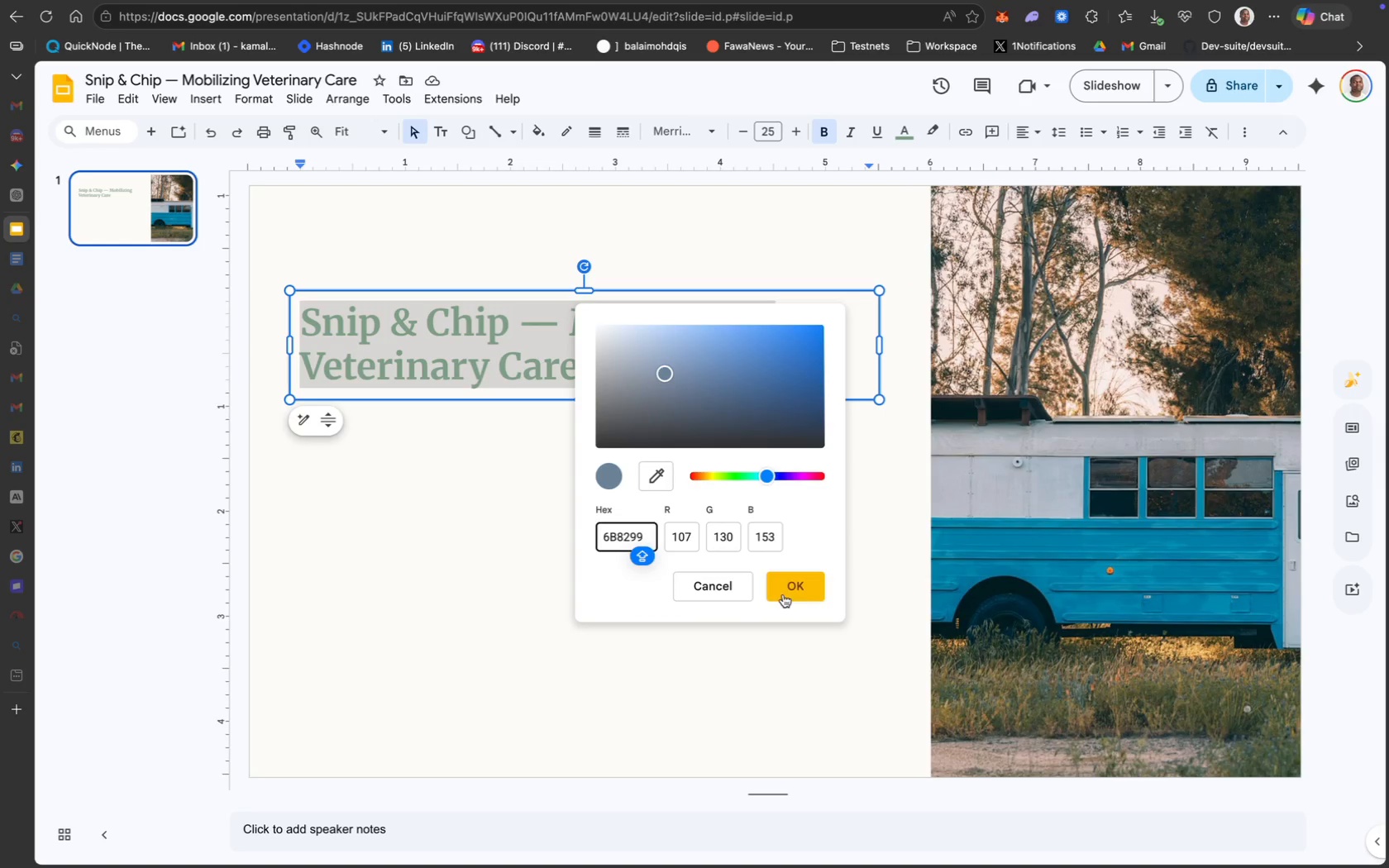 
left_click([795, 593])
 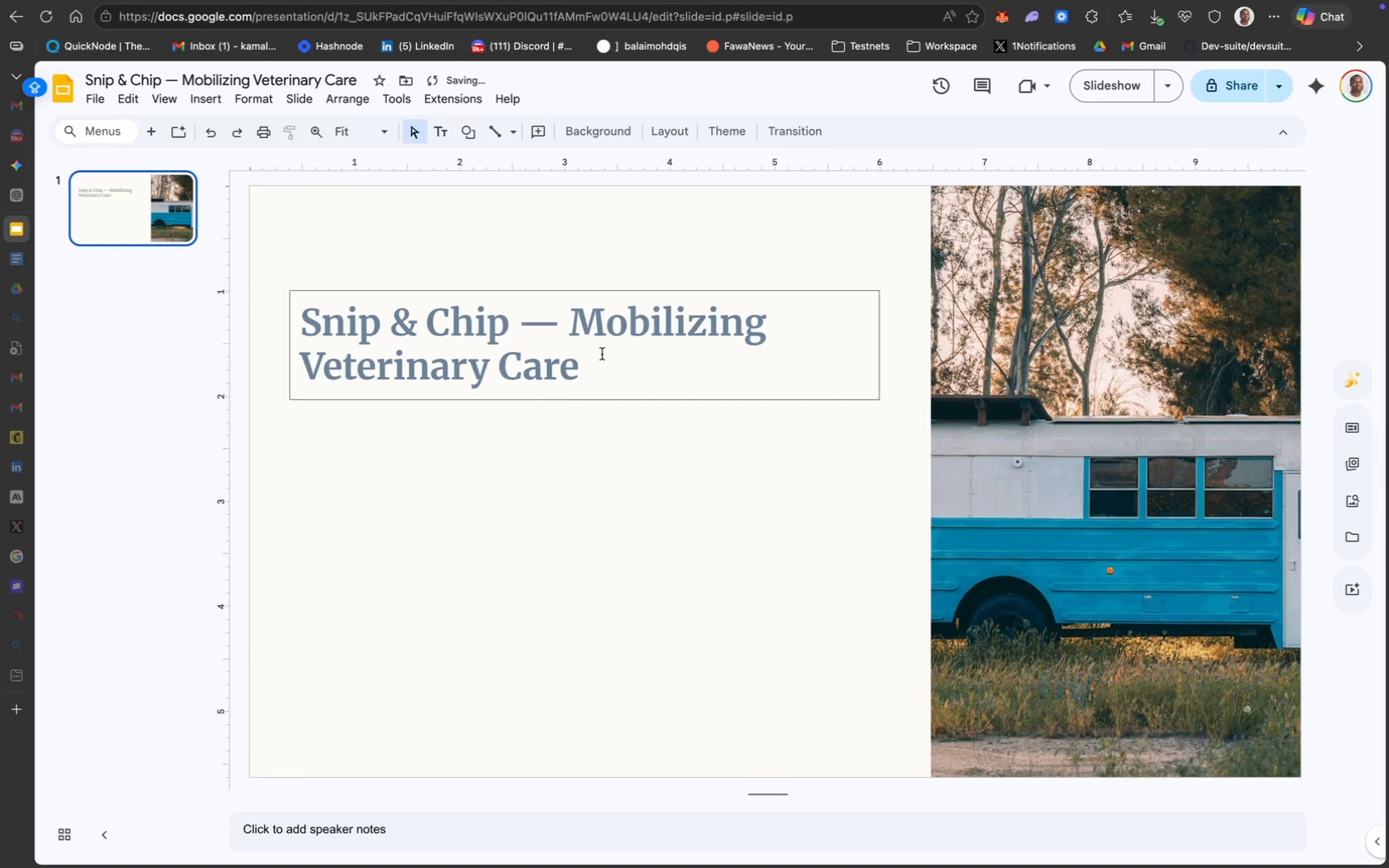 
key(Meta+Z)
 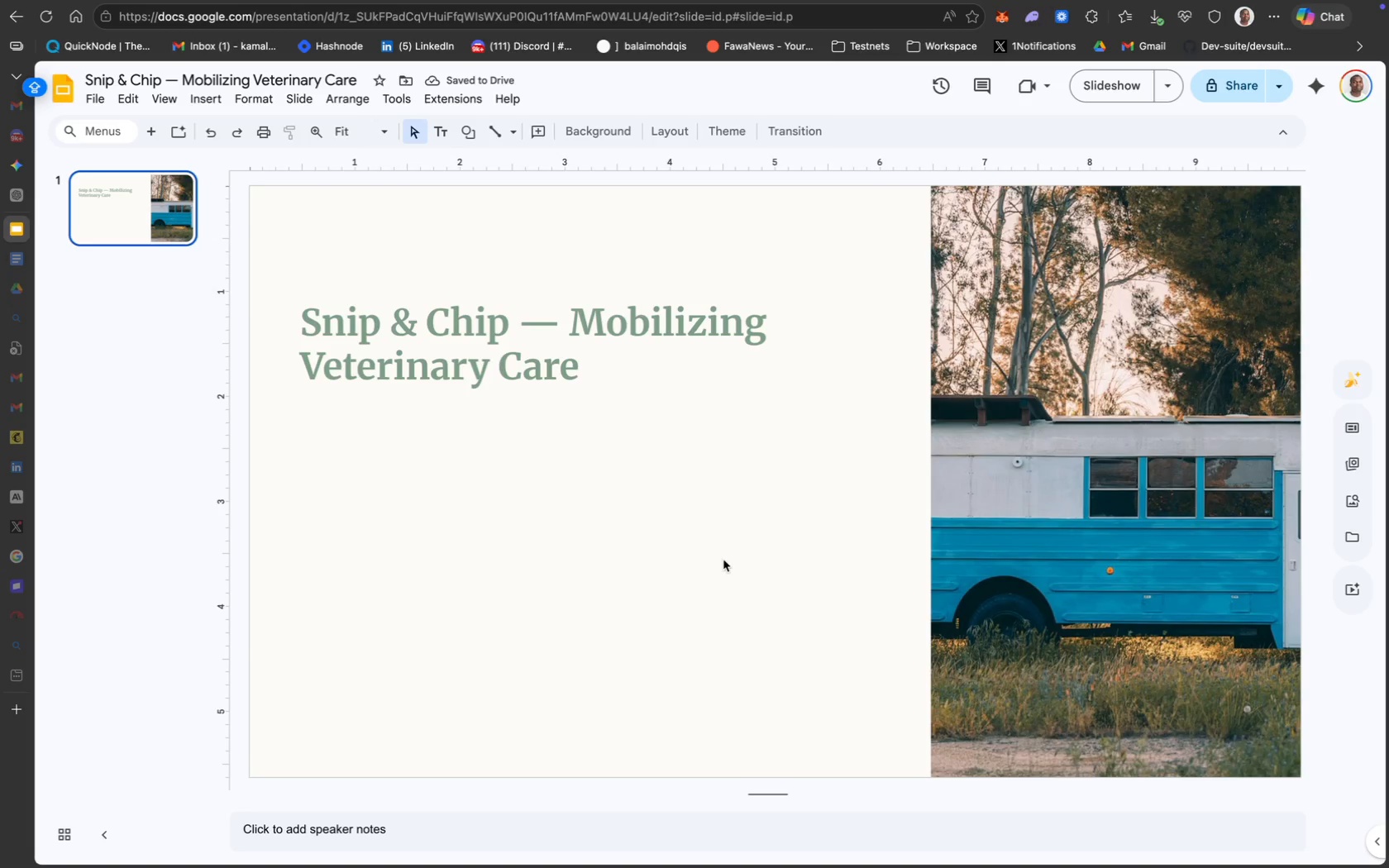 
wait(5.05)
 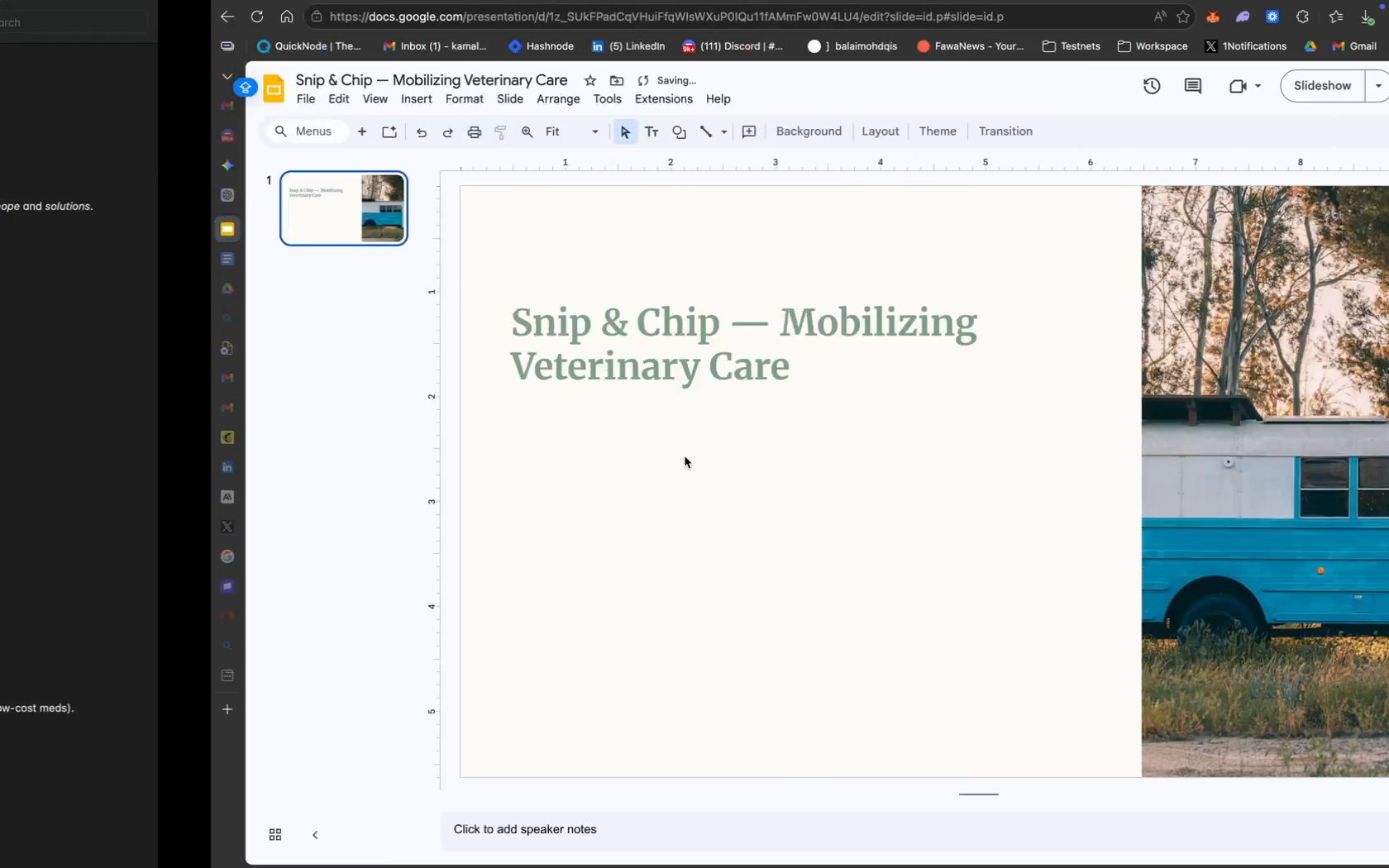 
key(Meta+CommandLeft)
 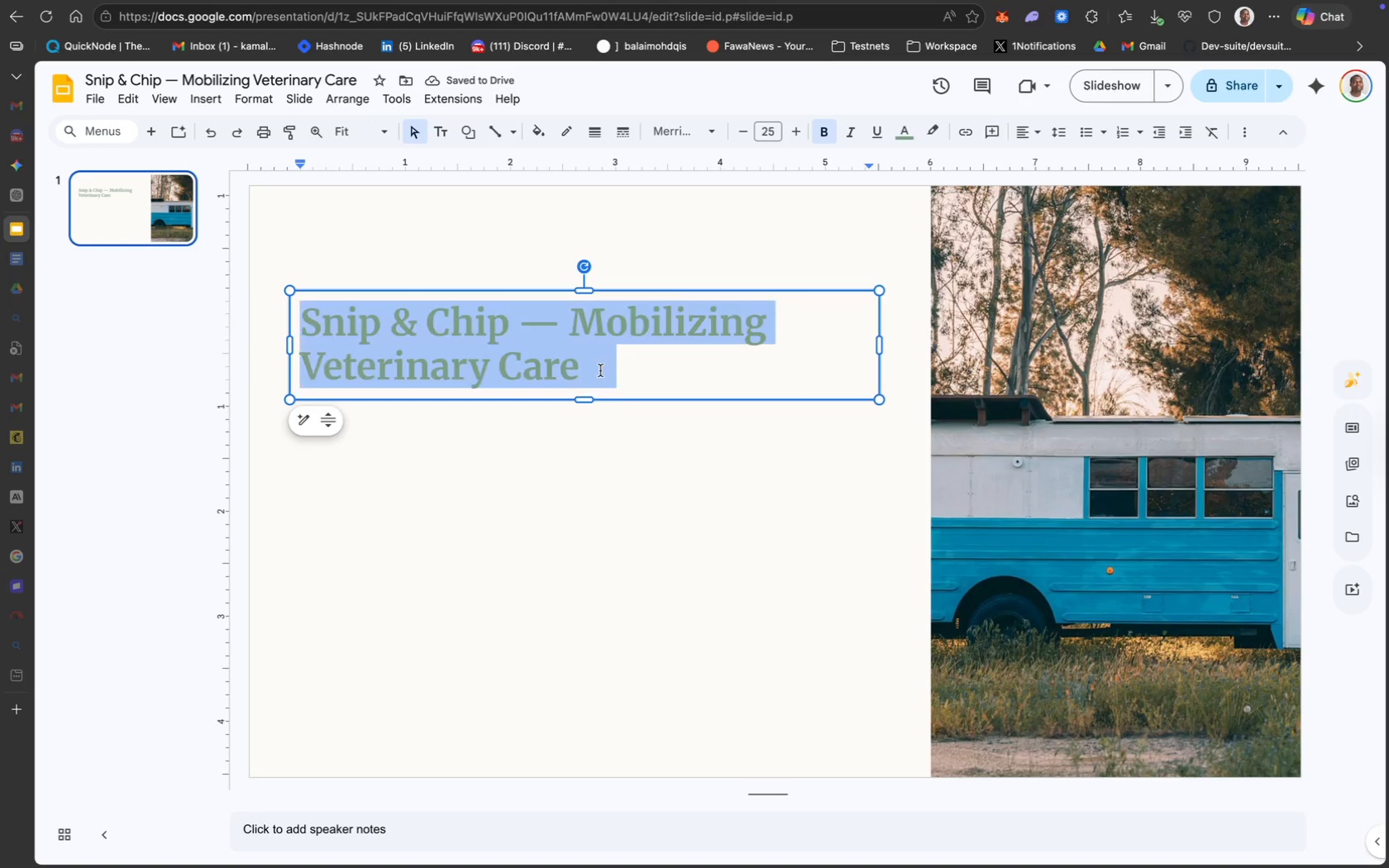 
key(Meta+A)
 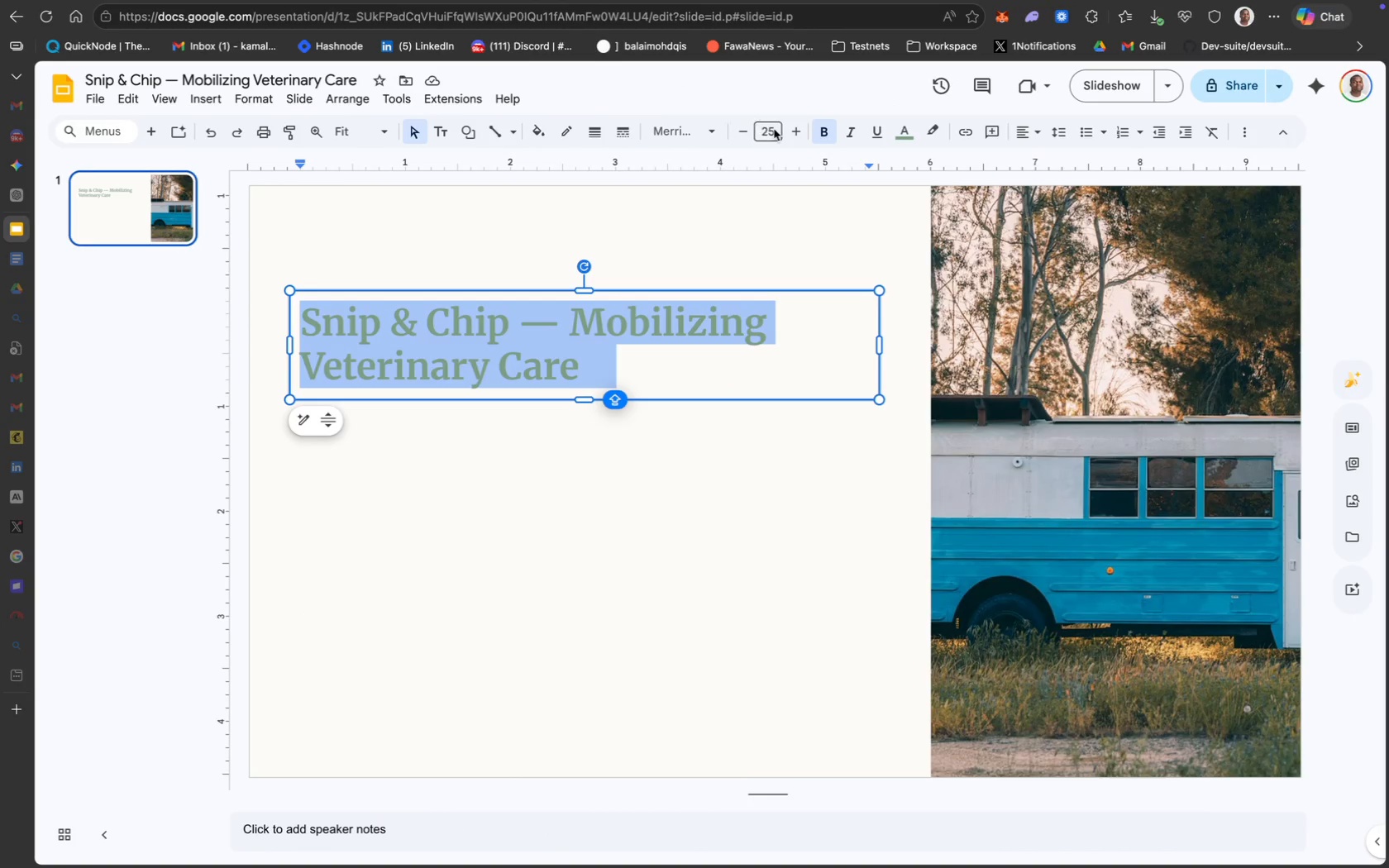 
wait(5.31)
 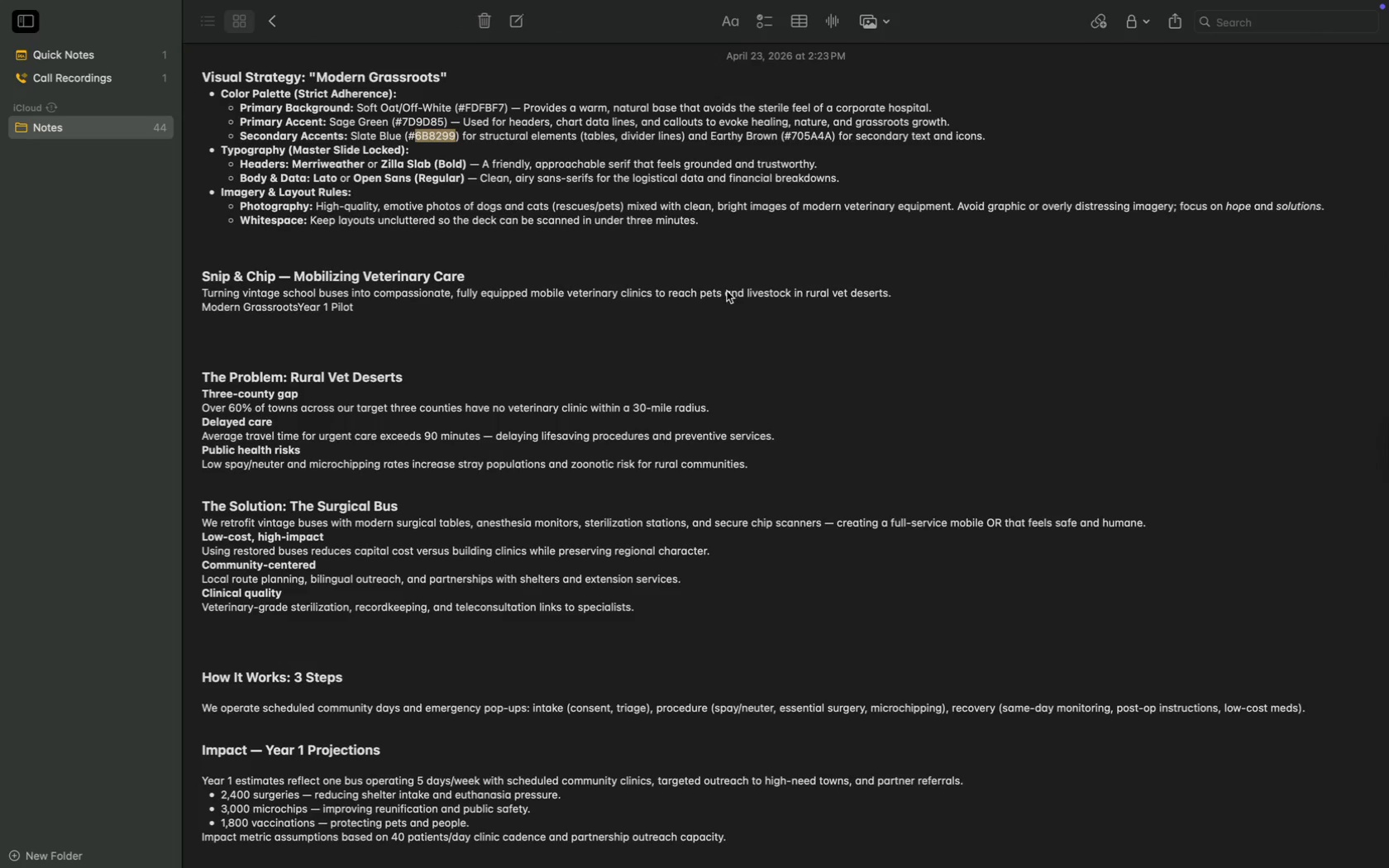 
type(30)
 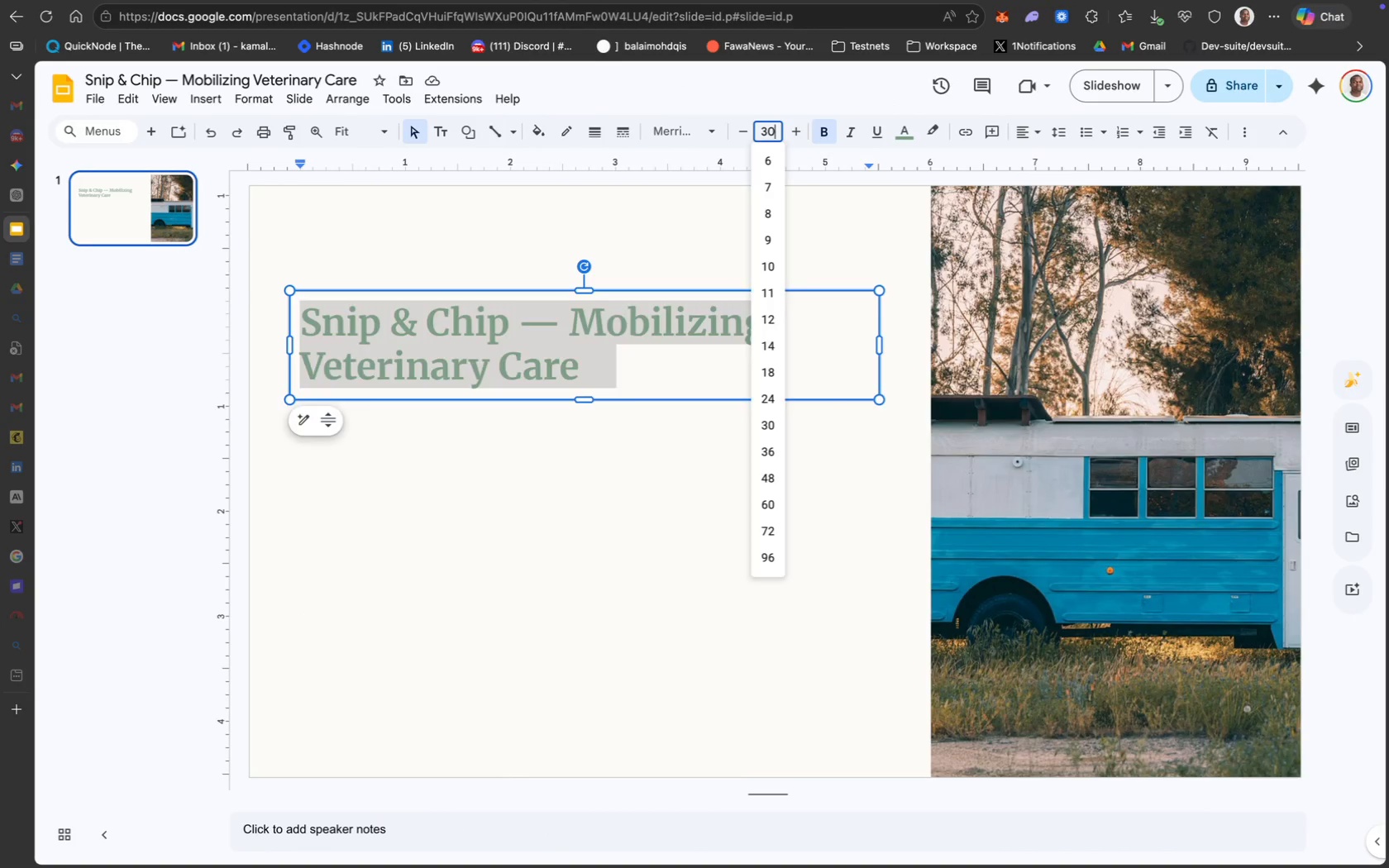 
key(Enter)
 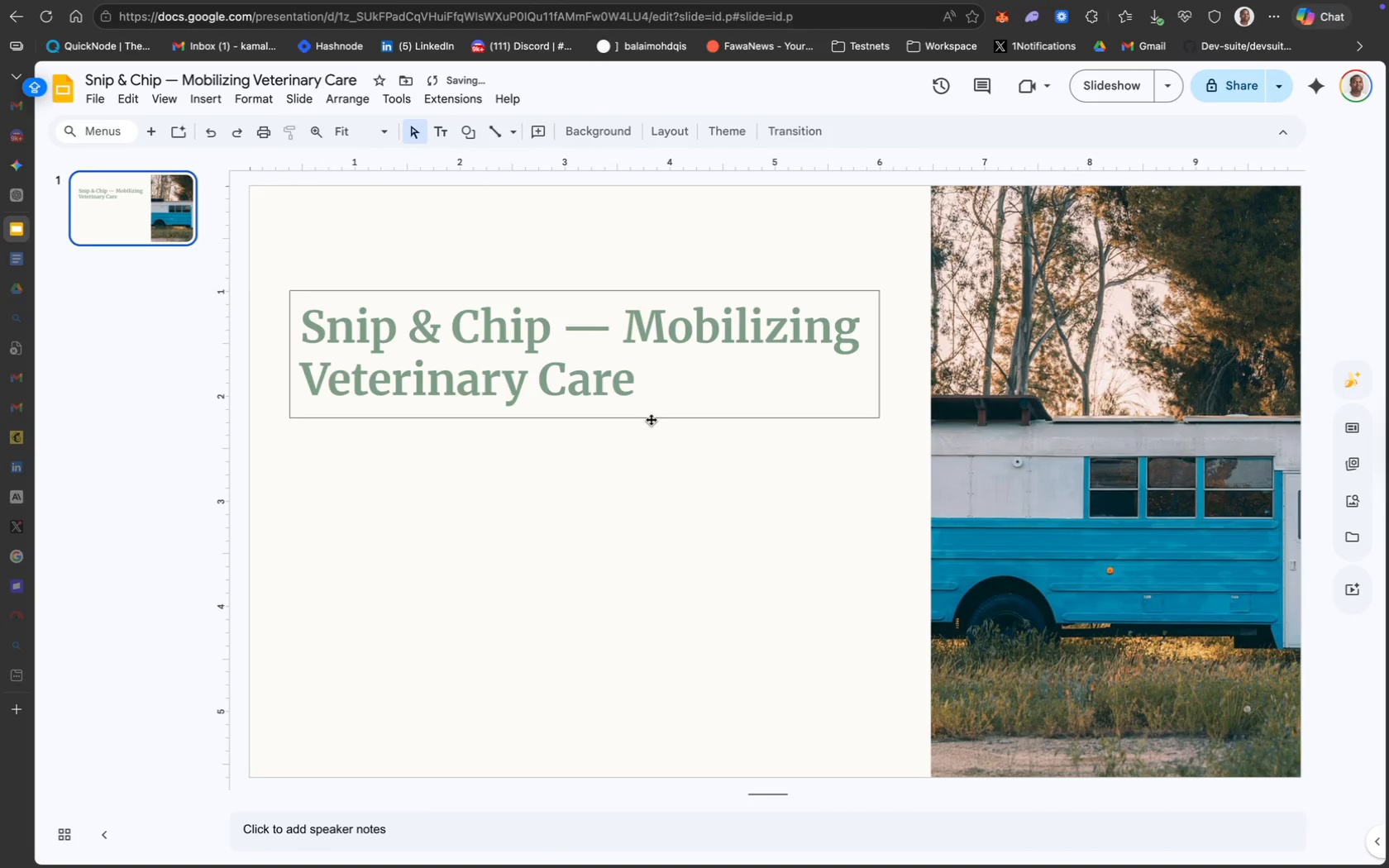 
left_click([696, 351])
 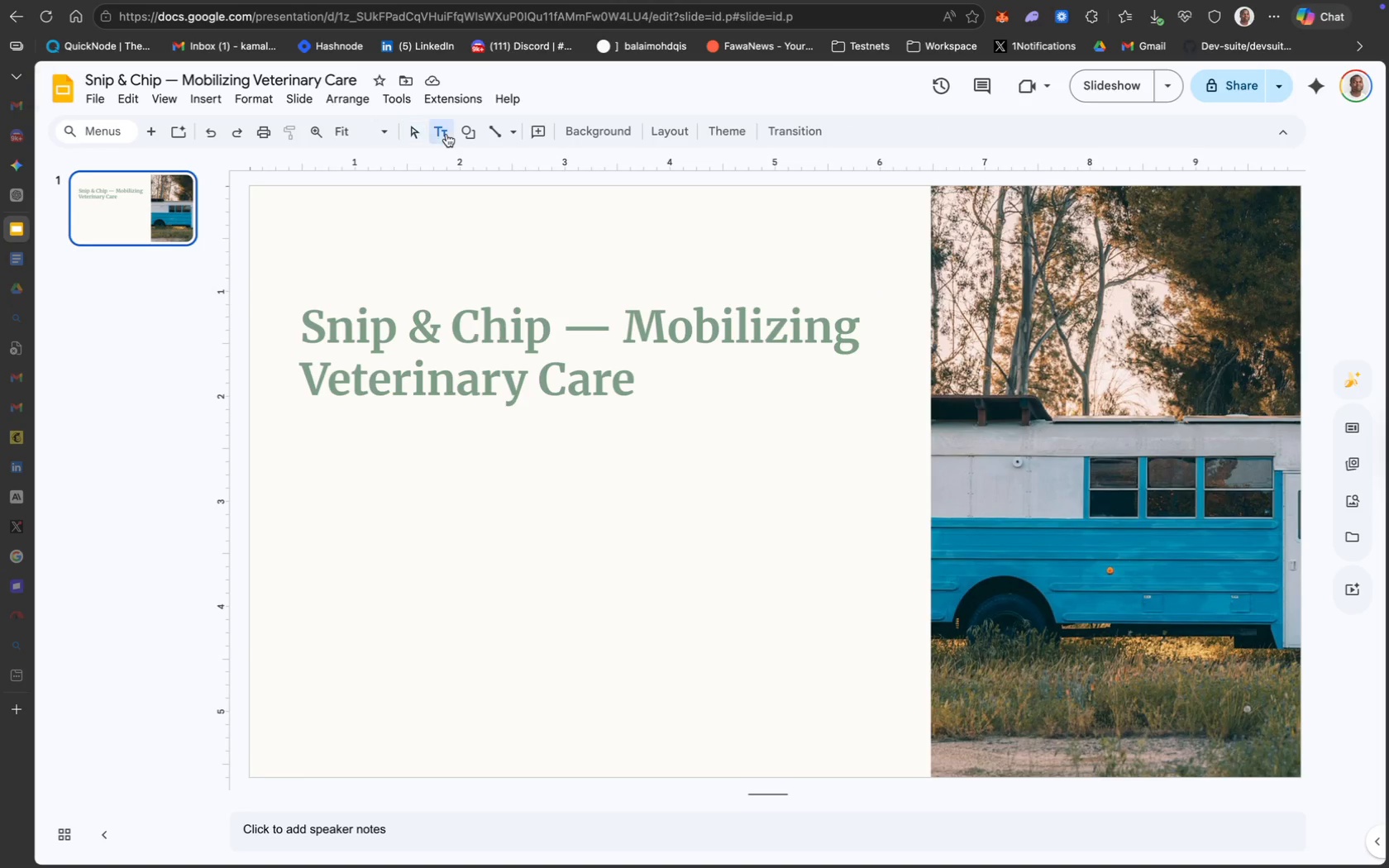 
left_click([308, 427])
 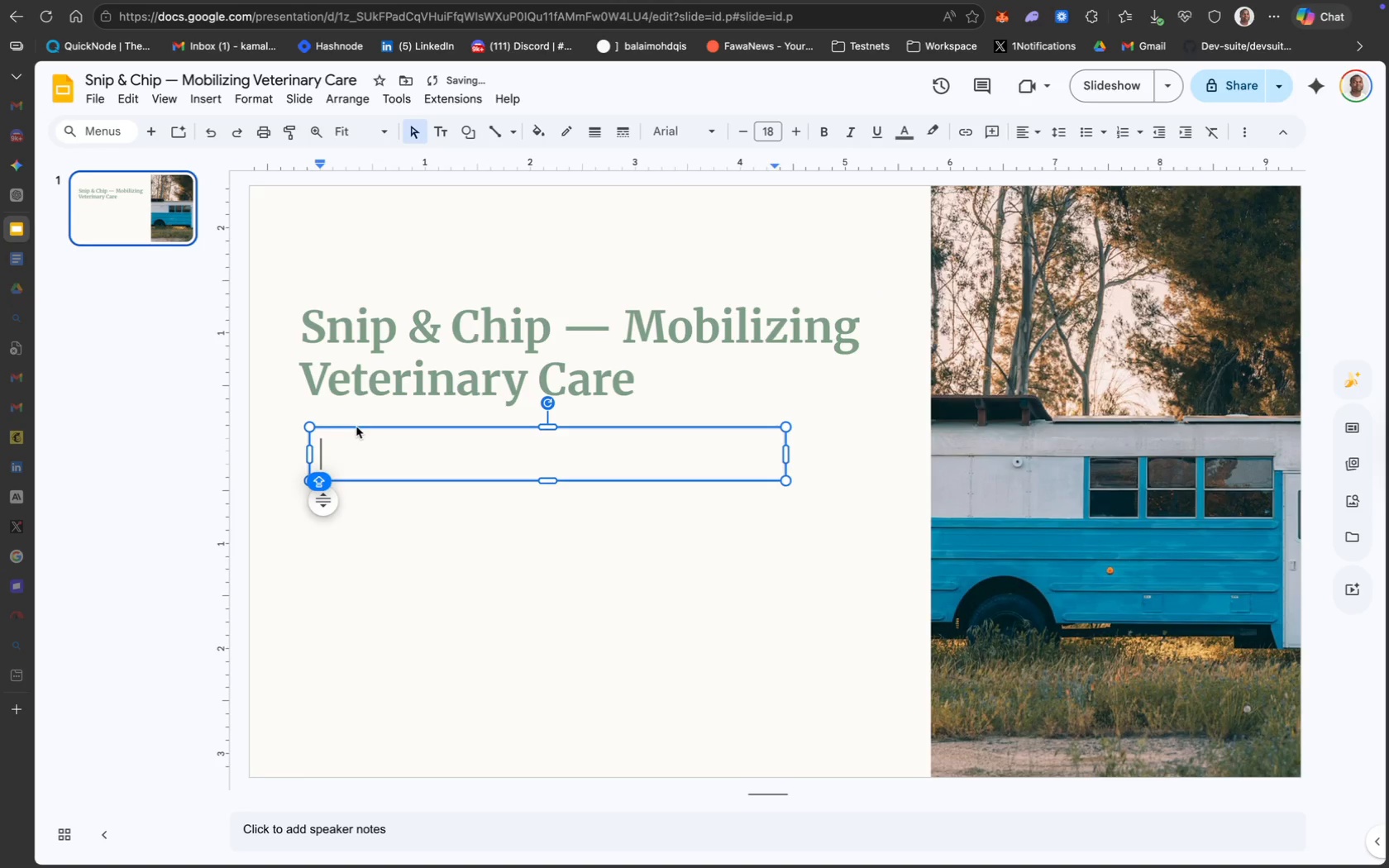 
left_click_drag(start_coordinate=[356, 427], to_coordinate=[338, 417])
 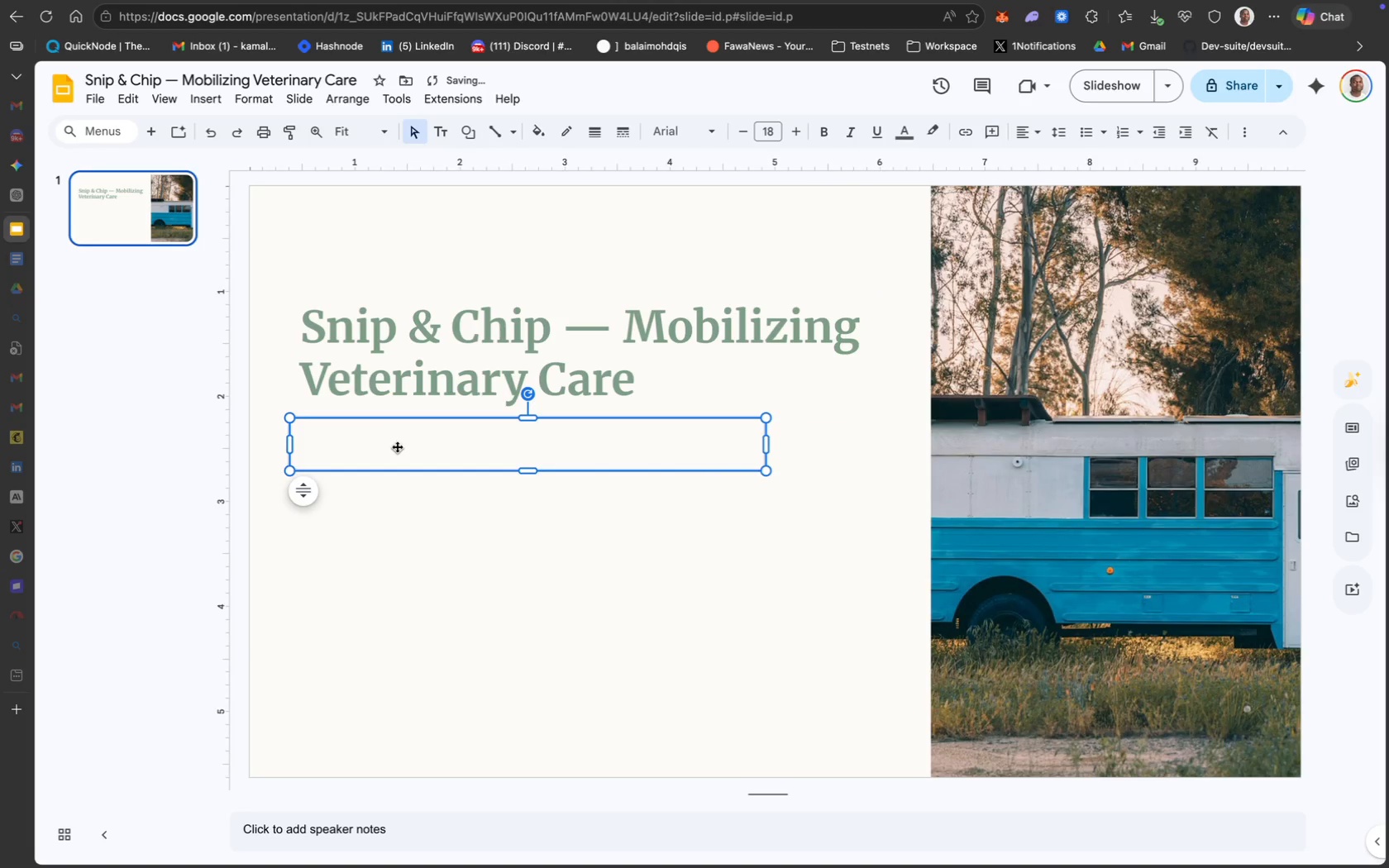 
double_click([397, 446])
 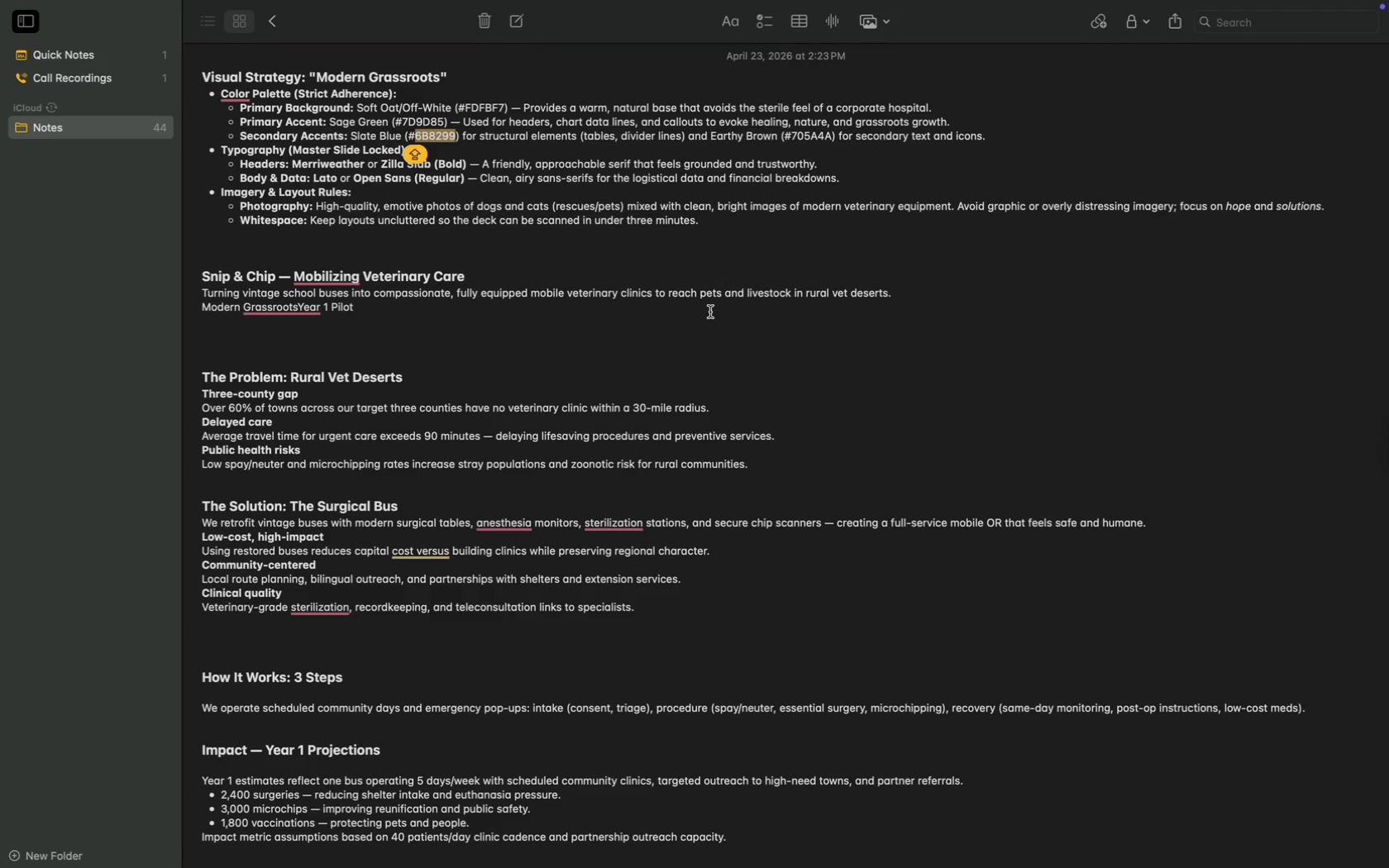 
left_click_drag(start_coordinate=[905, 291], to_coordinate=[153, 293])
 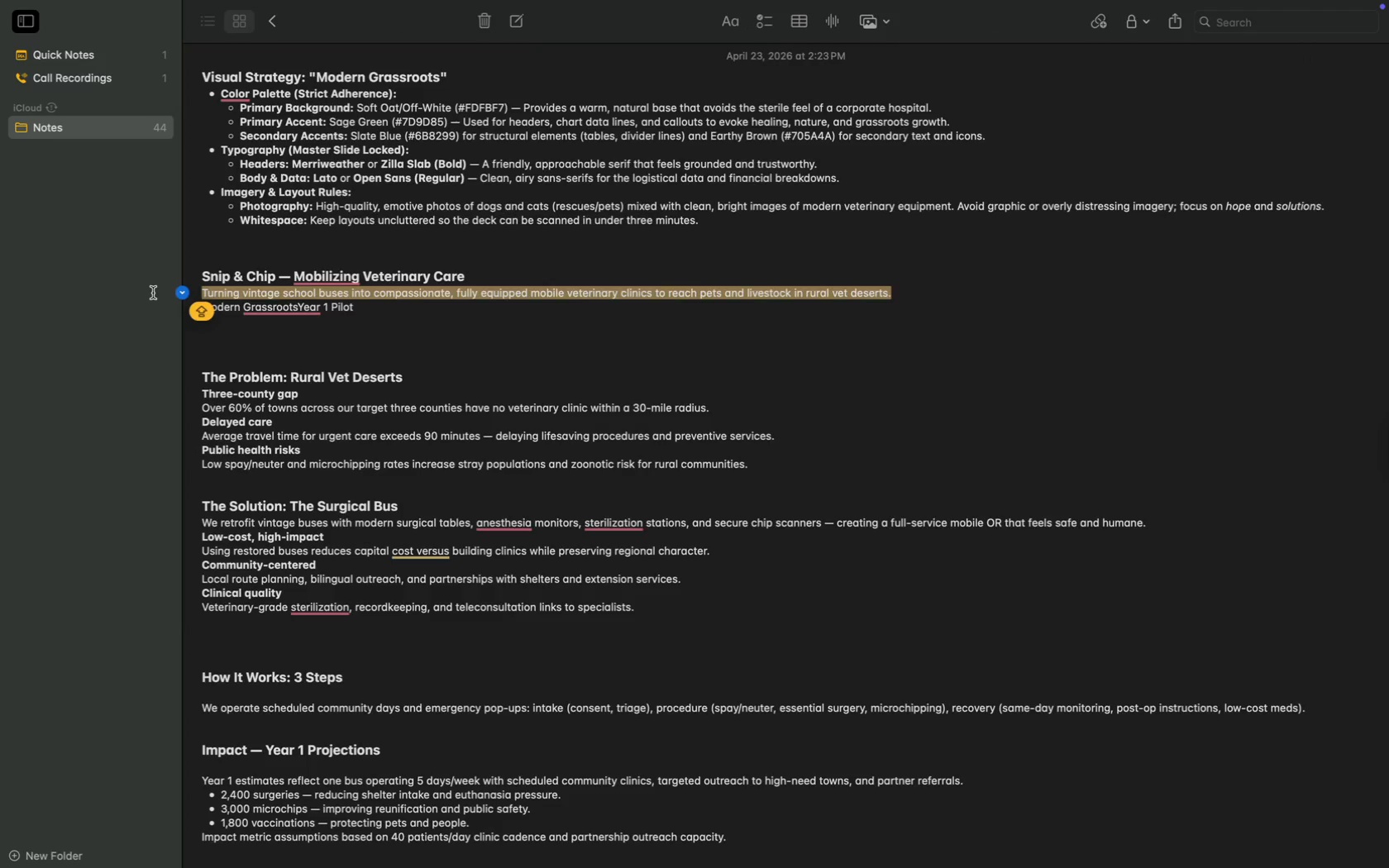 
key(Meta+C)
 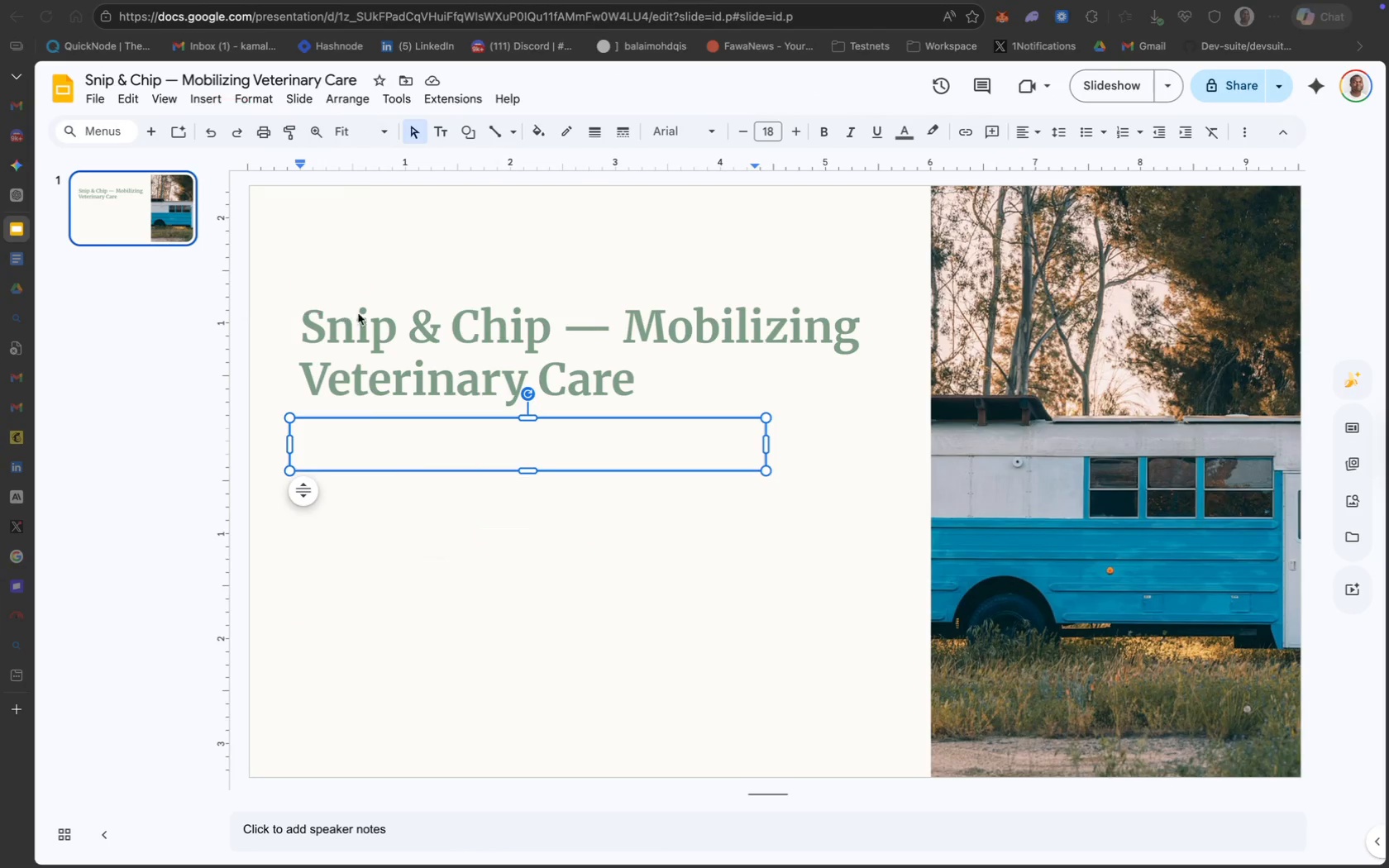 
key(Meta+V)
 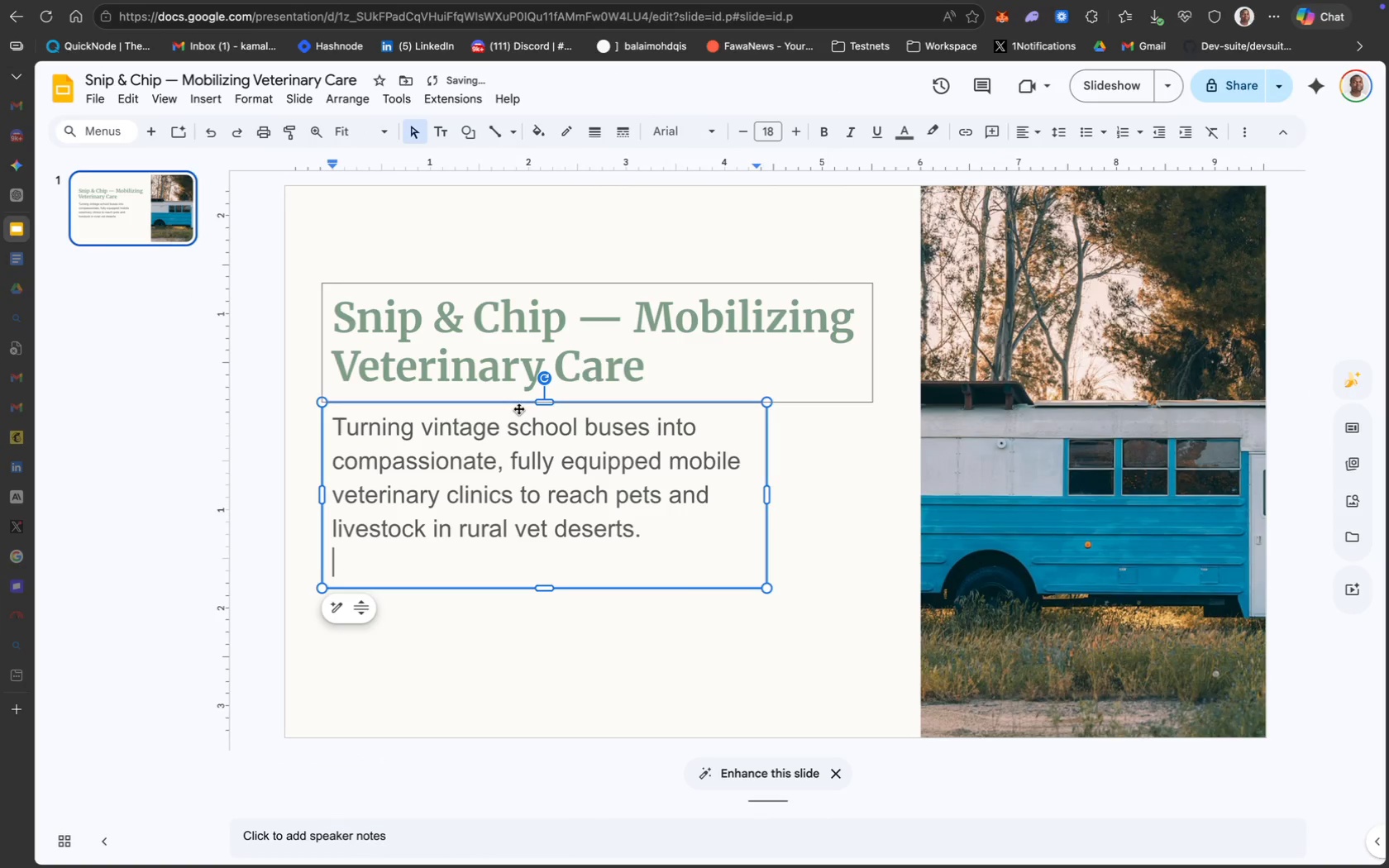 
key(Backspace)
 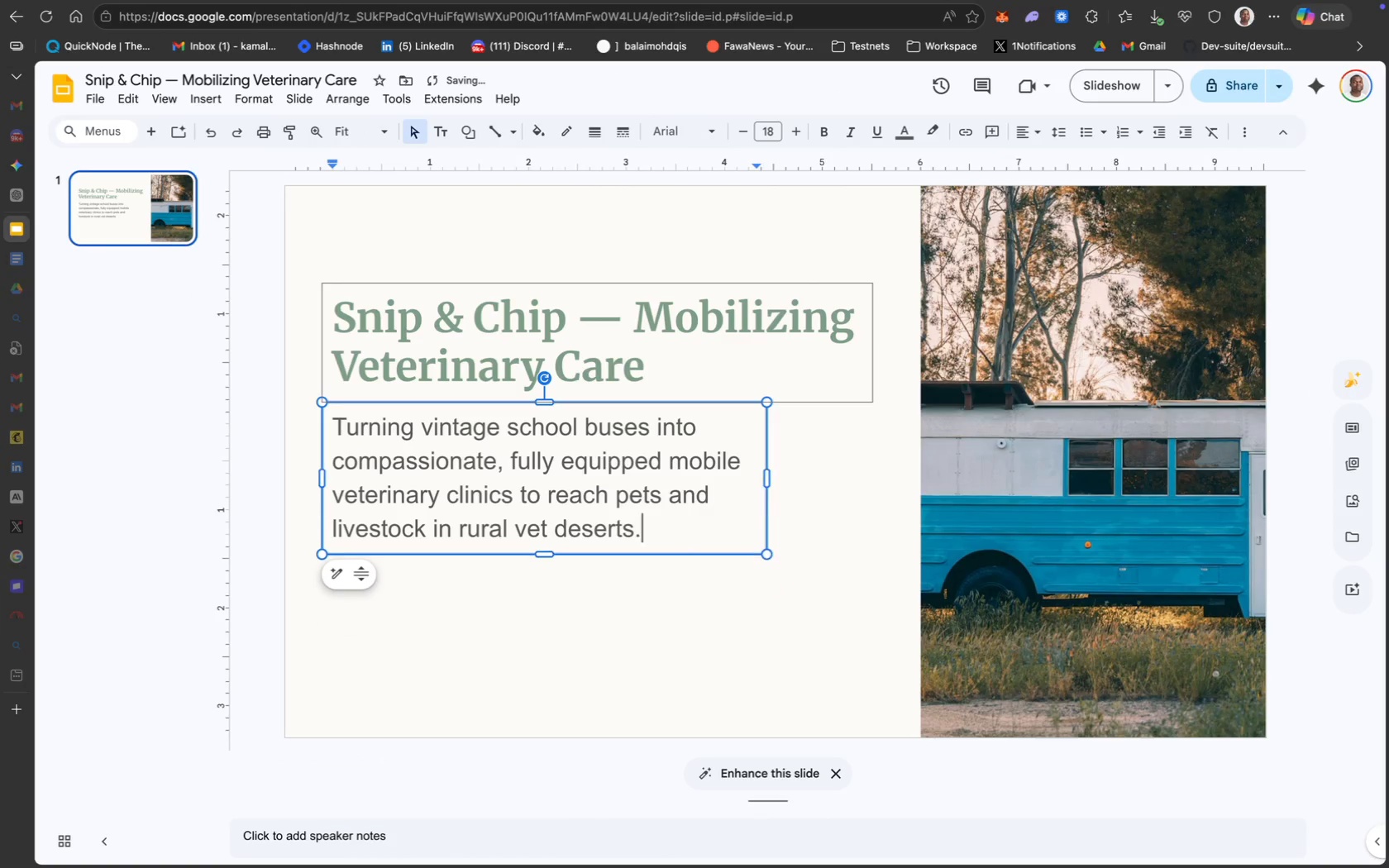 
key(Meta+CommandLeft)
 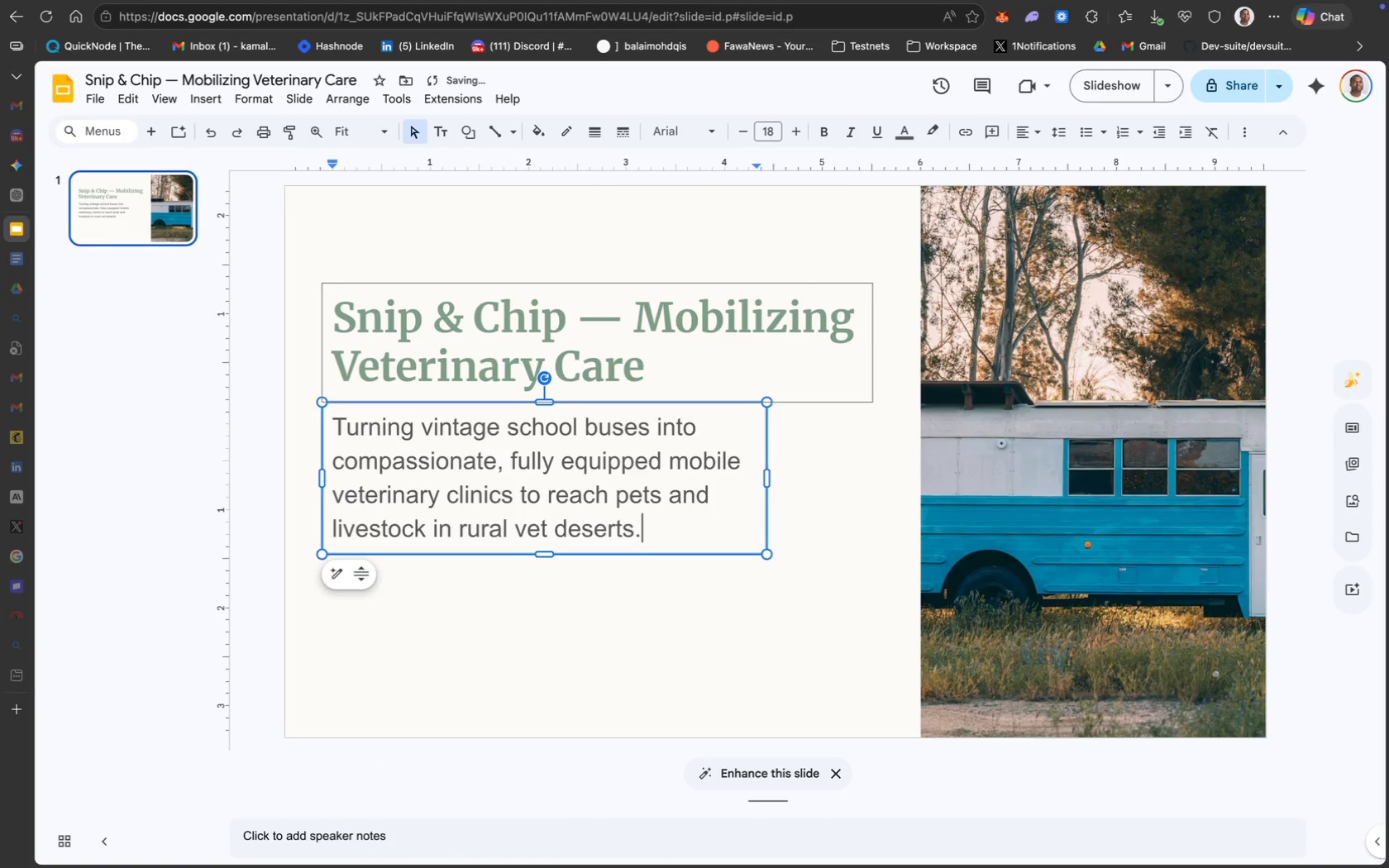 
key(Meta+A)
 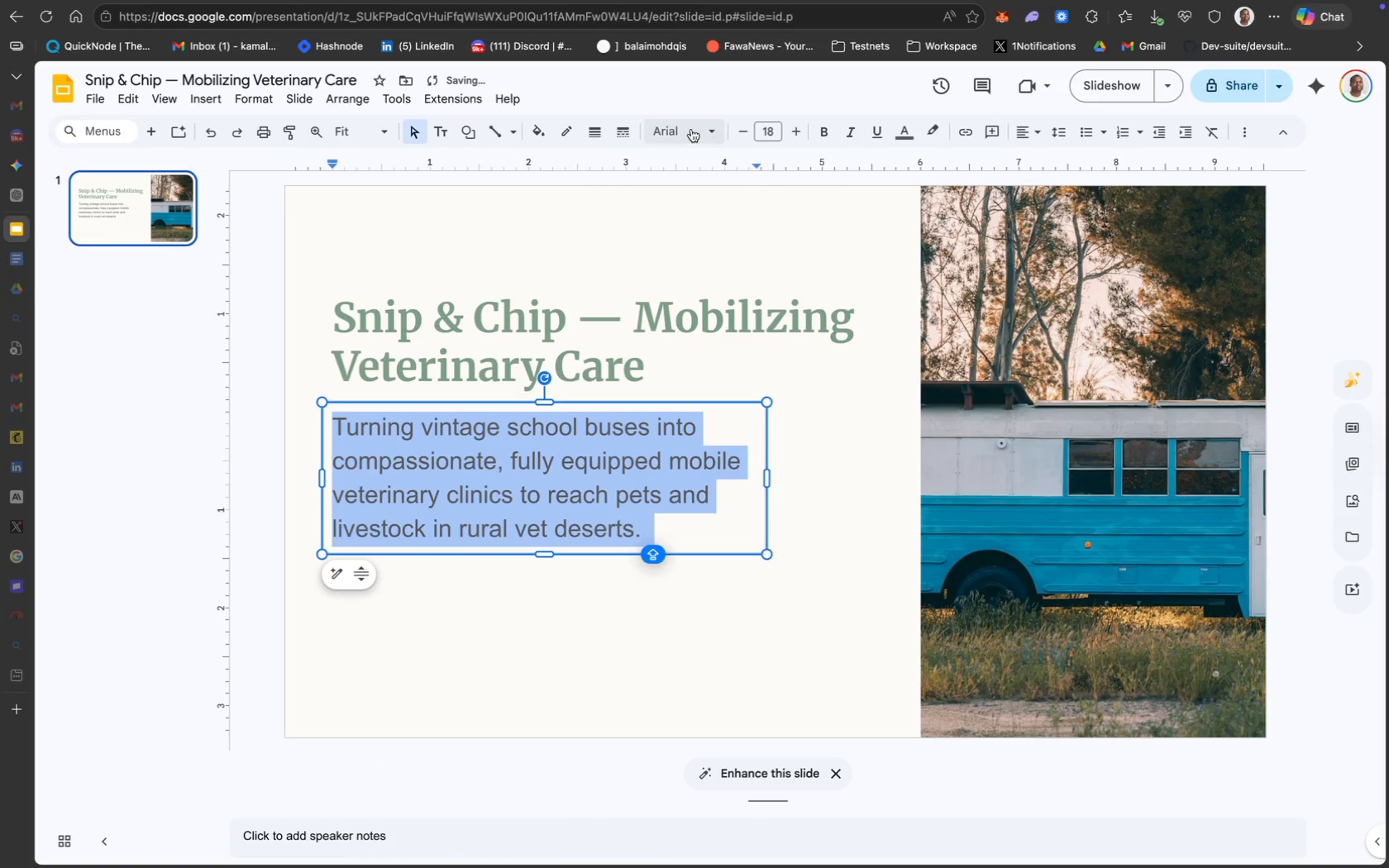 
left_click([676, 128])
 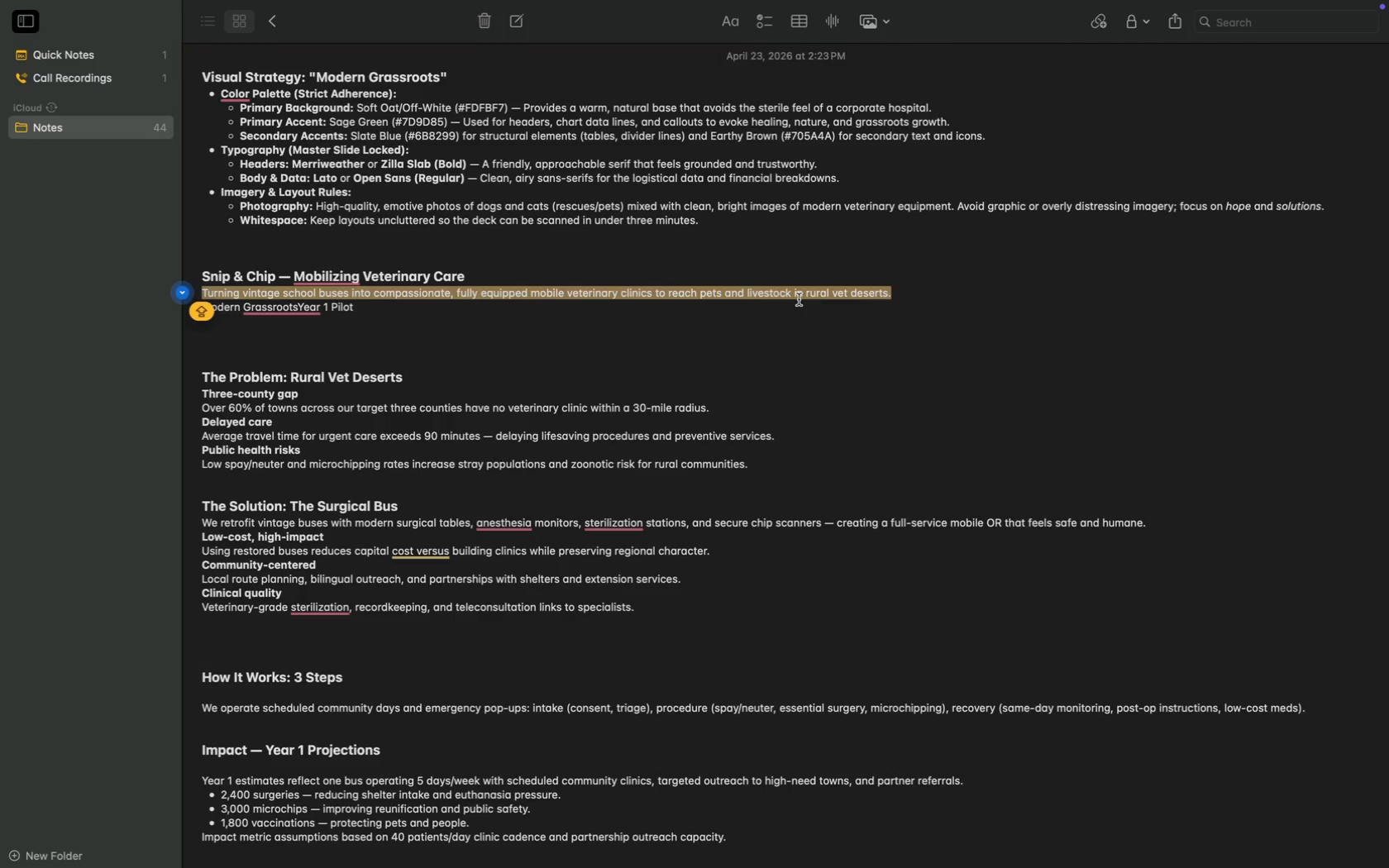 
wait(6.77)
 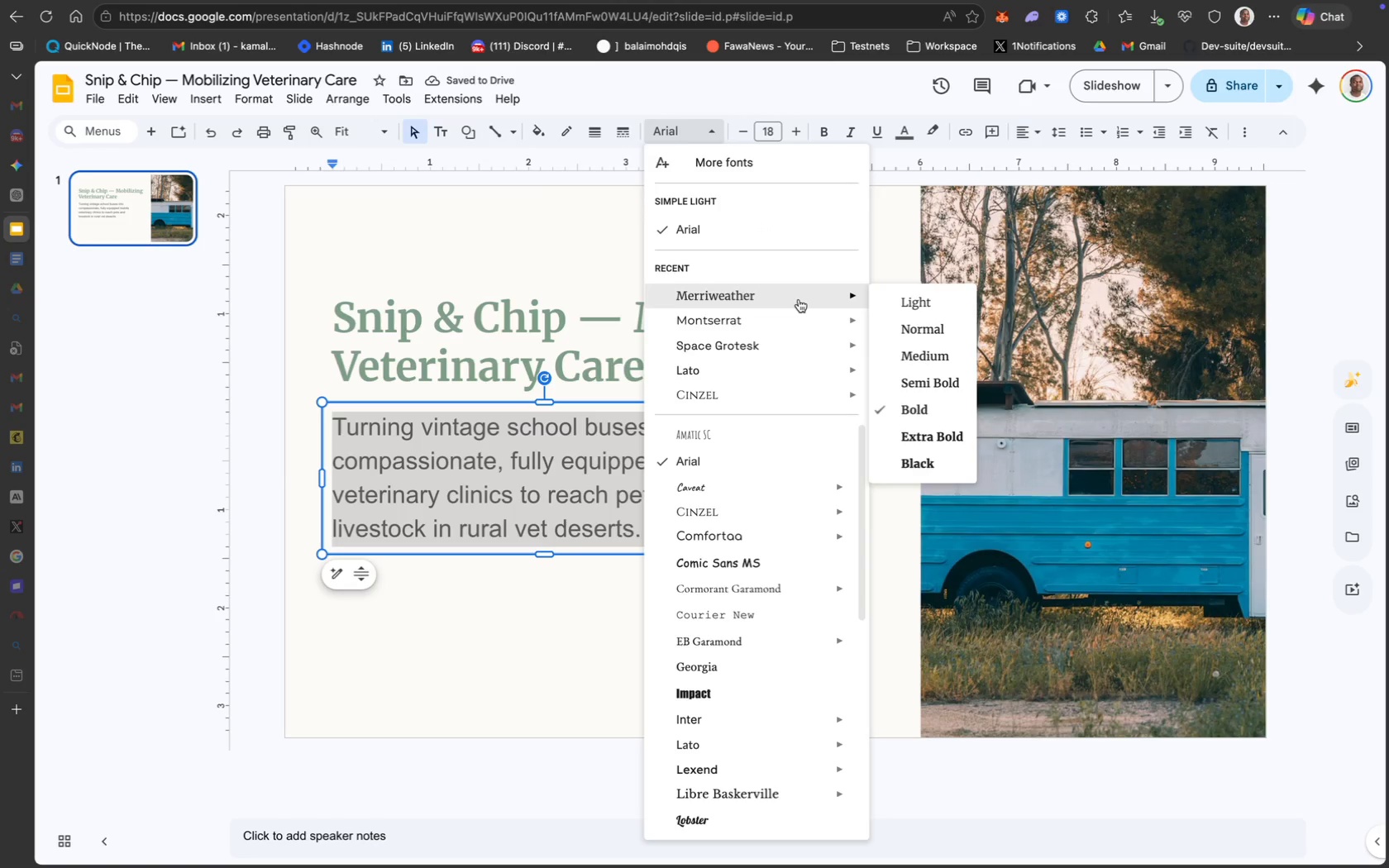 
left_click([704, 133])
 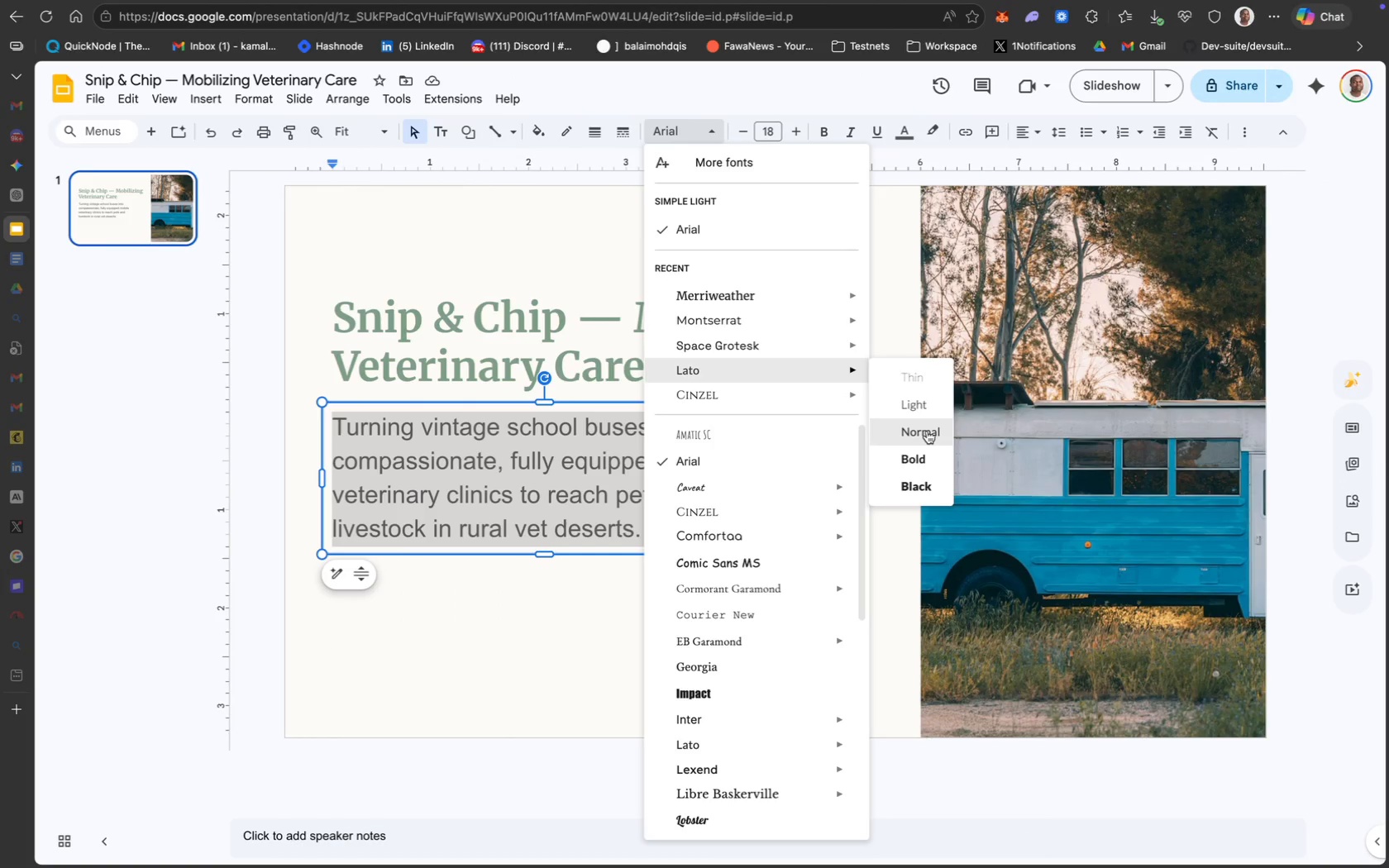 
left_click([928, 432])
 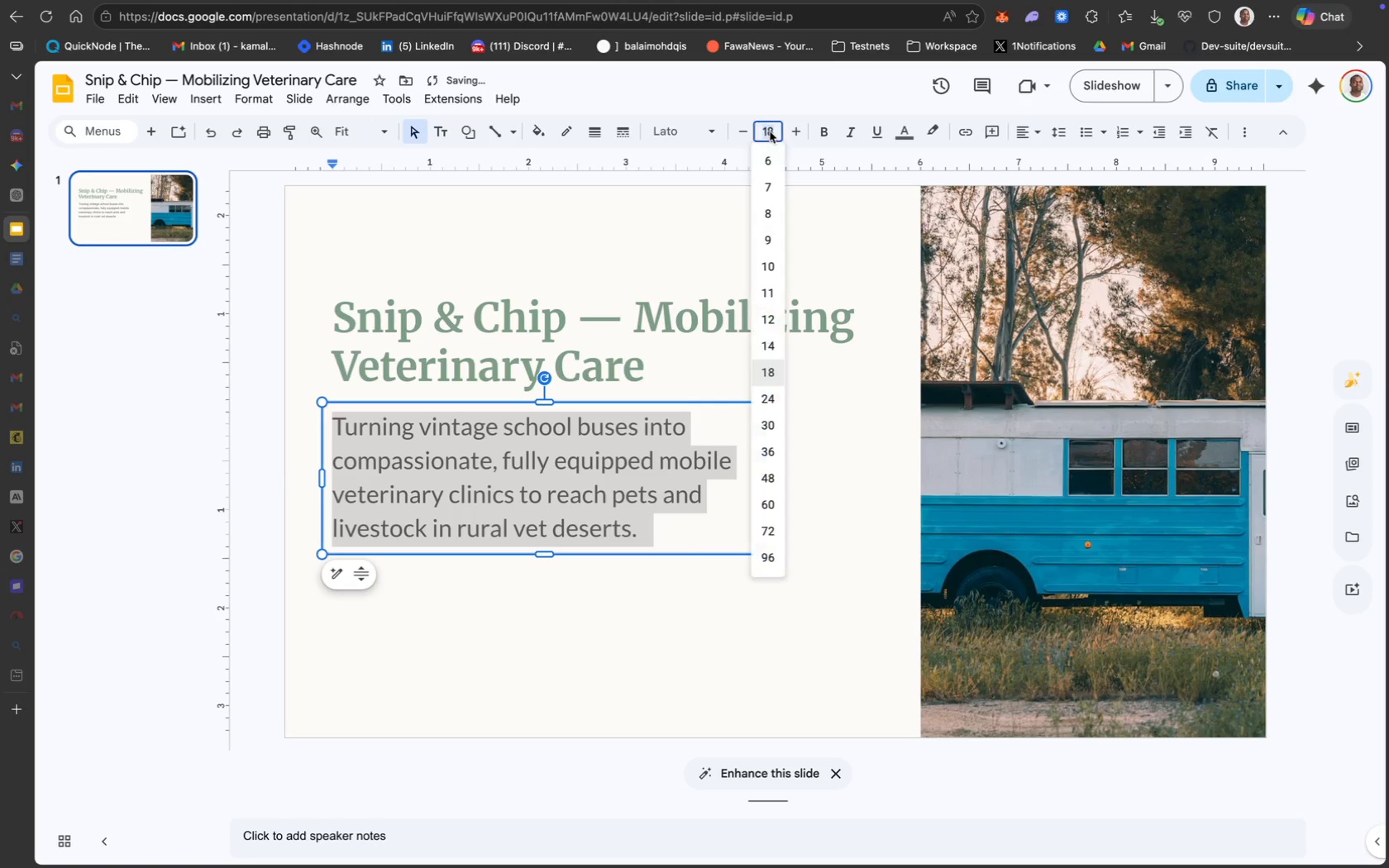 
type(12)
 